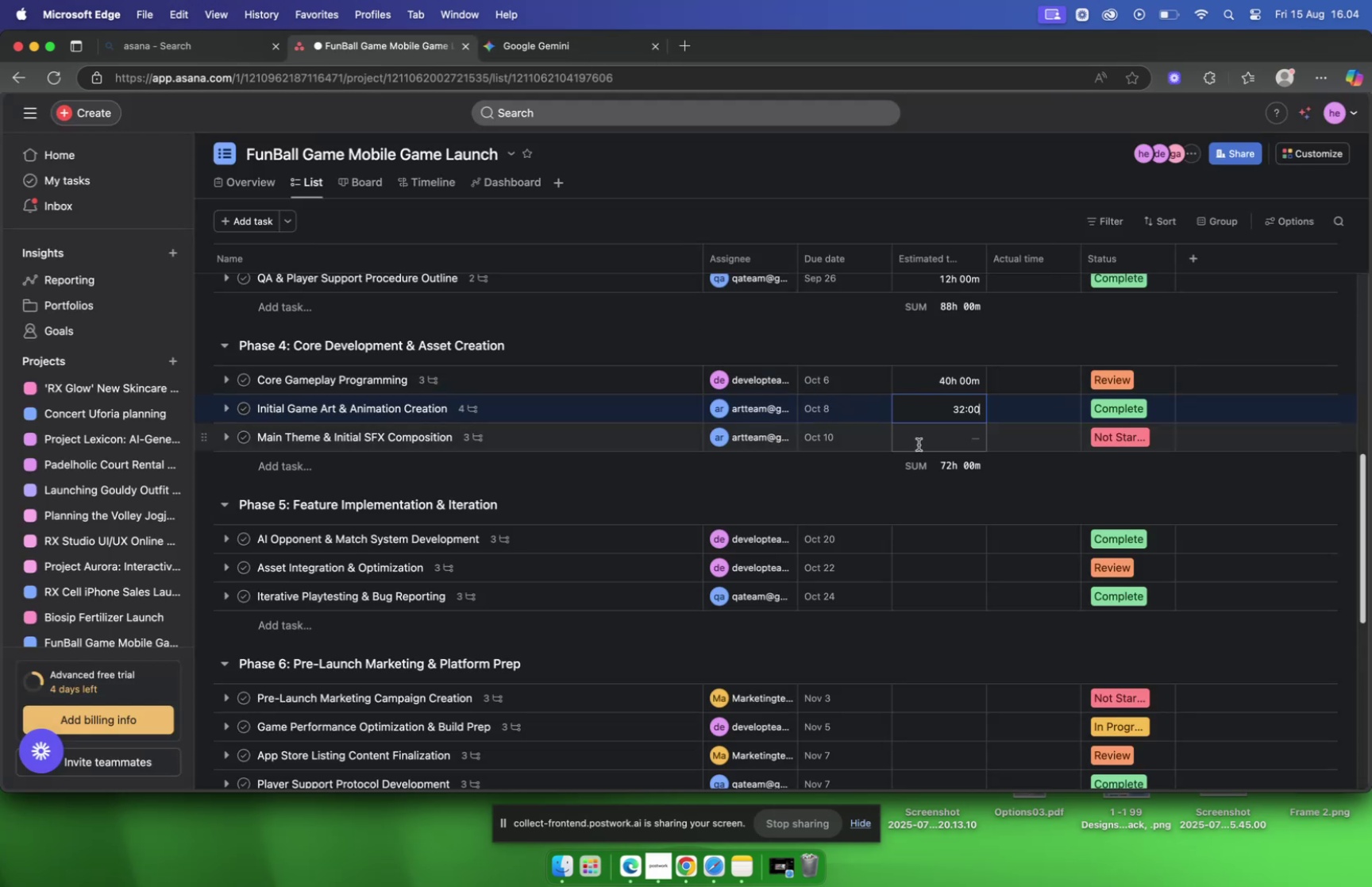 
left_click([919, 443])
 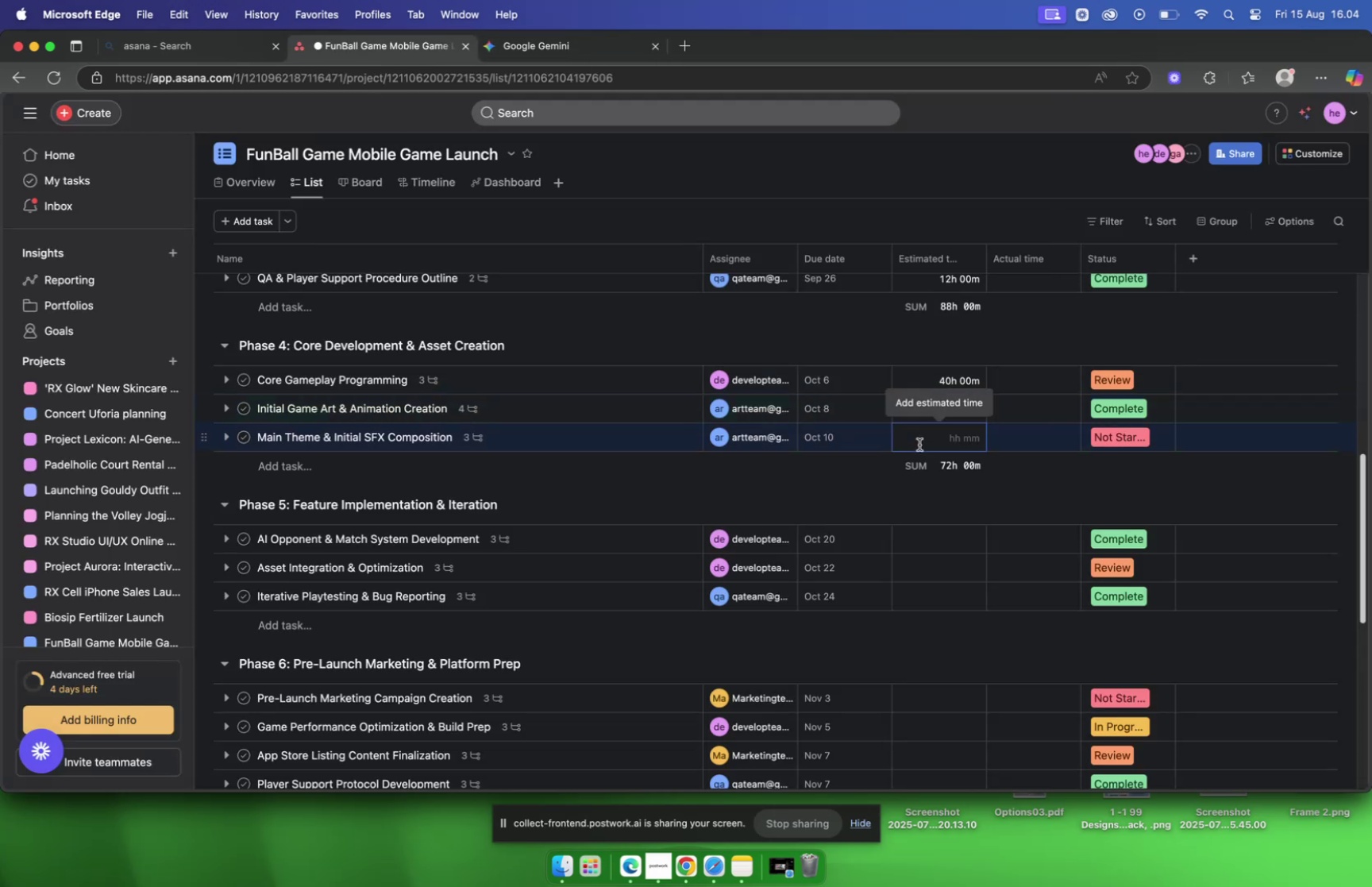 
type(2400)
 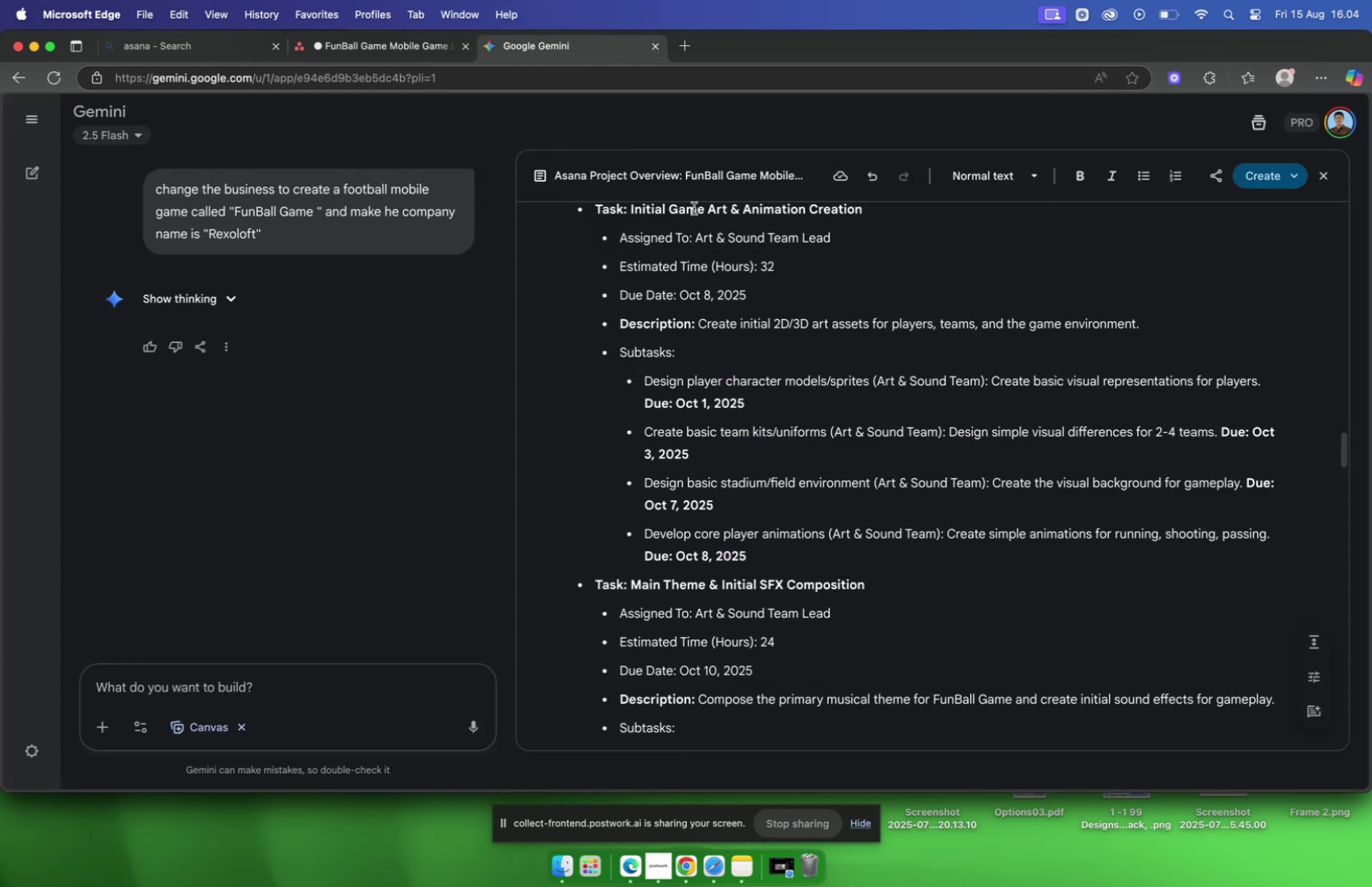 
scroll: coordinate [870, 317], scroll_direction: down, amount: 28.0
 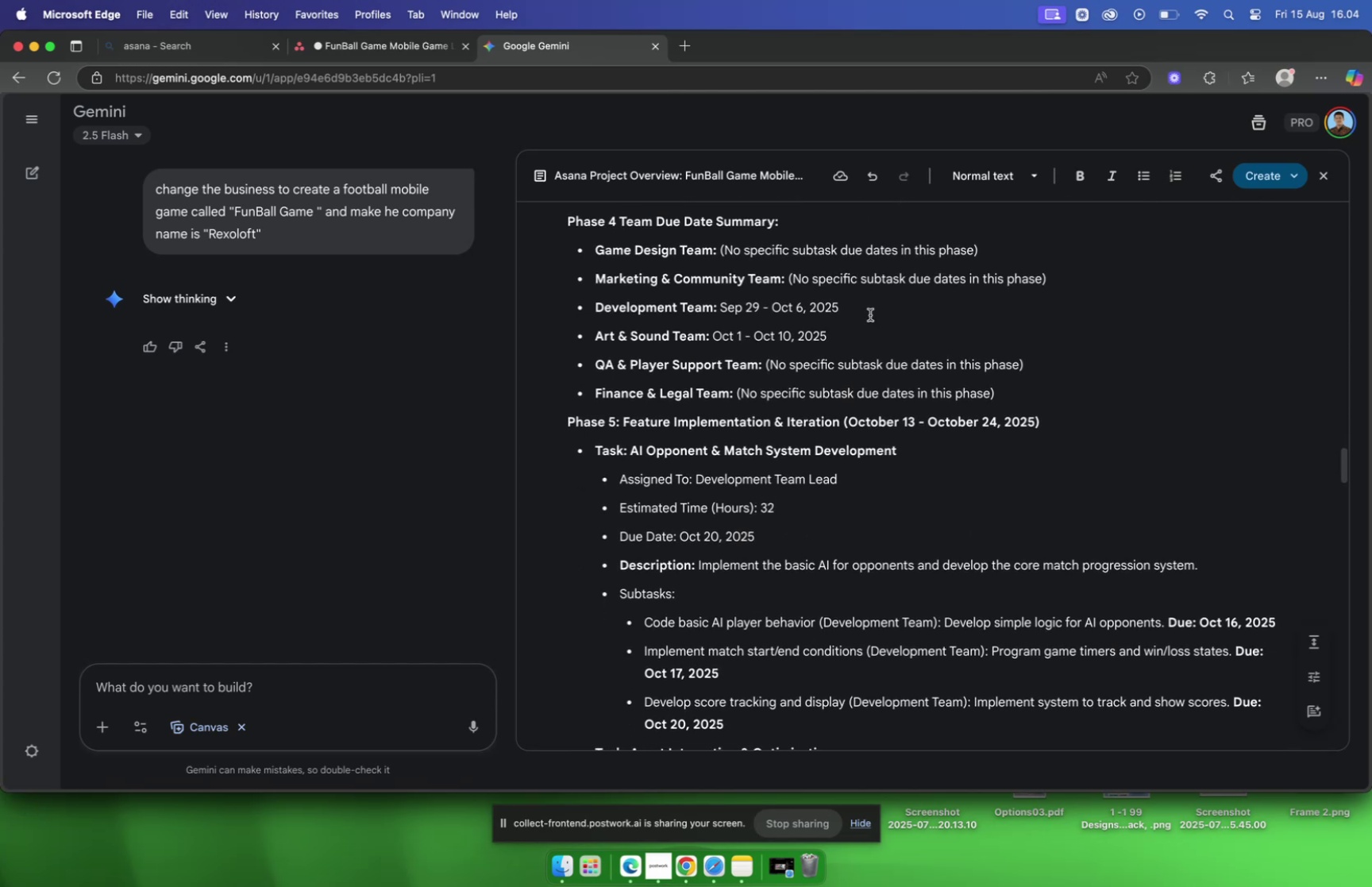 
scroll: coordinate [870, 314], scroll_direction: down, amount: 6.0
 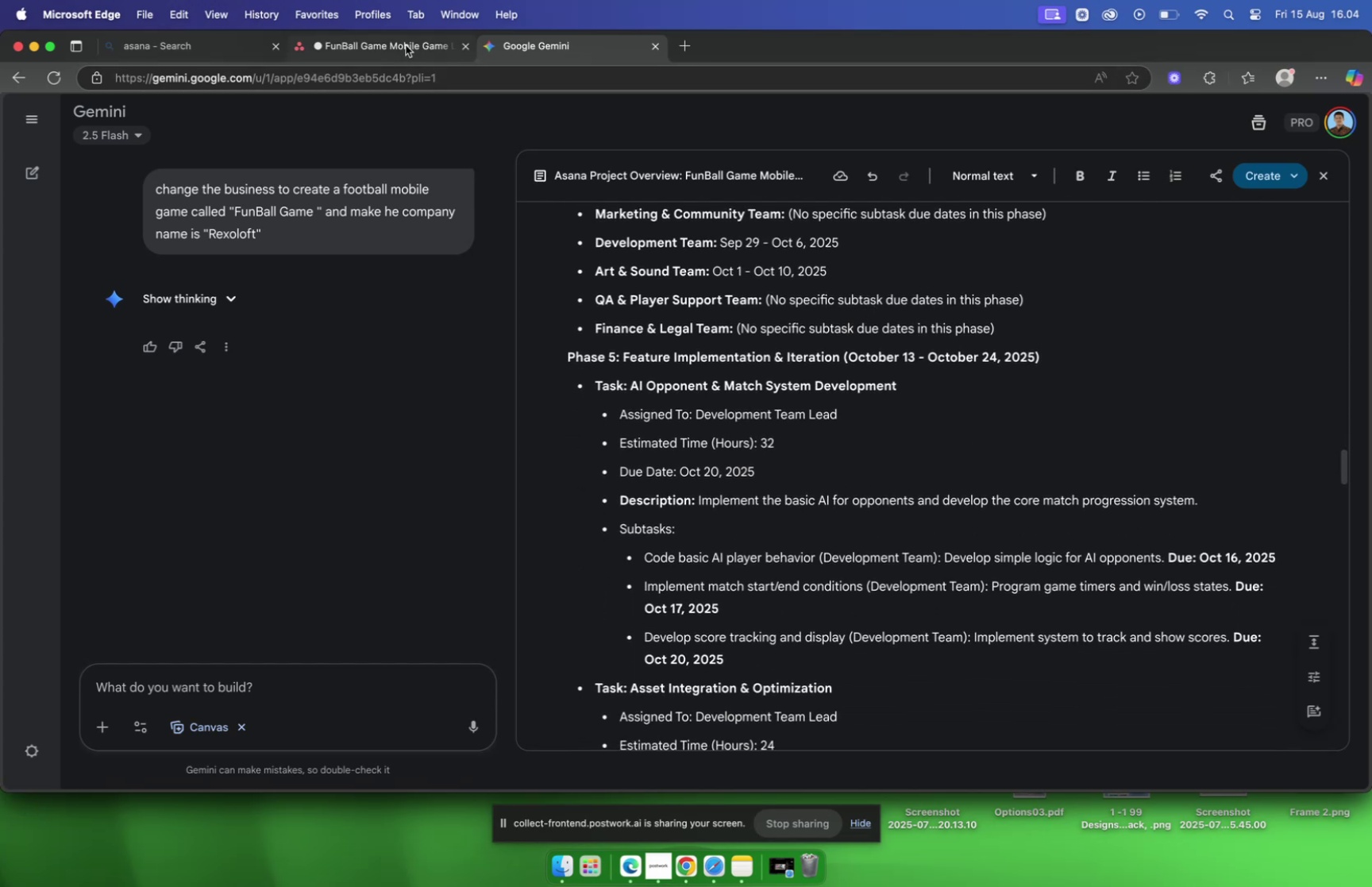 
left_click([404, 56])
 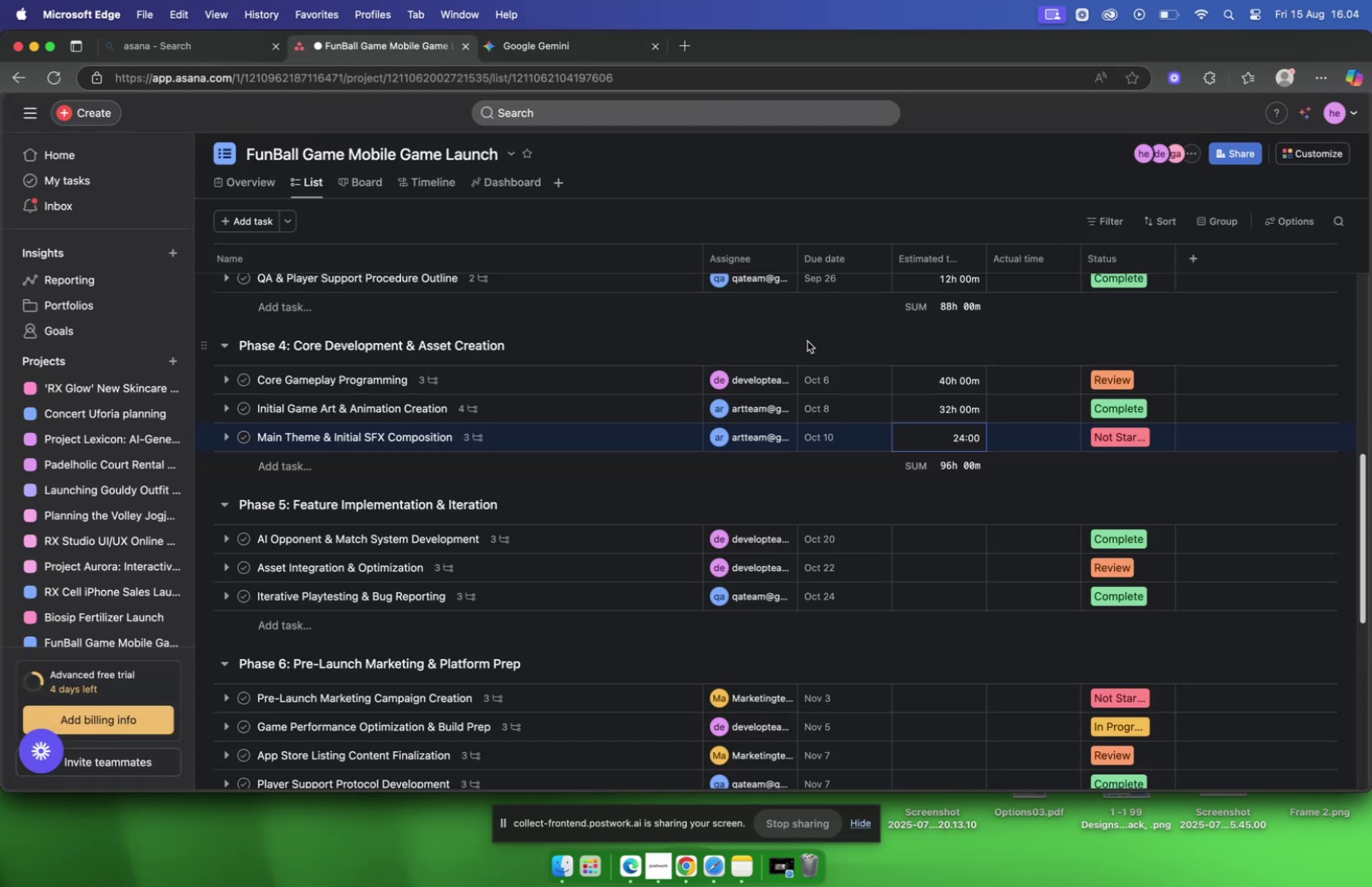 
scroll: coordinate [836, 358], scroll_direction: down, amount: 2.0
 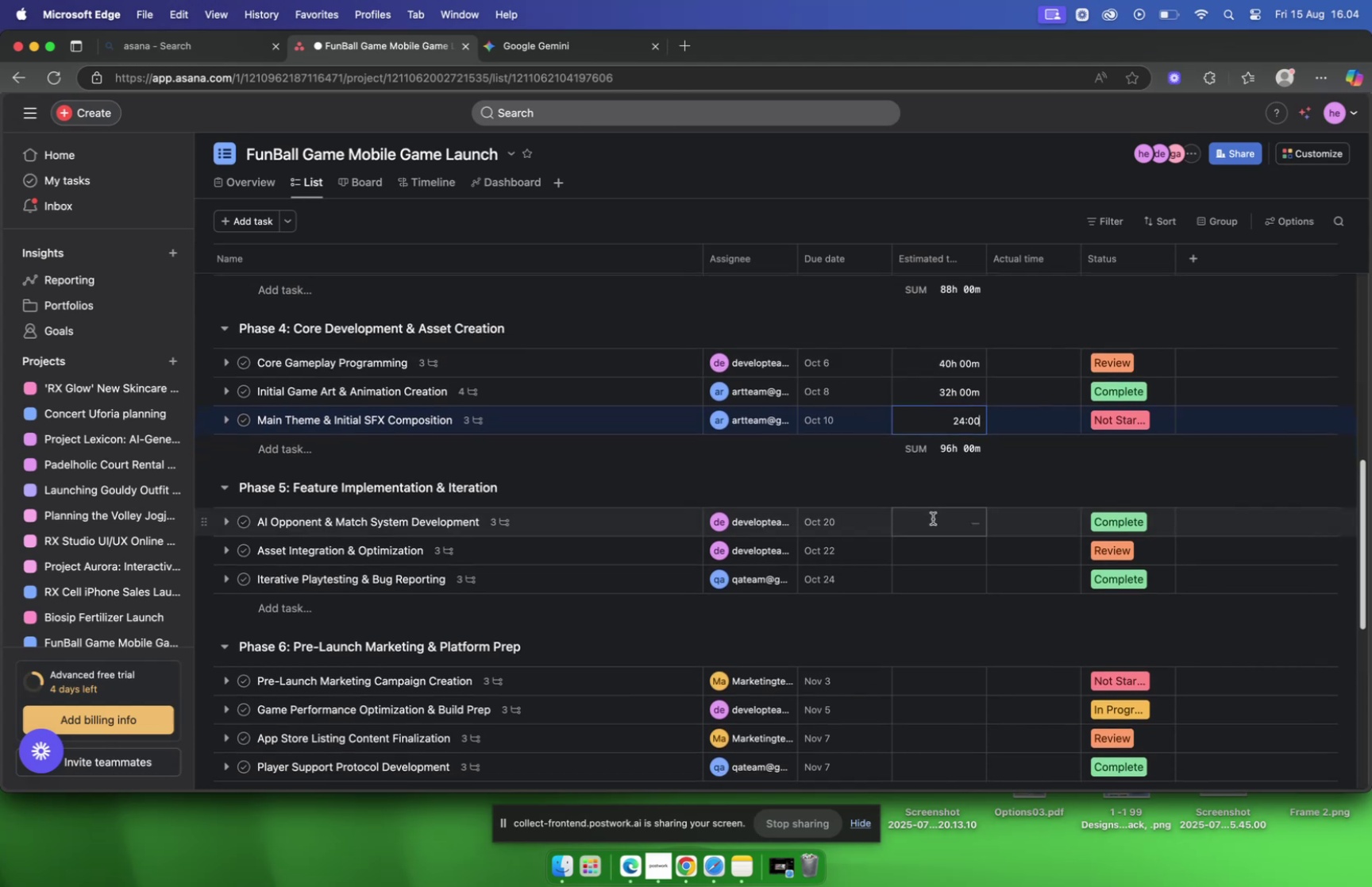 
left_click([933, 518])
 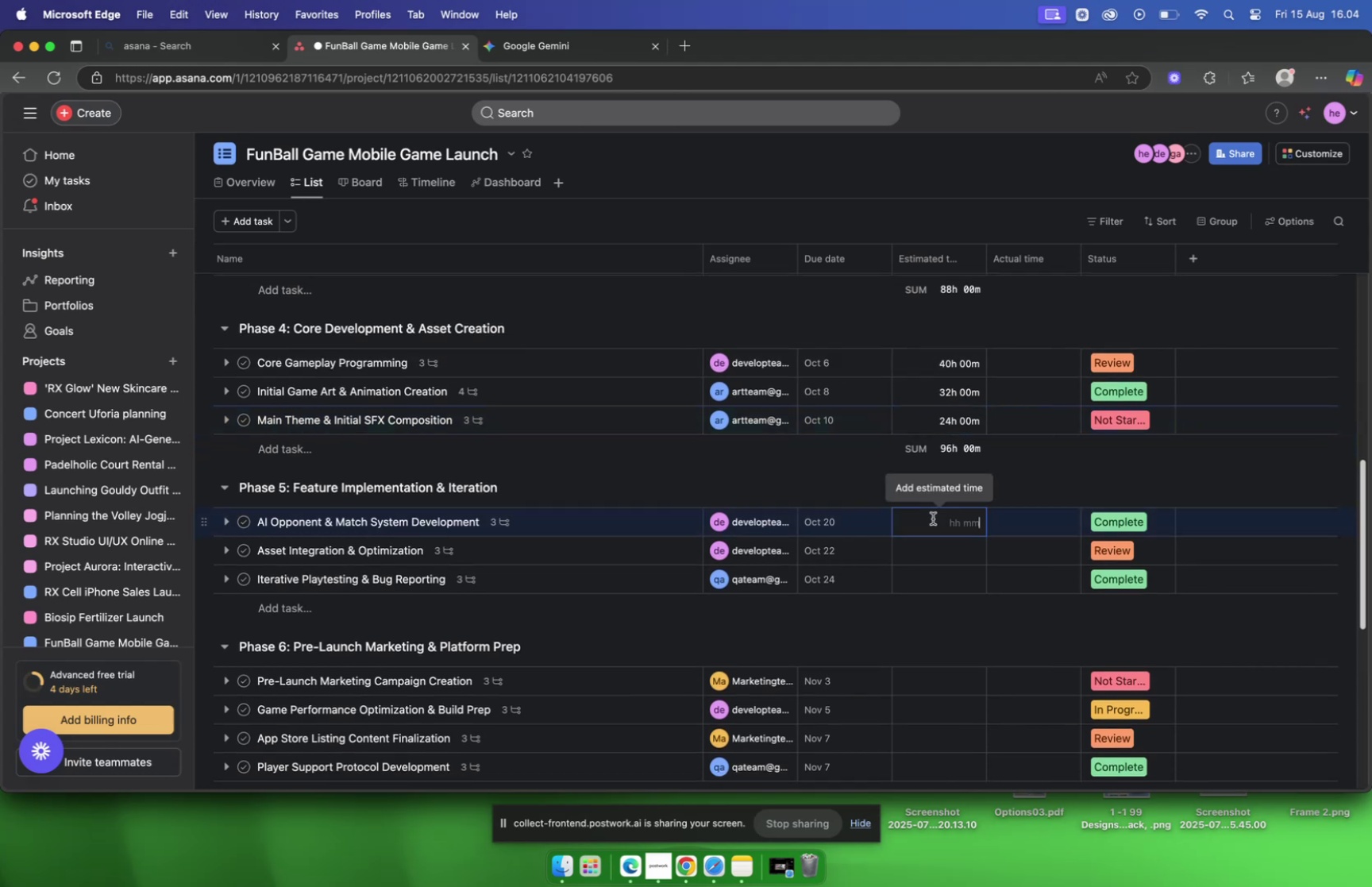 
type(3200)
 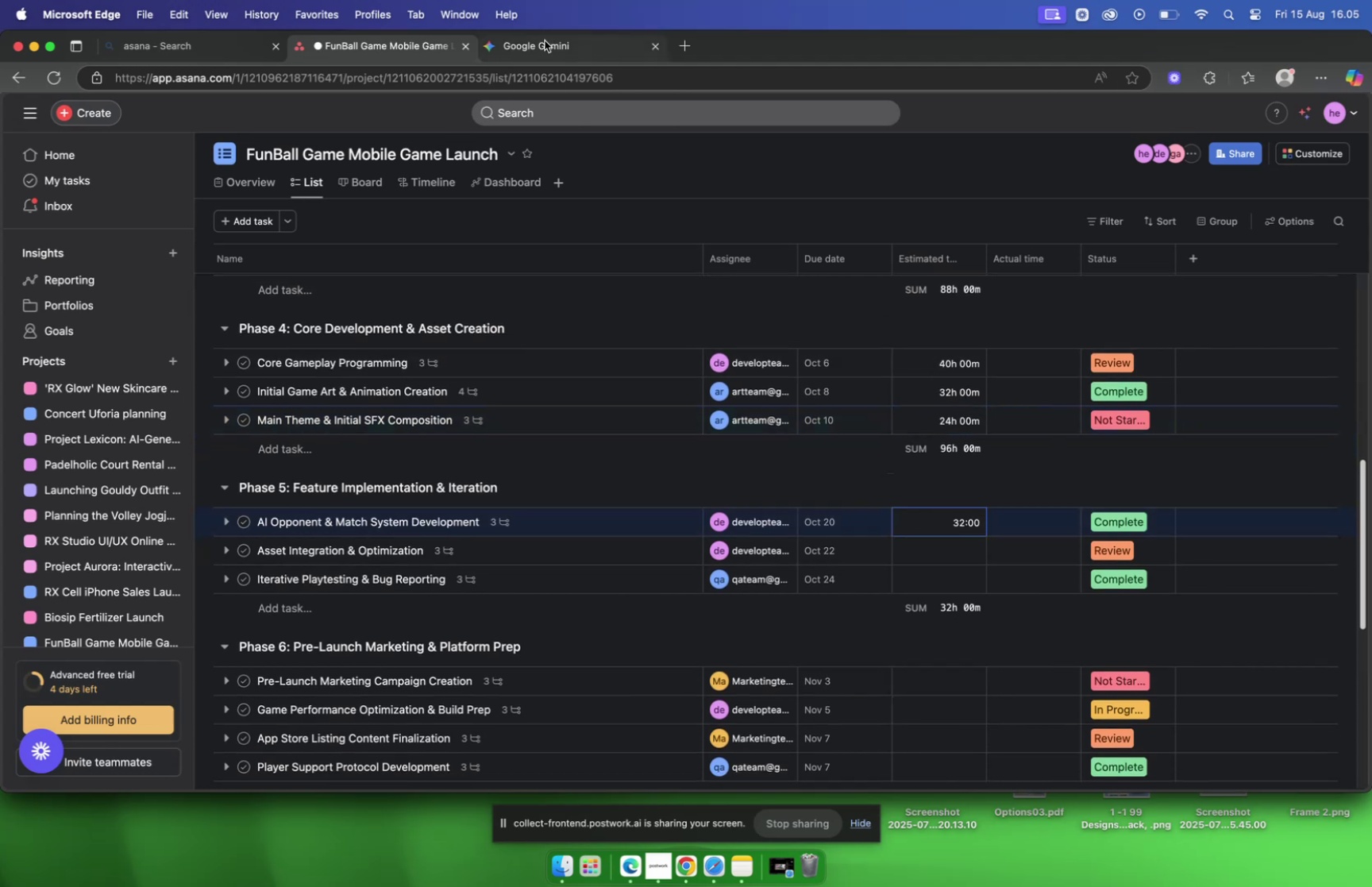 
left_click([545, 42])
 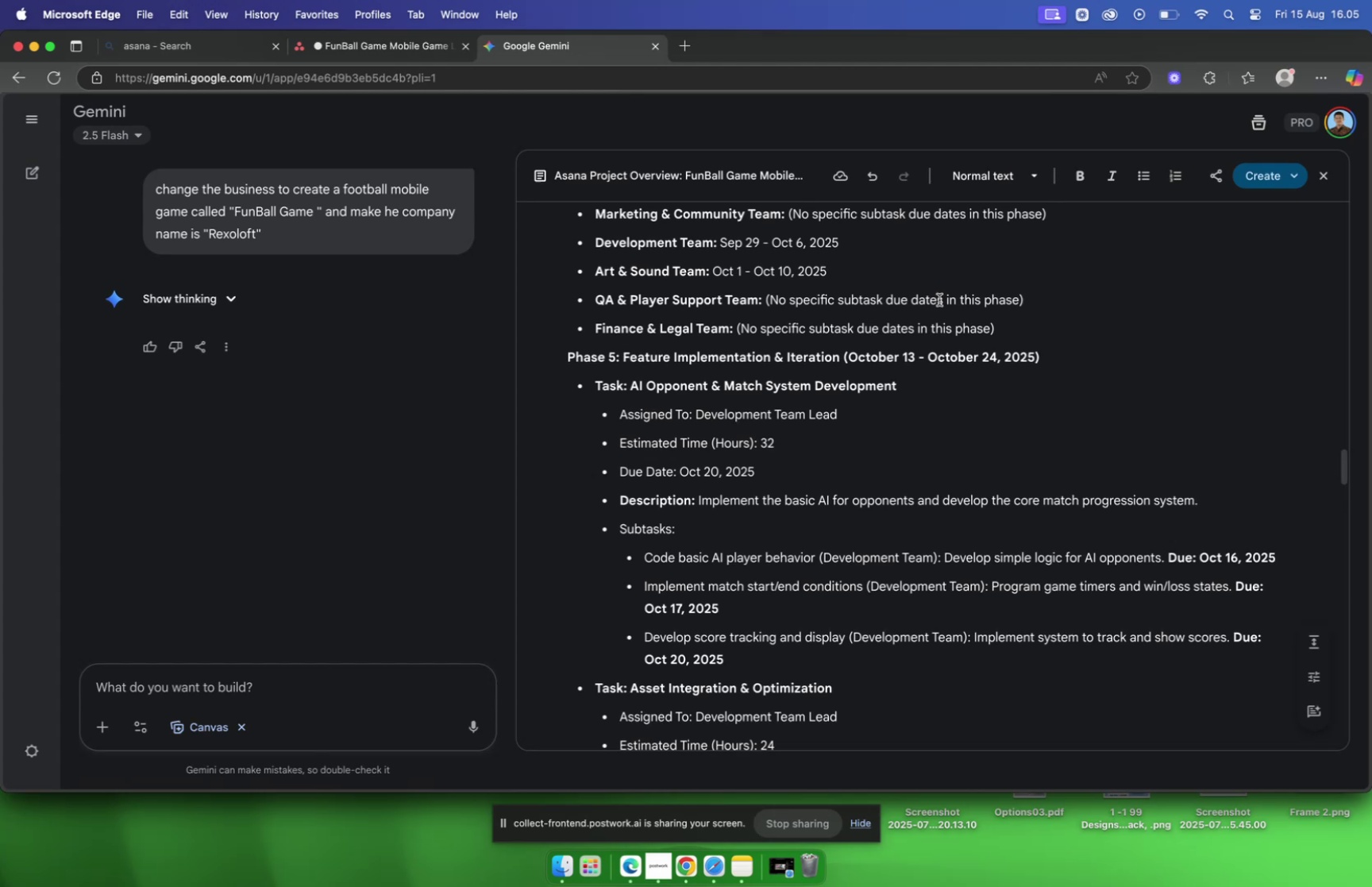 
scroll: coordinate [947, 302], scroll_direction: down, amount: 21.0
 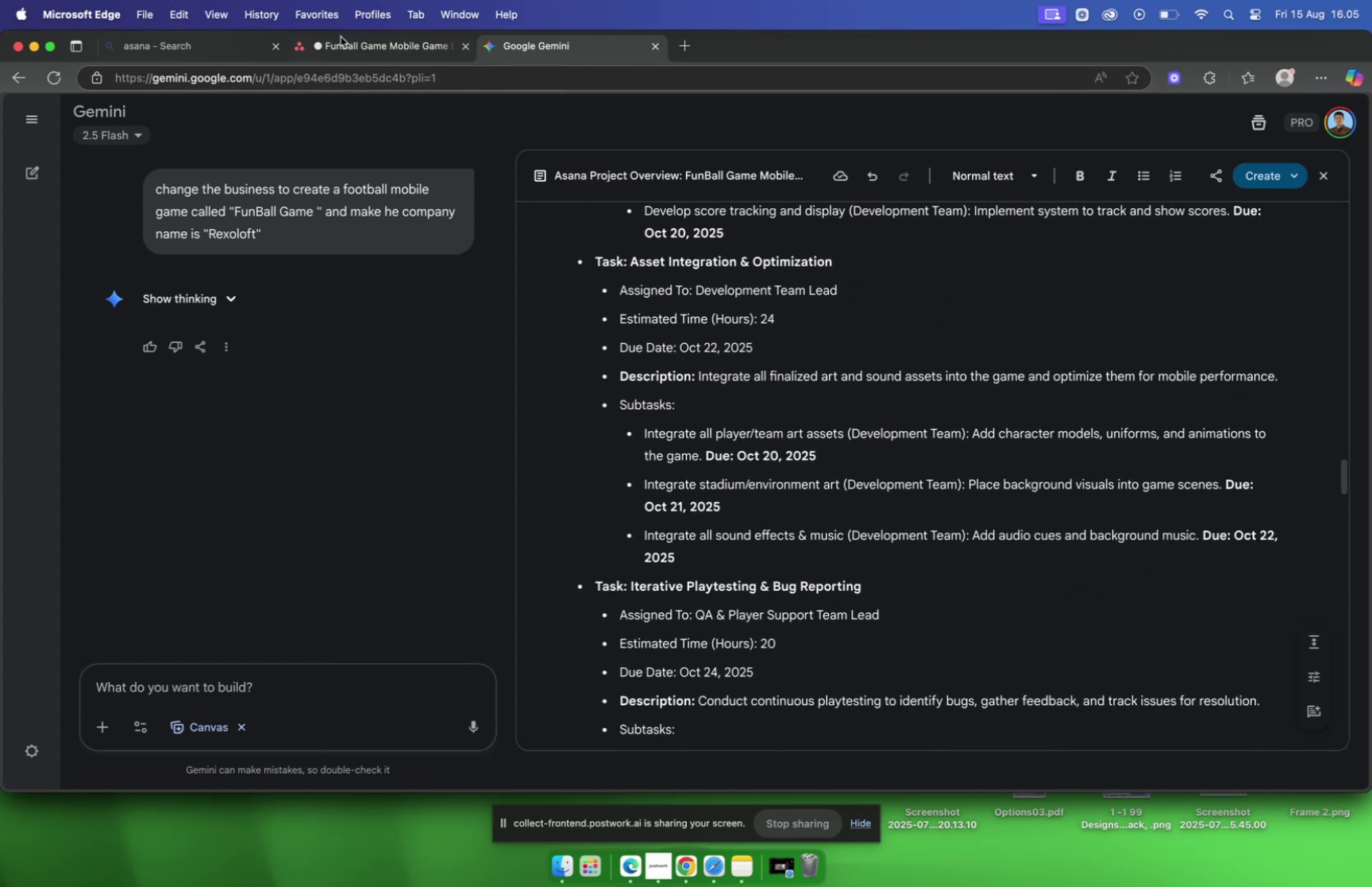 
left_click([341, 39])
 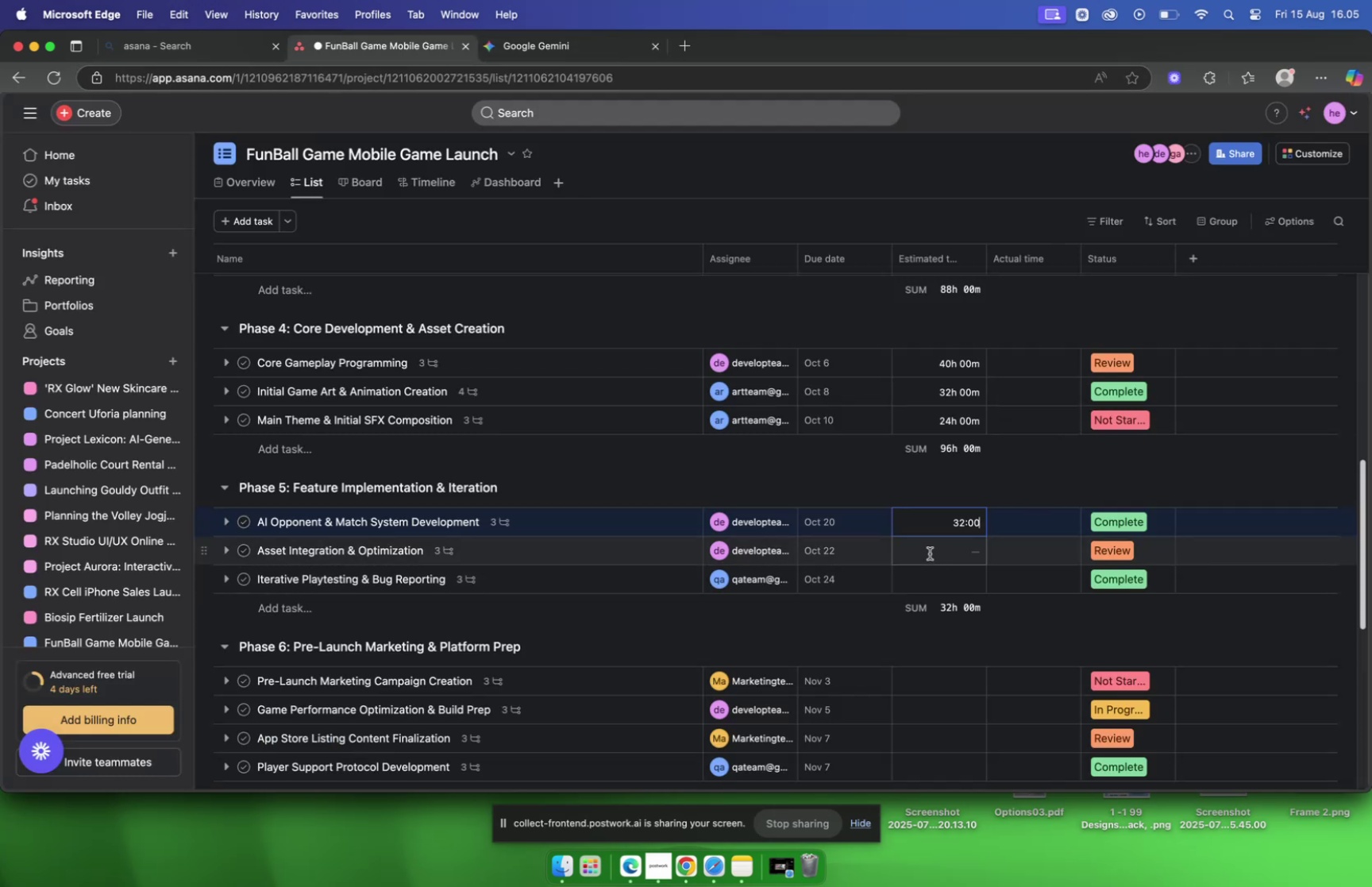 
left_click([931, 554])
 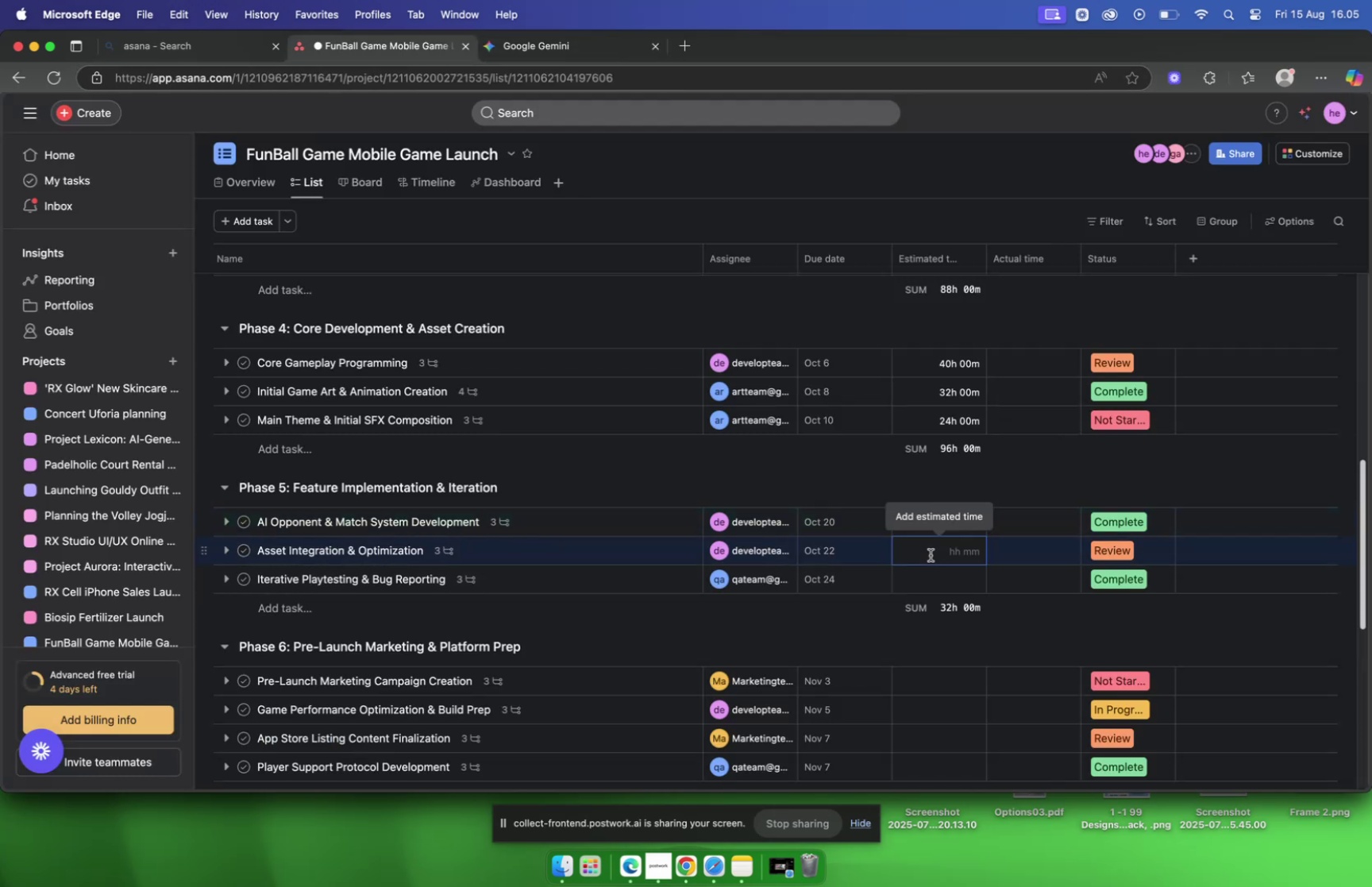 
type(2400)
 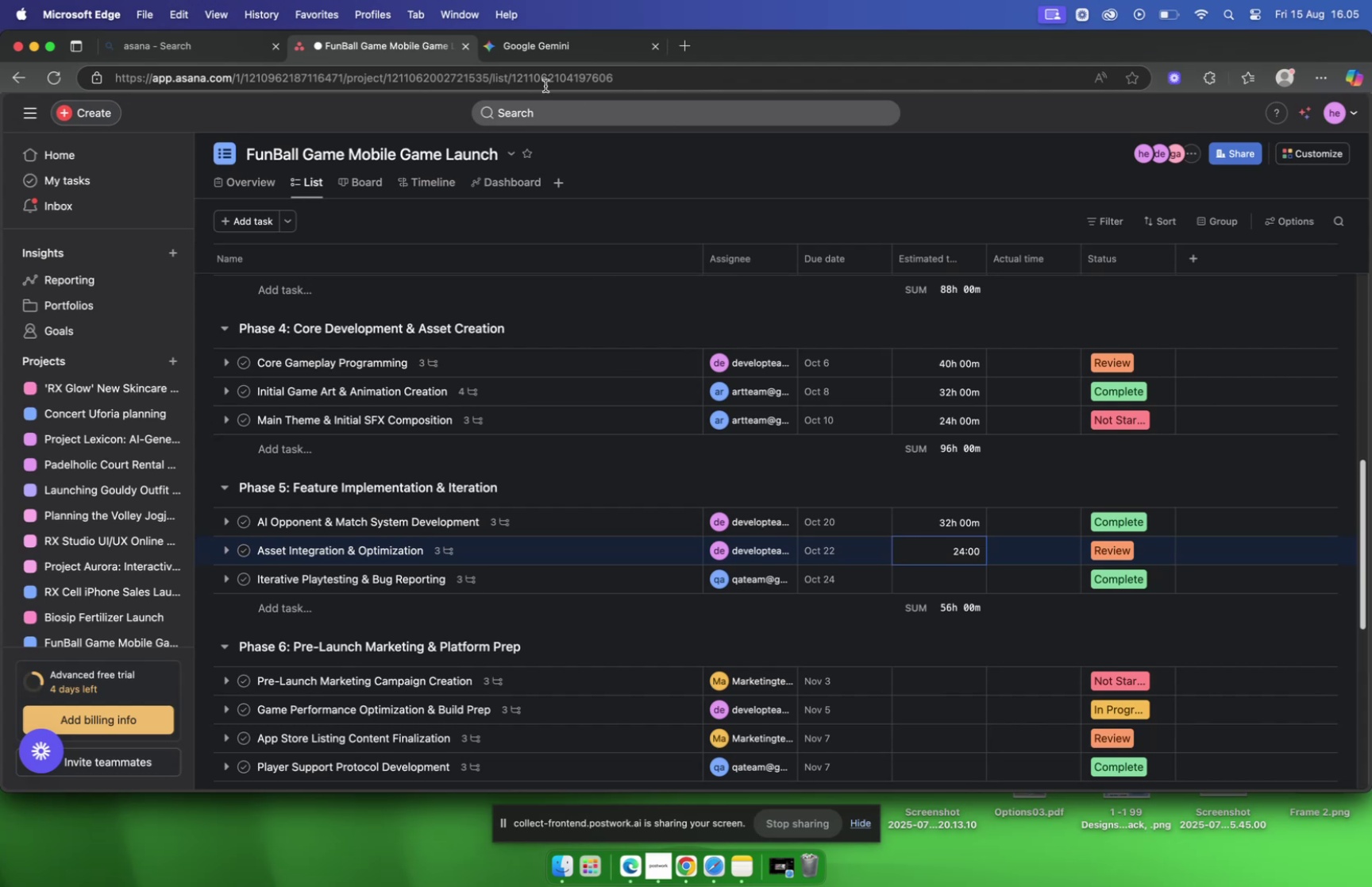 
left_click([507, 52])
 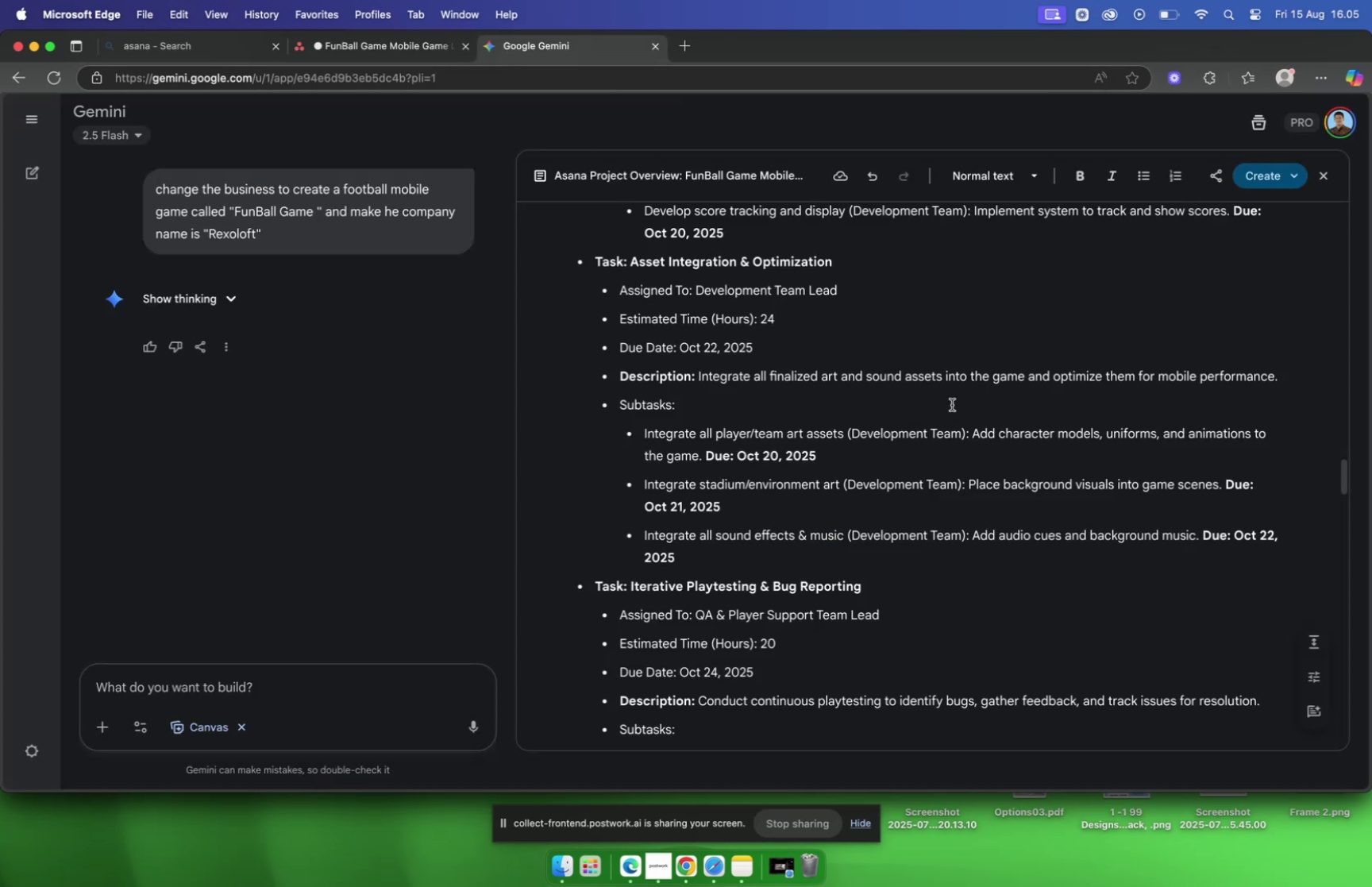 
scroll: coordinate [950, 402], scroll_direction: down, amount: 11.0
 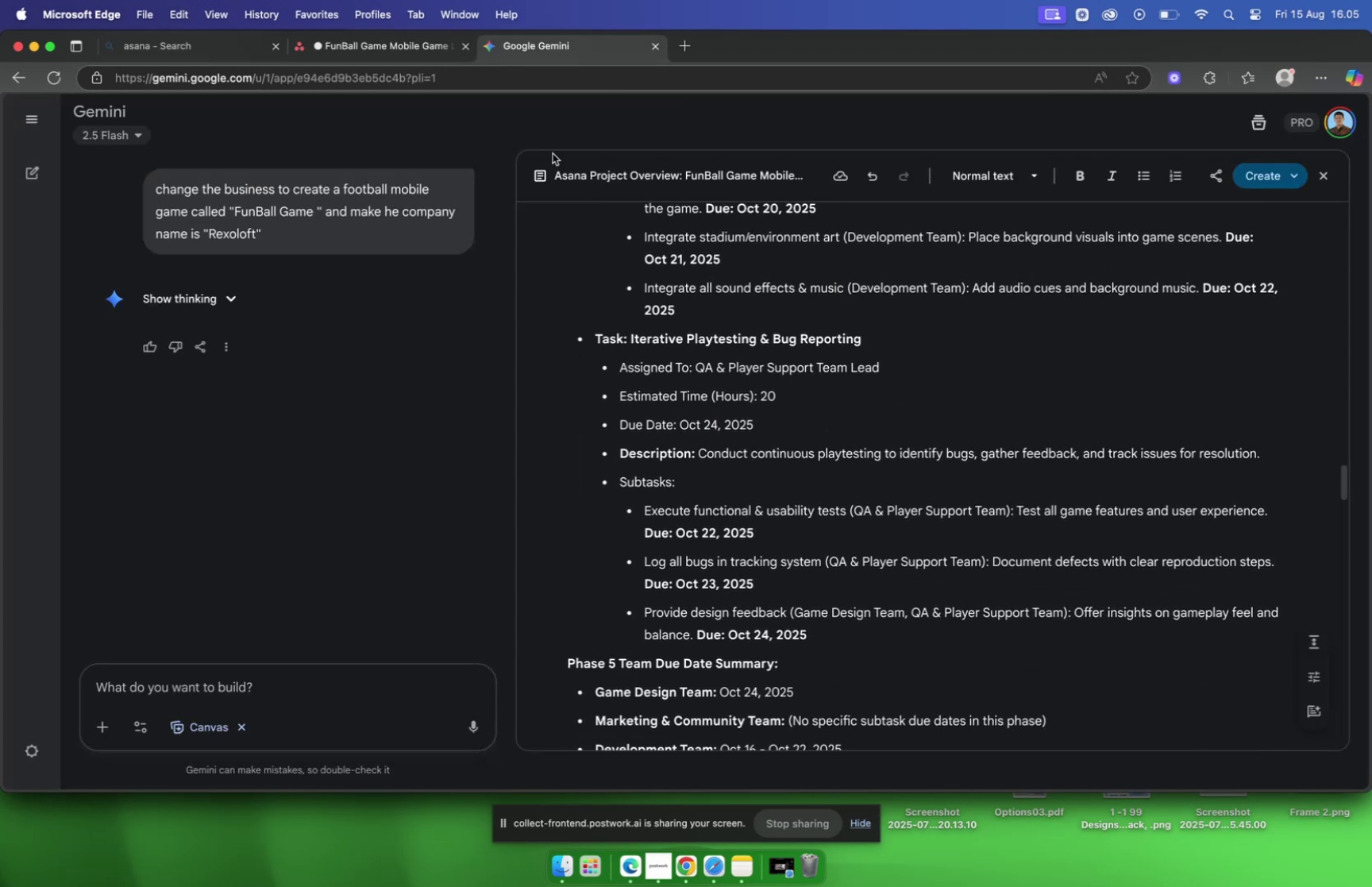 
left_click([408, 42])
 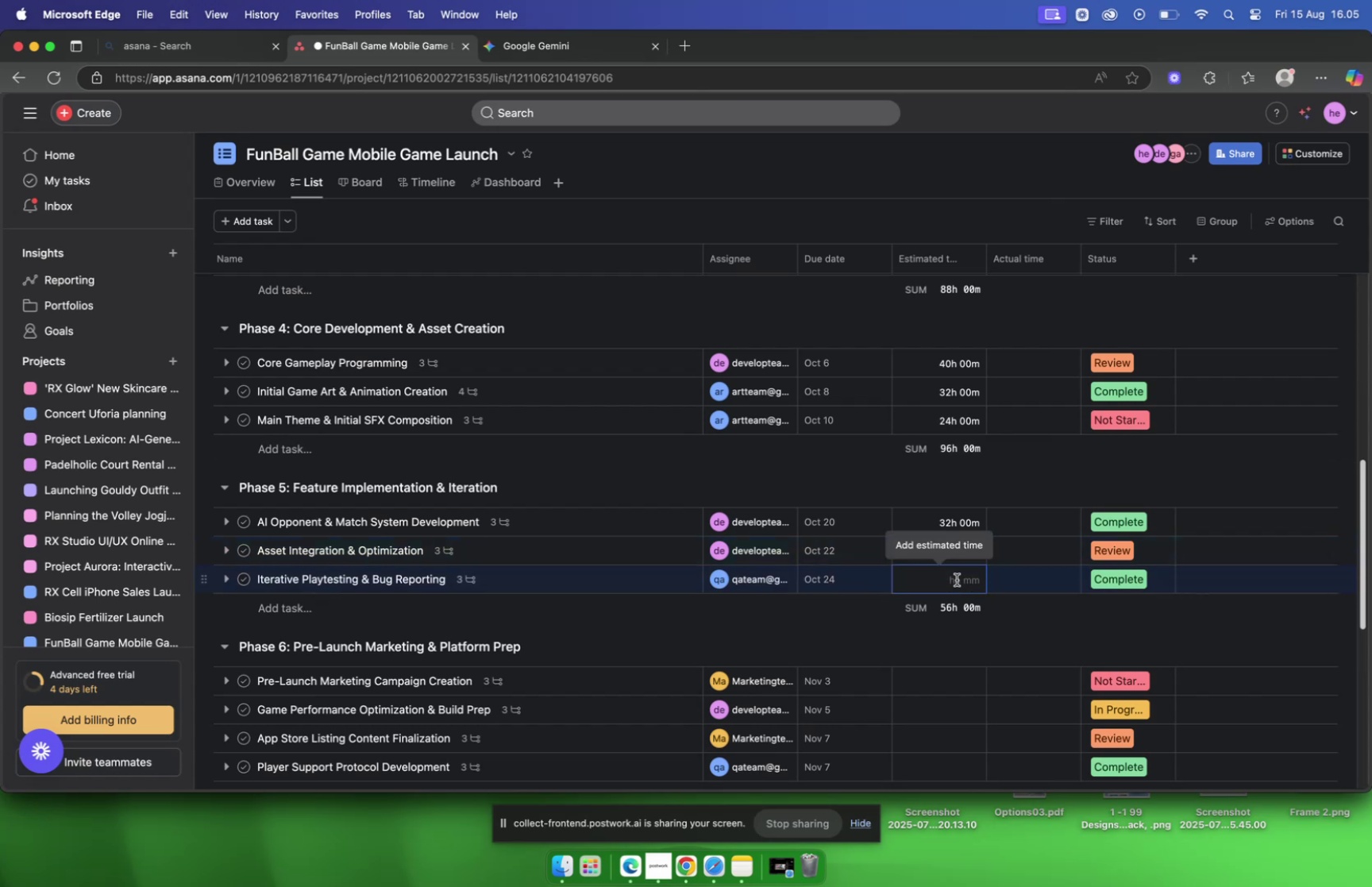 
type(2000)
 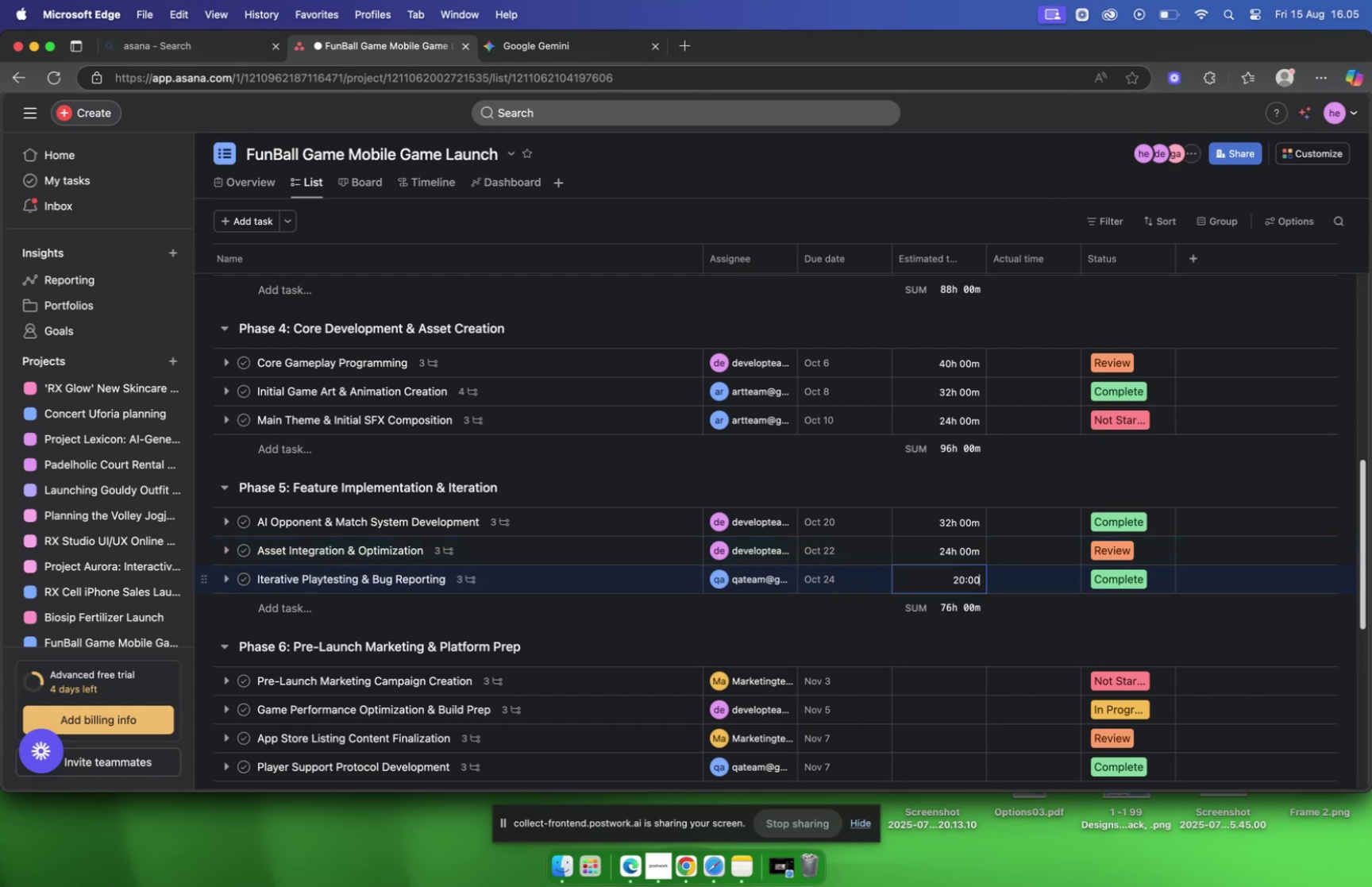 
scroll: coordinate [800, 278], scroll_direction: down, amount: 40.0
 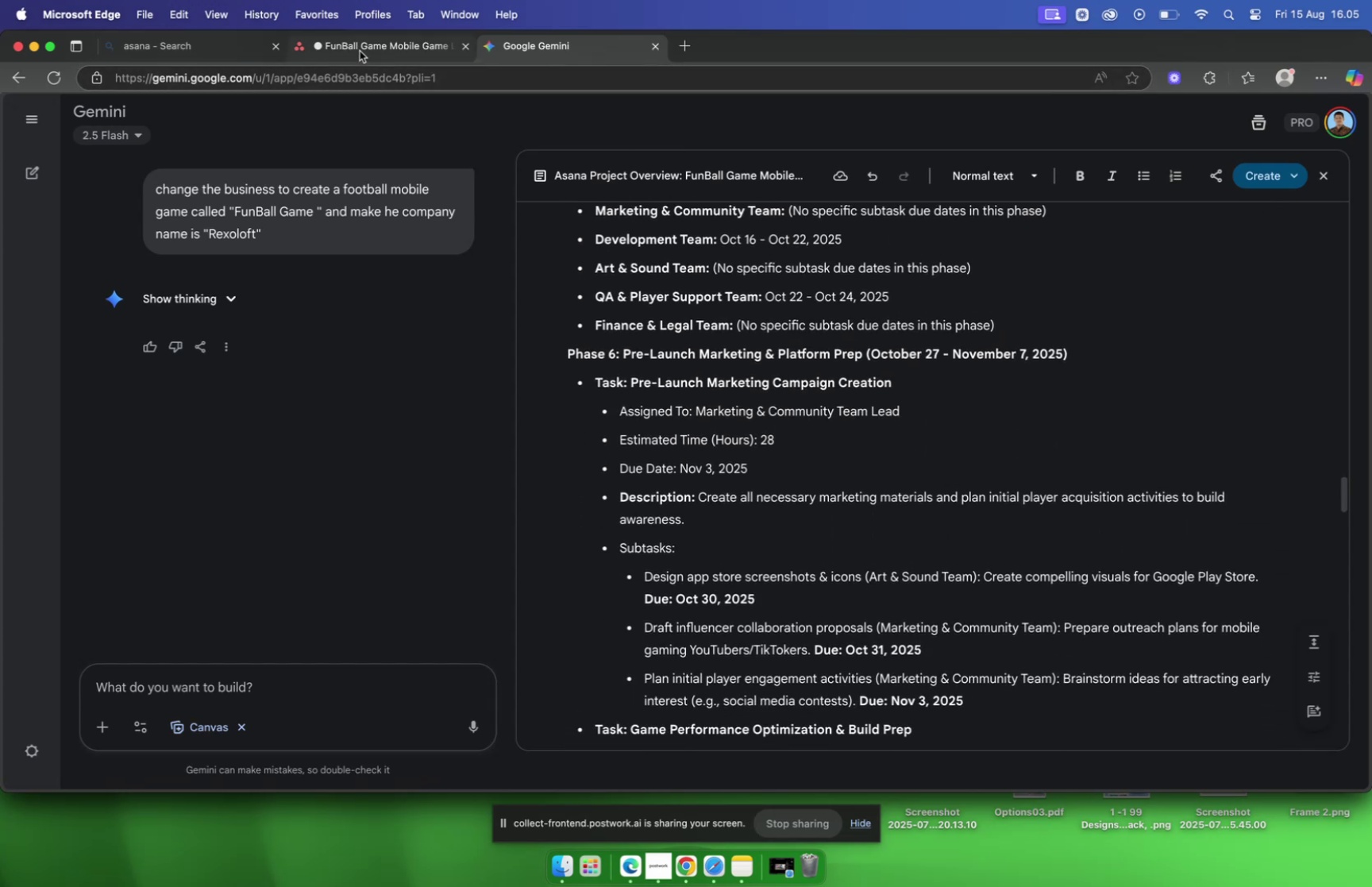 
left_click([360, 51])
 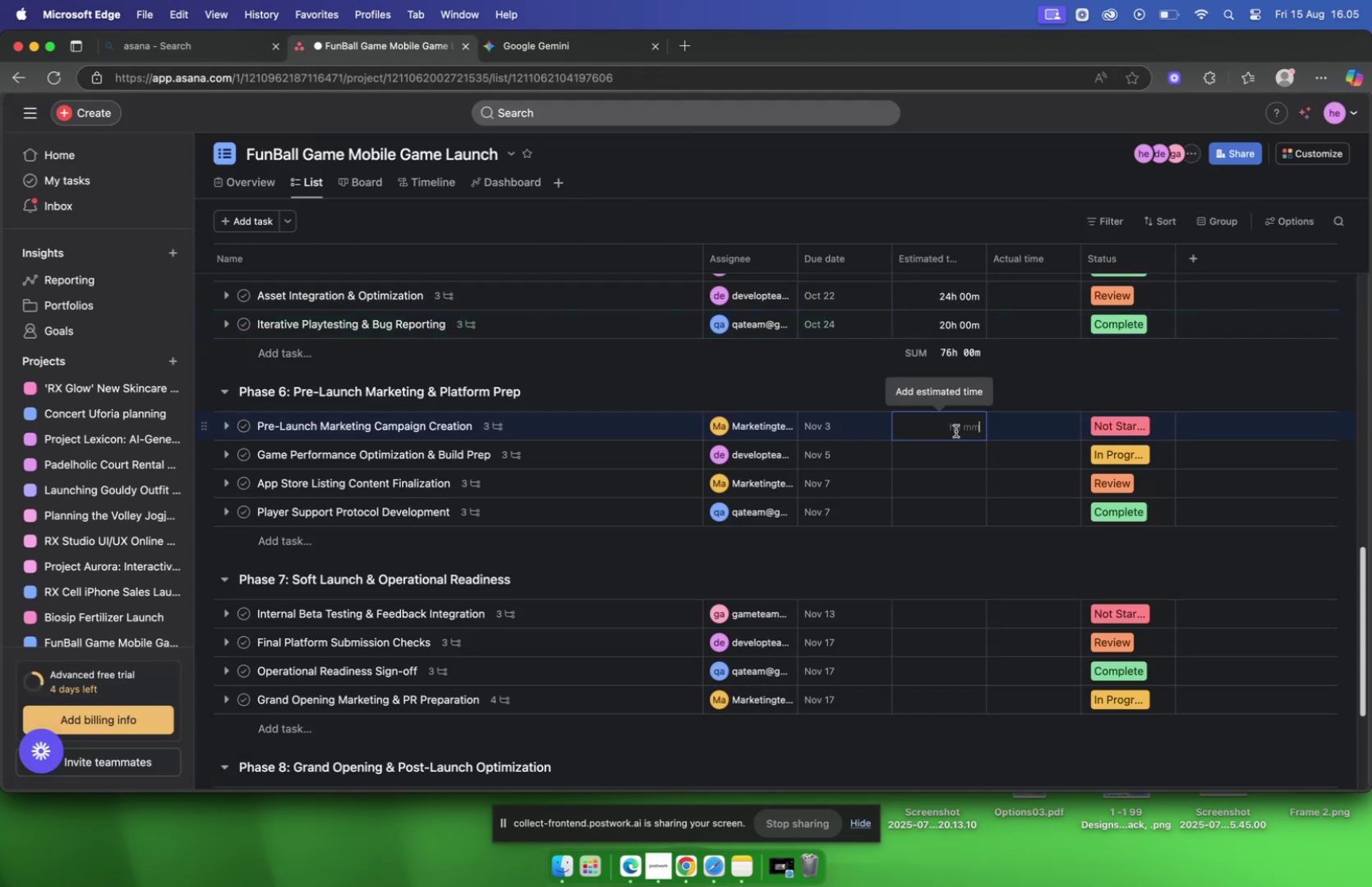 
type(2800)
 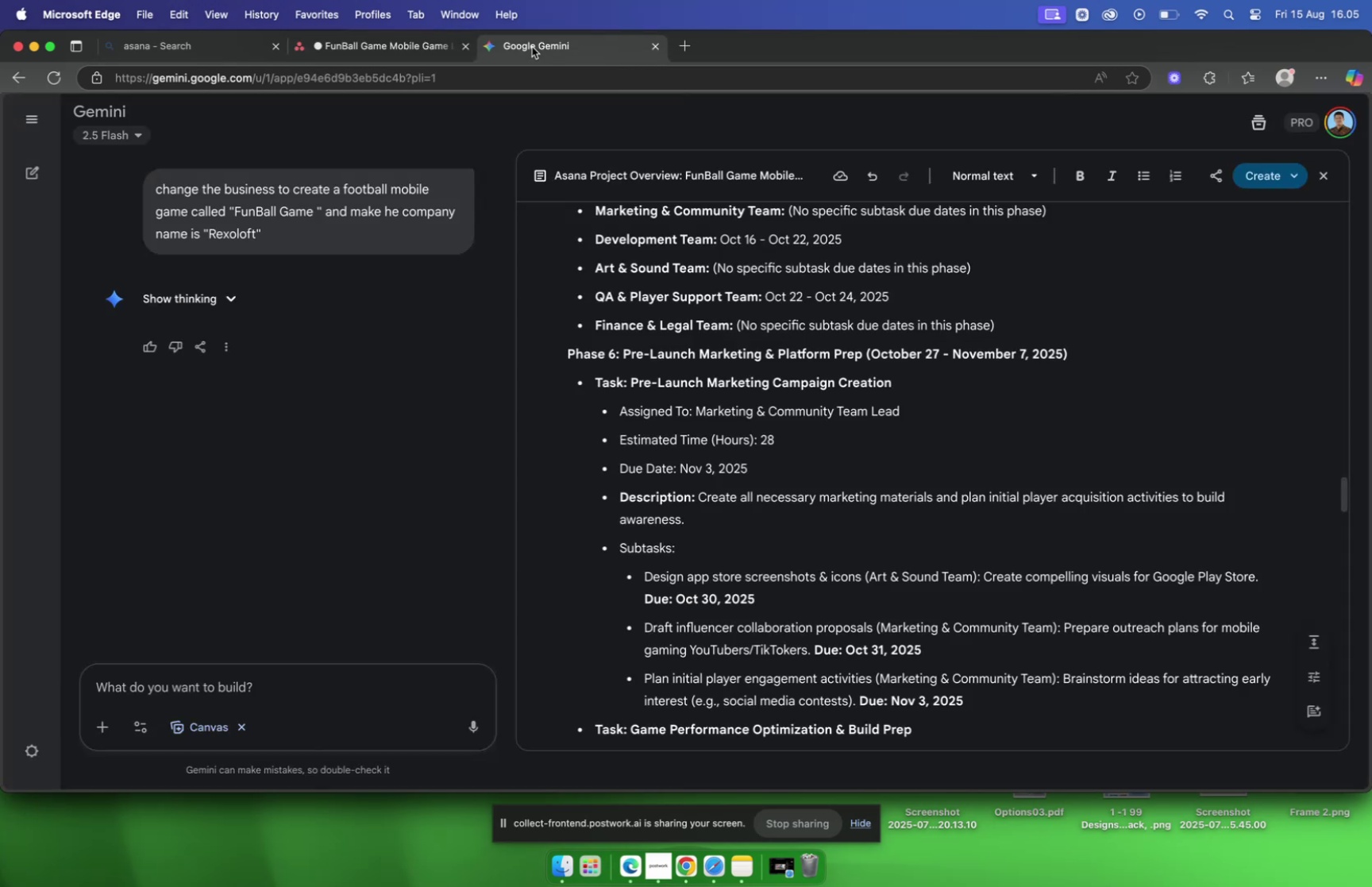 
scroll: coordinate [820, 282], scroll_direction: down, amount: 14.0
 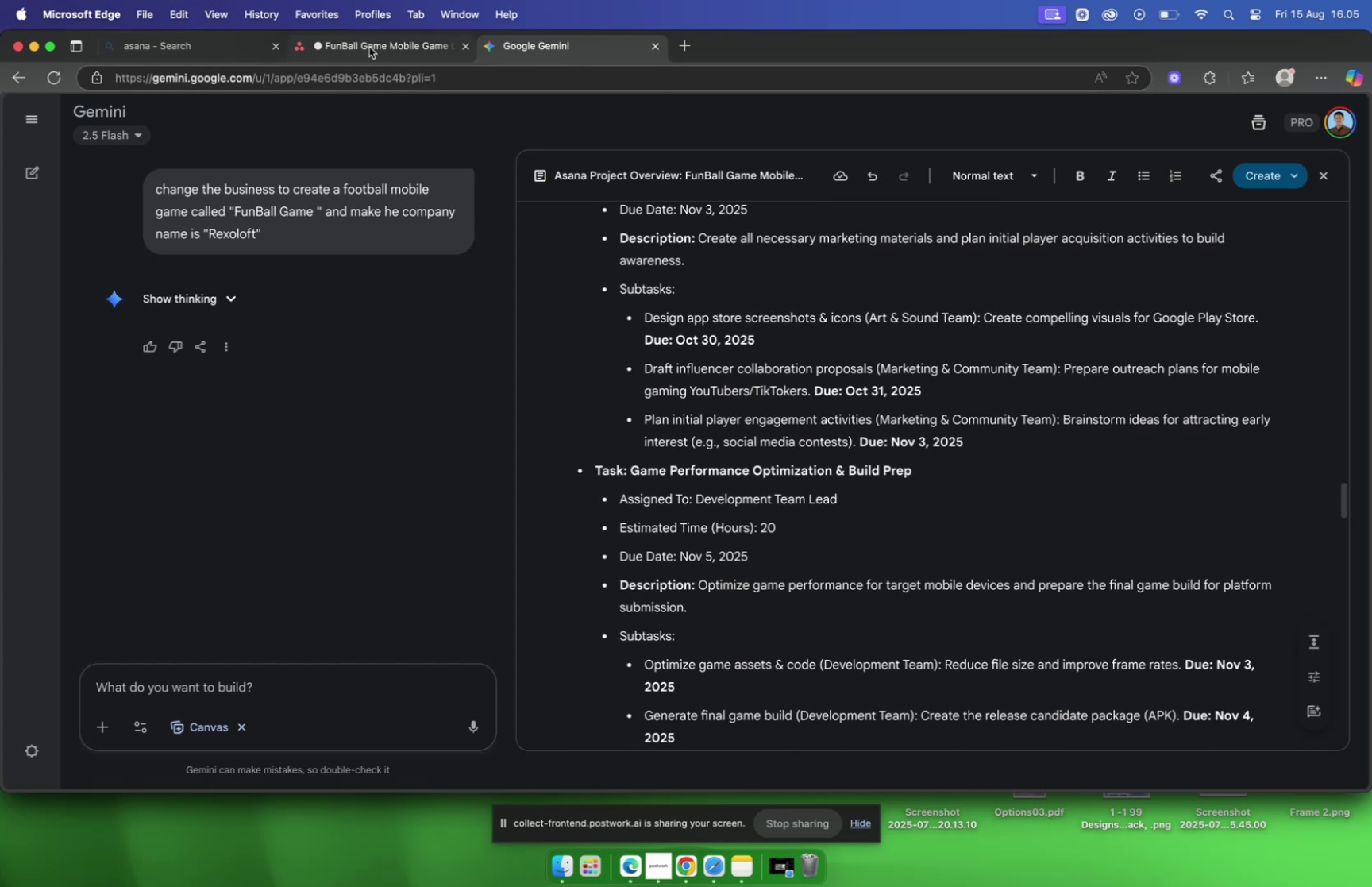 
left_click([369, 47])
 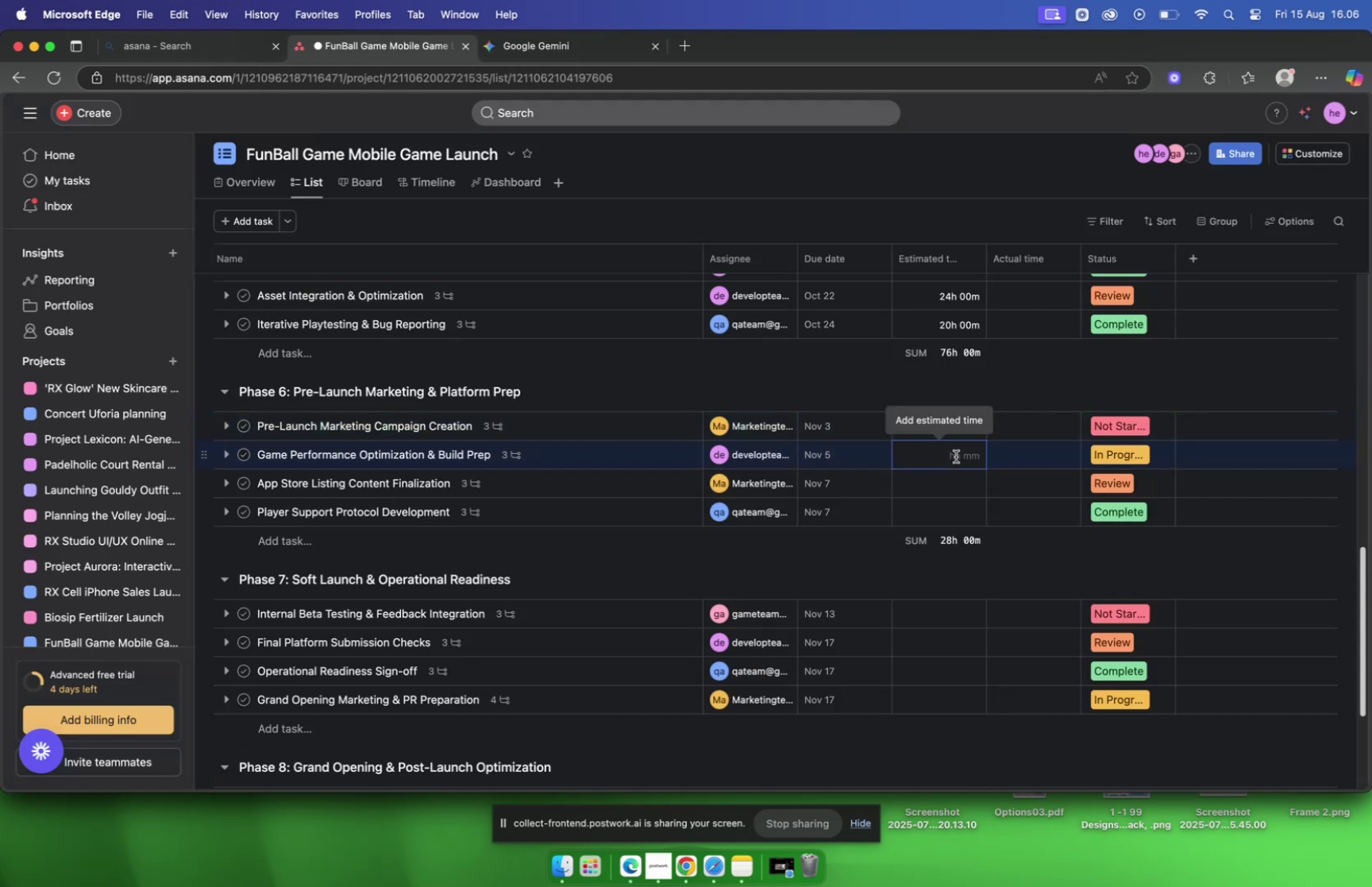 
type(2000)
 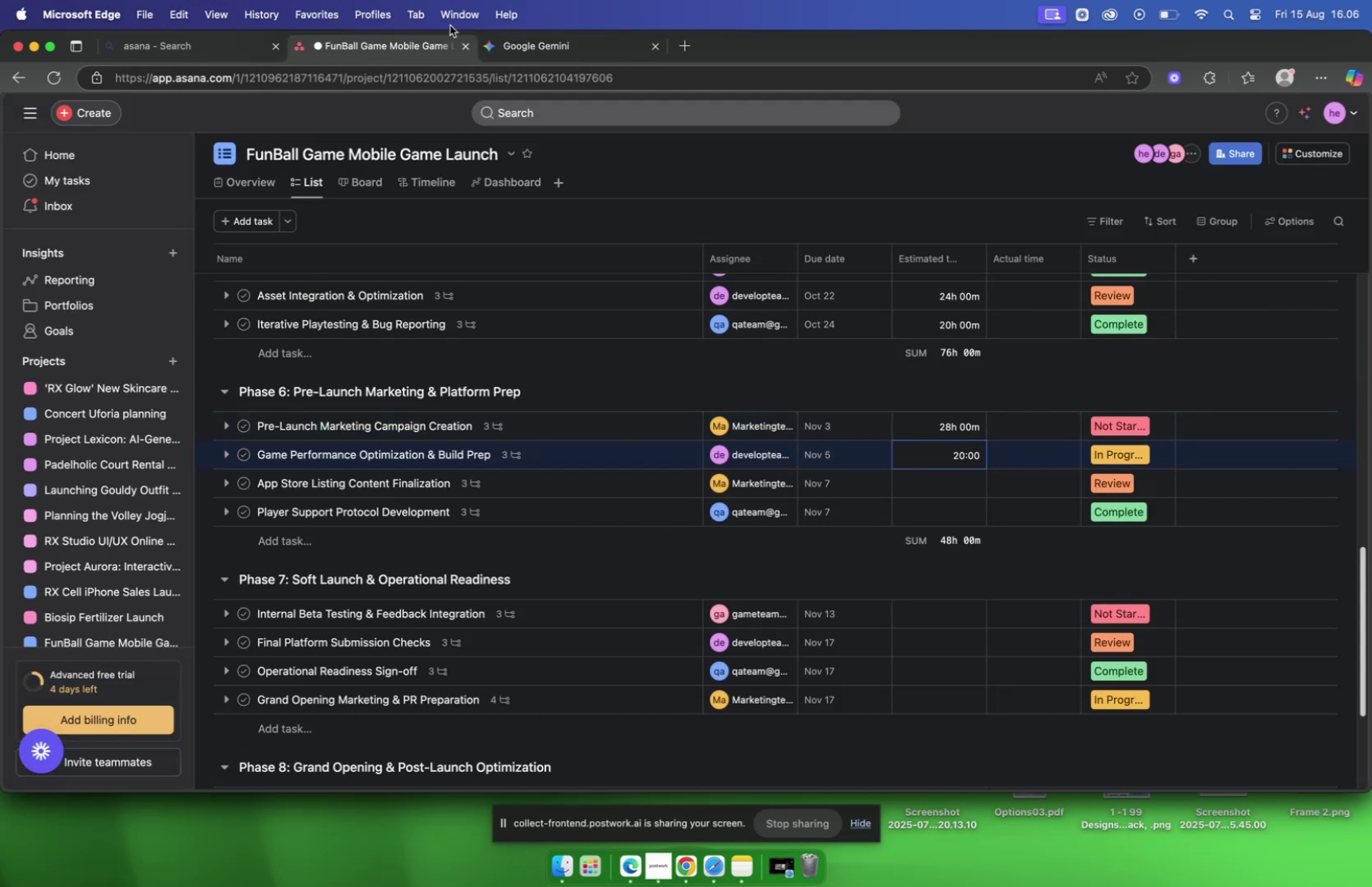 
left_click([531, 40])
 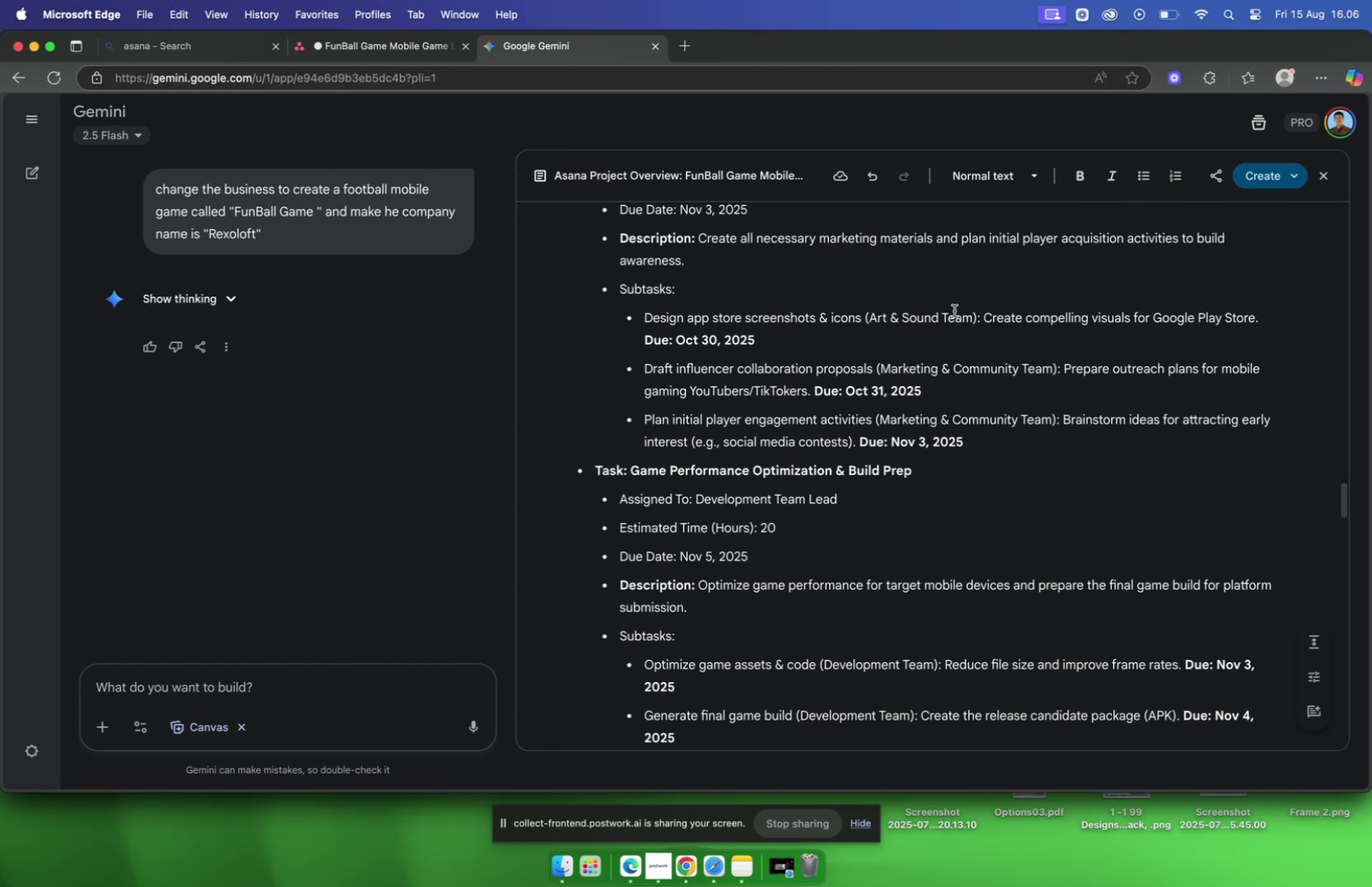 
scroll: coordinate [942, 272], scroll_direction: down, amount: 14.0
 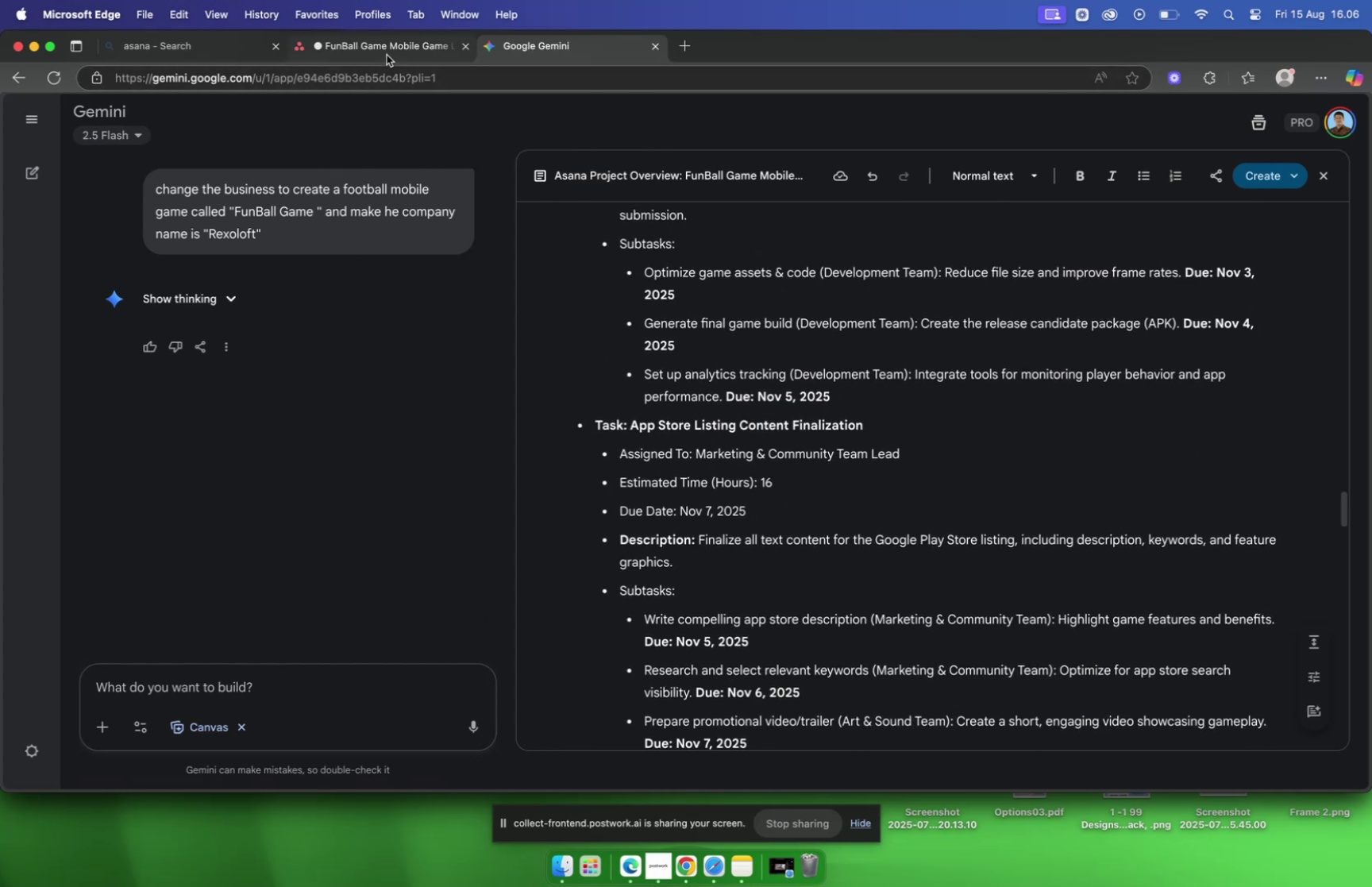 
left_click_drag(start_coordinate=[383, 50], to_coordinate=[379, 26])
 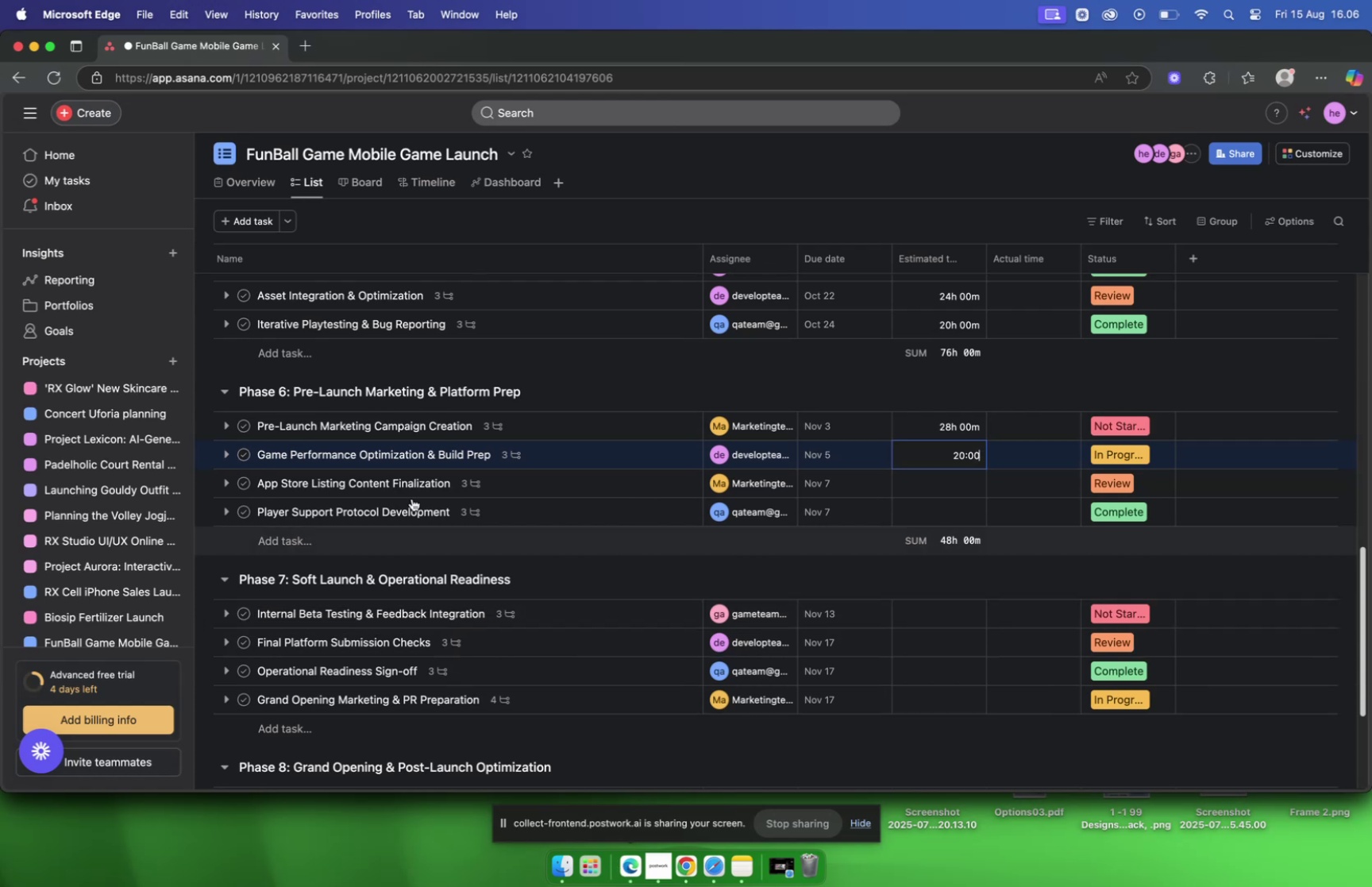 
wait(7.24)
 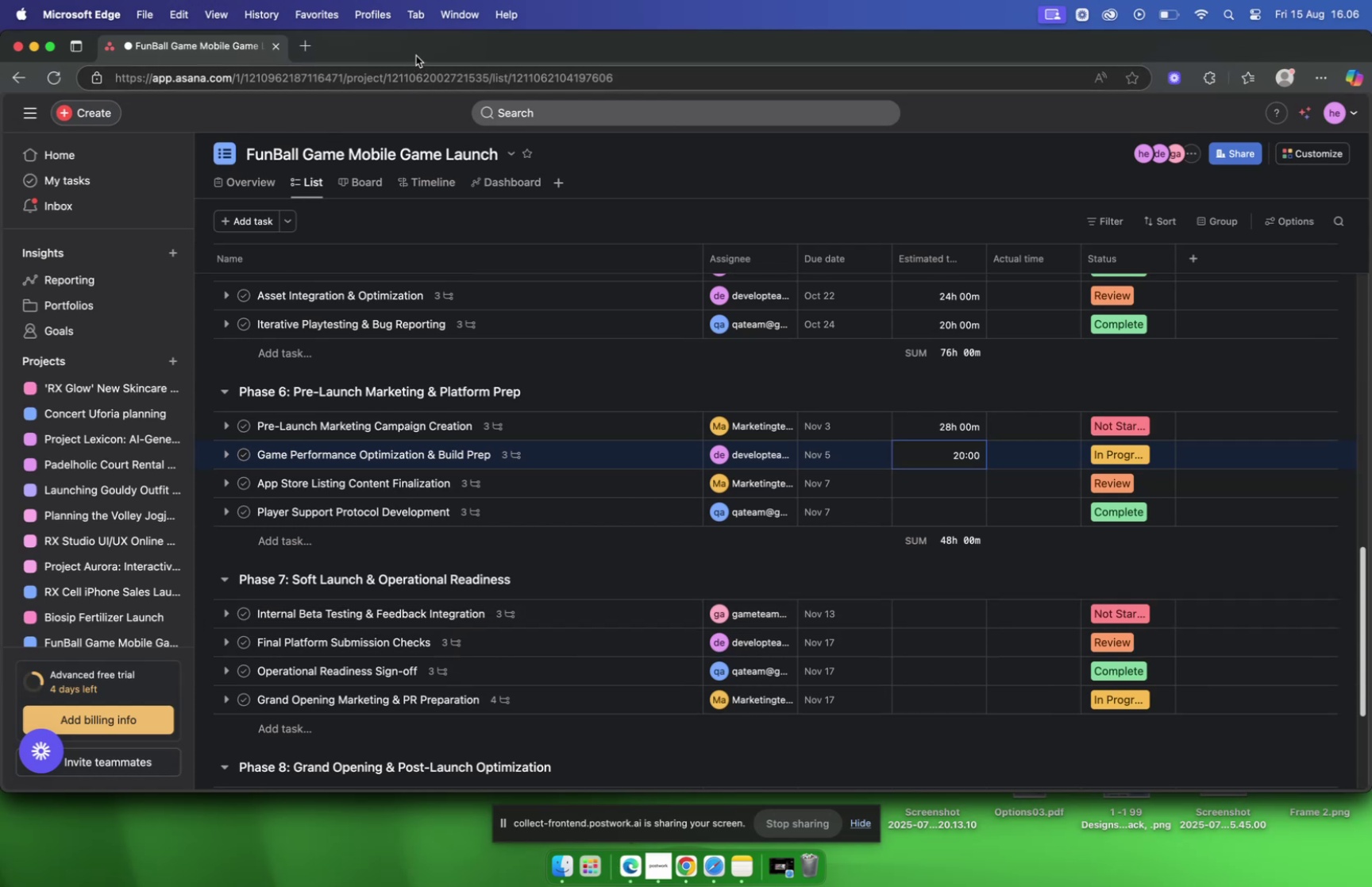 
key(Meta+Shift+T)
 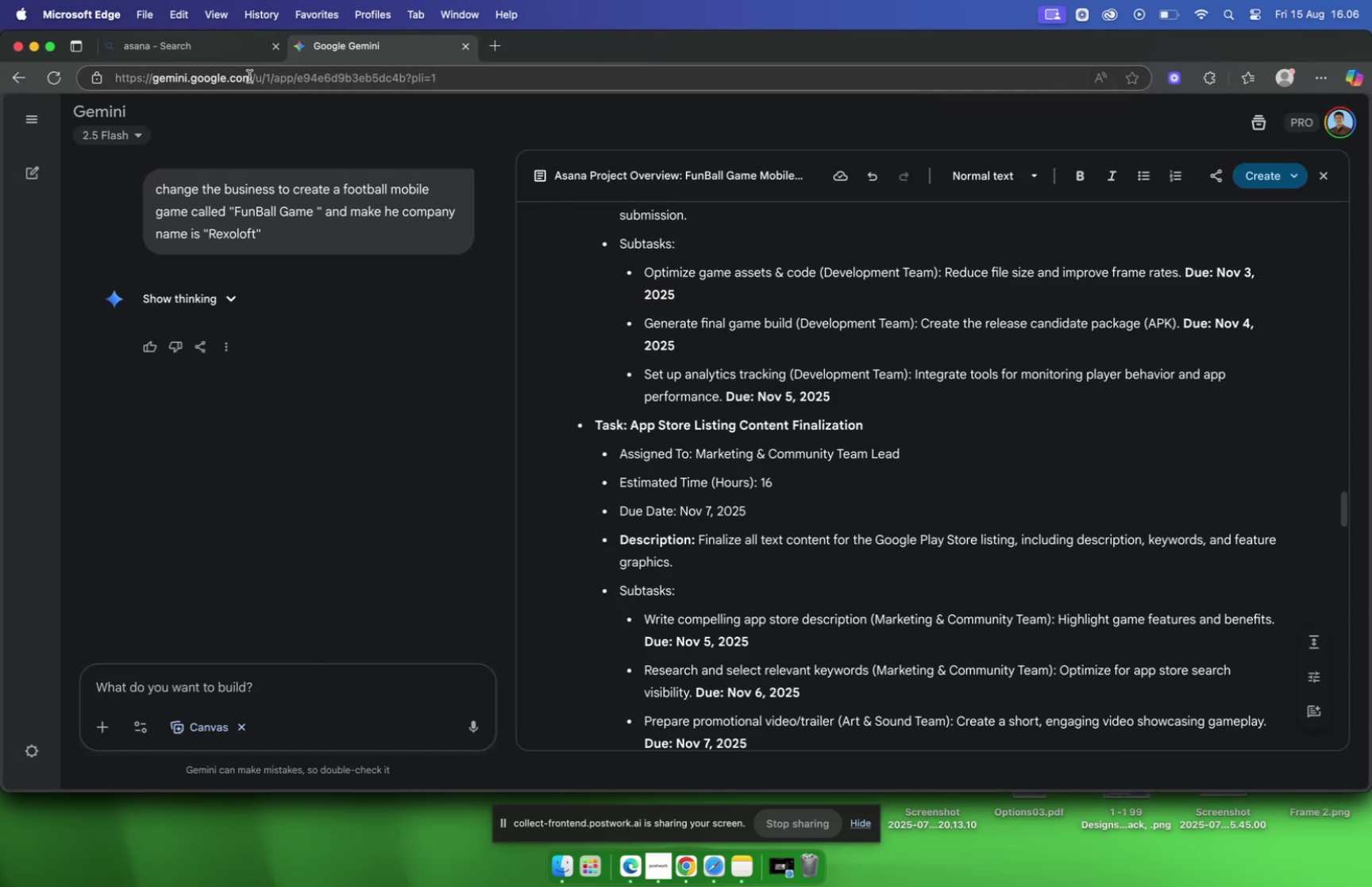 
left_click([514, 50])
 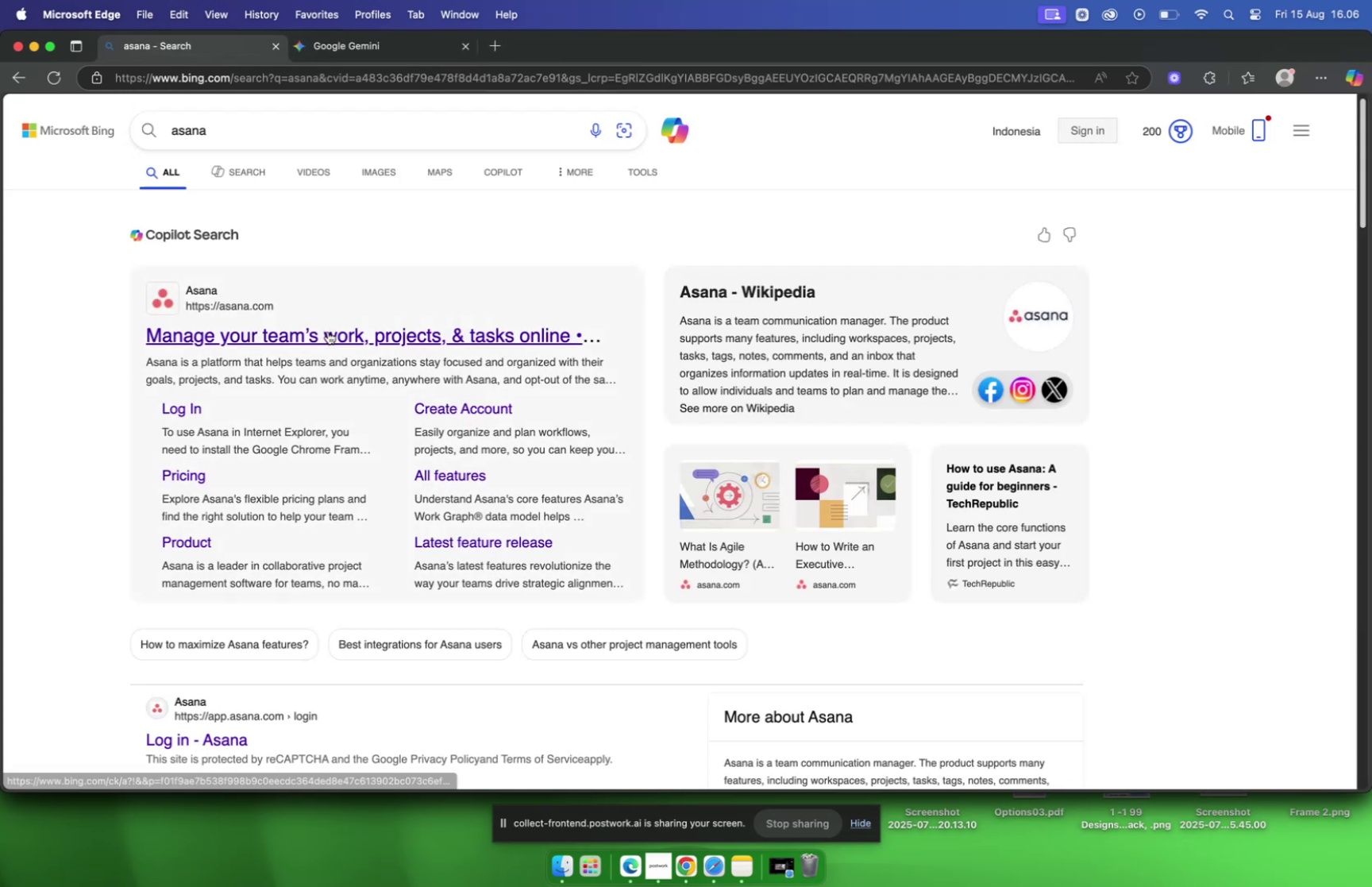 
mouse_move([518, 56])
 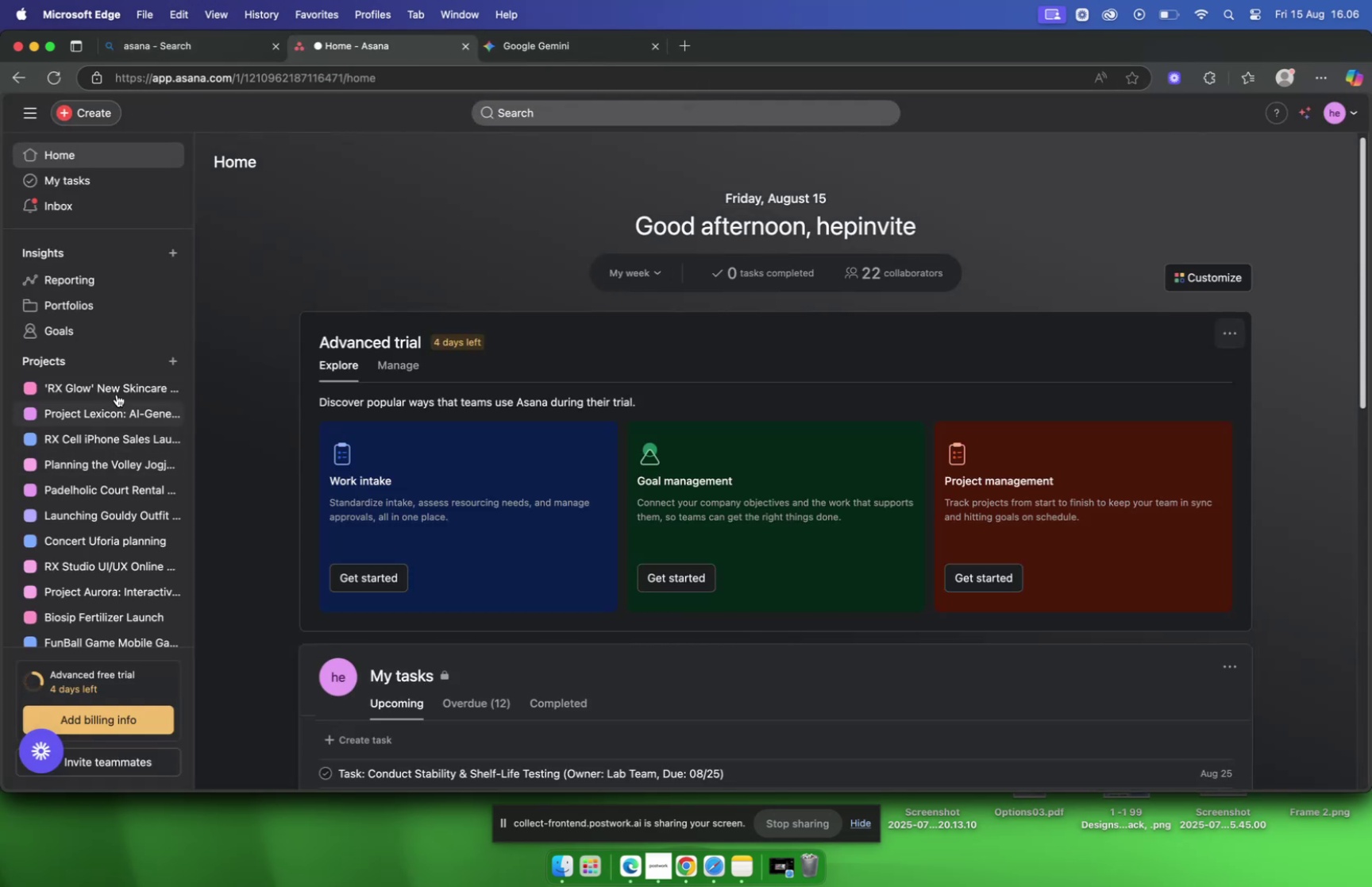 
scroll: coordinate [109, 412], scroll_direction: down, amount: 1.0
 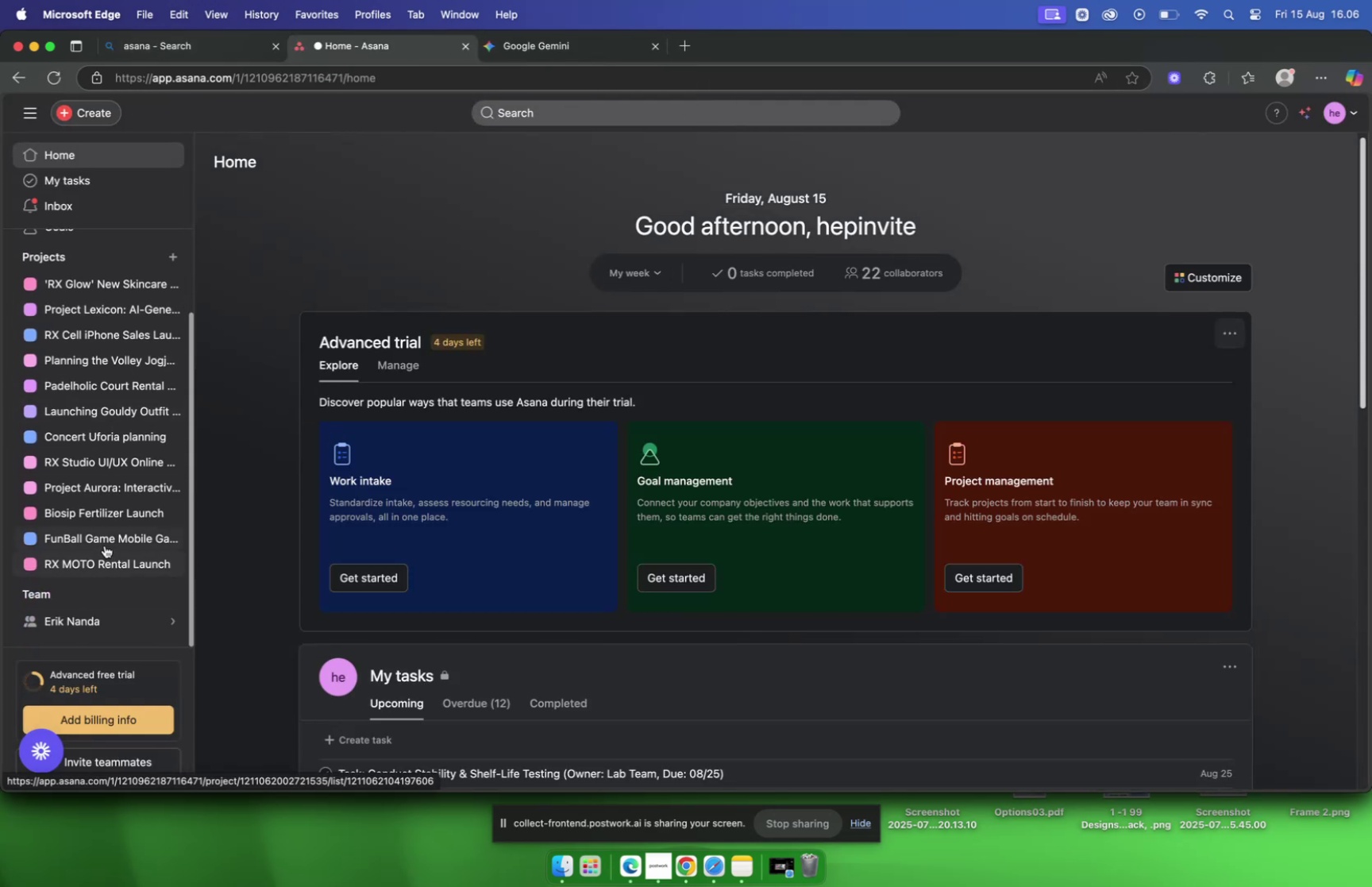 
left_click([105, 543])
 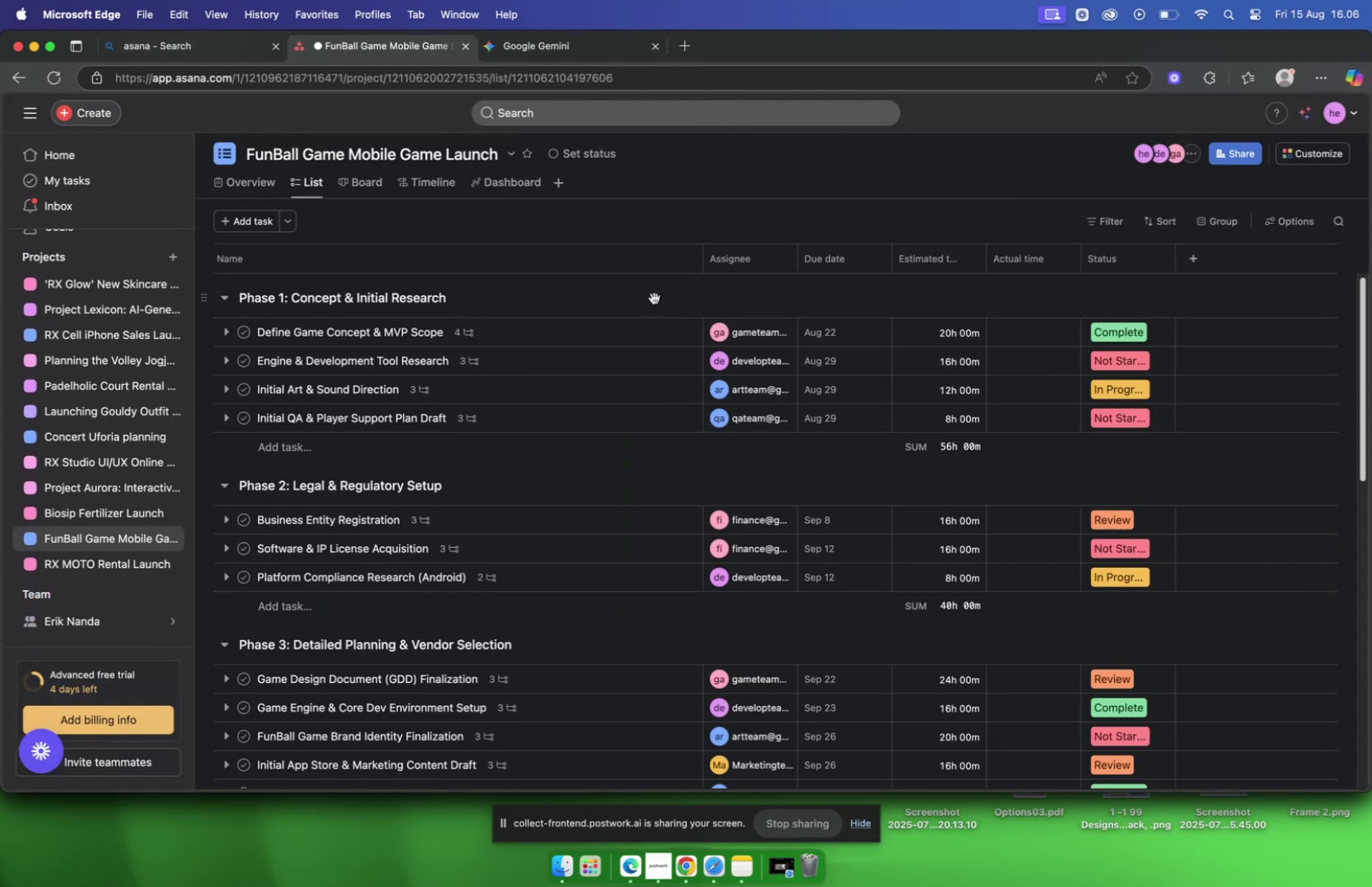 
scroll: coordinate [675, 336], scroll_direction: down, amount: 30.0
 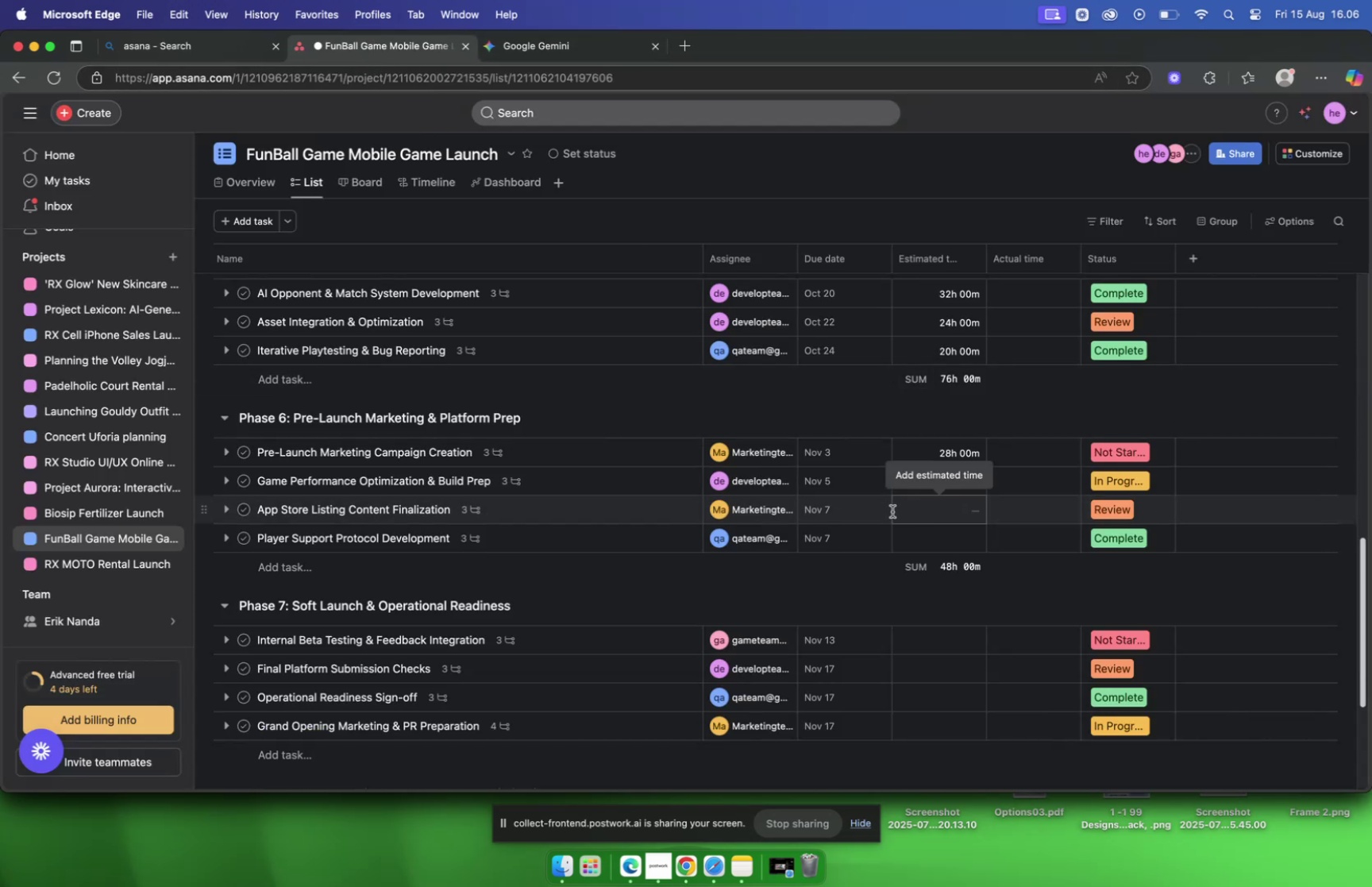 
wait(5.44)
 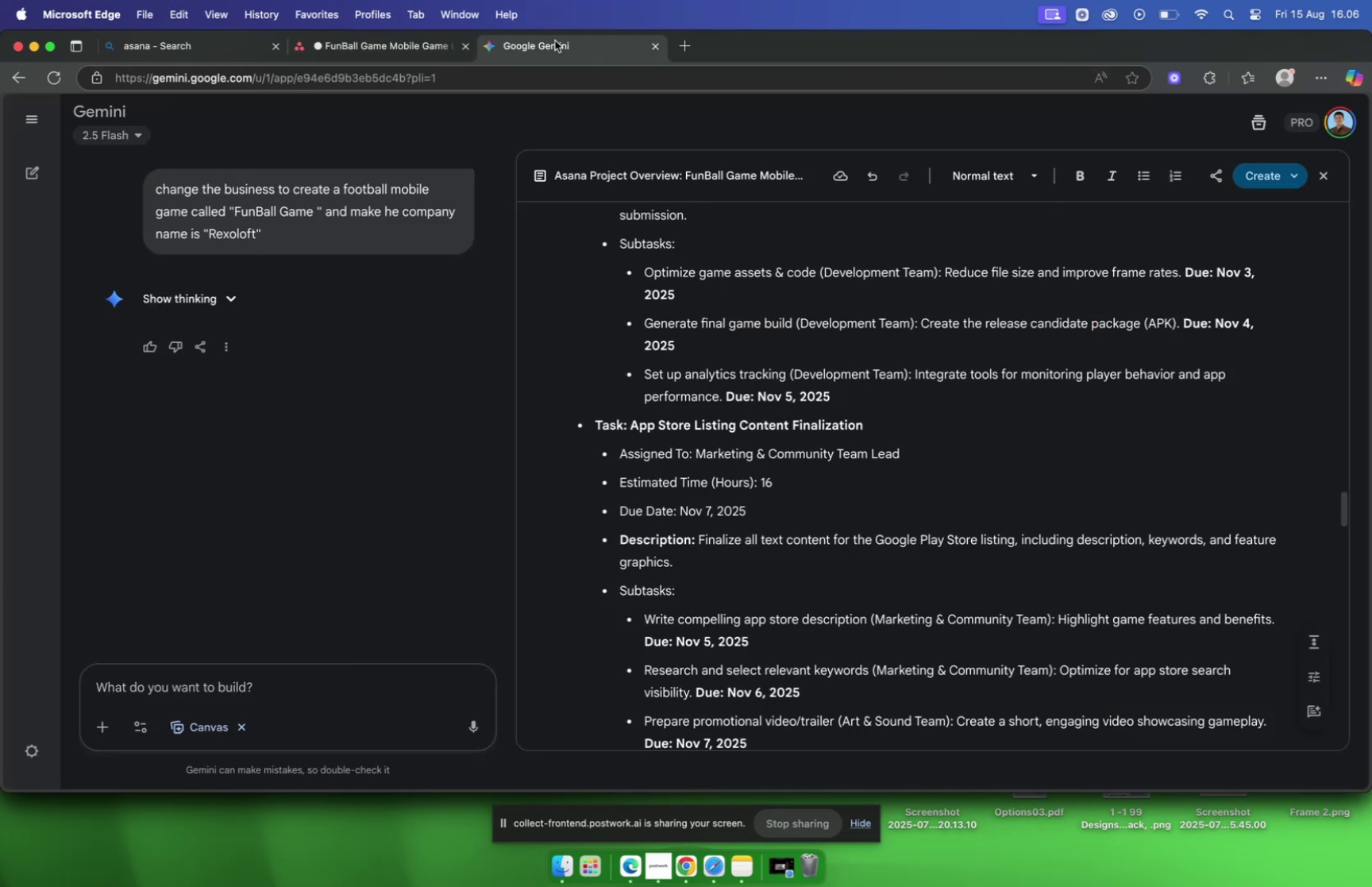 
left_click([577, 45])
 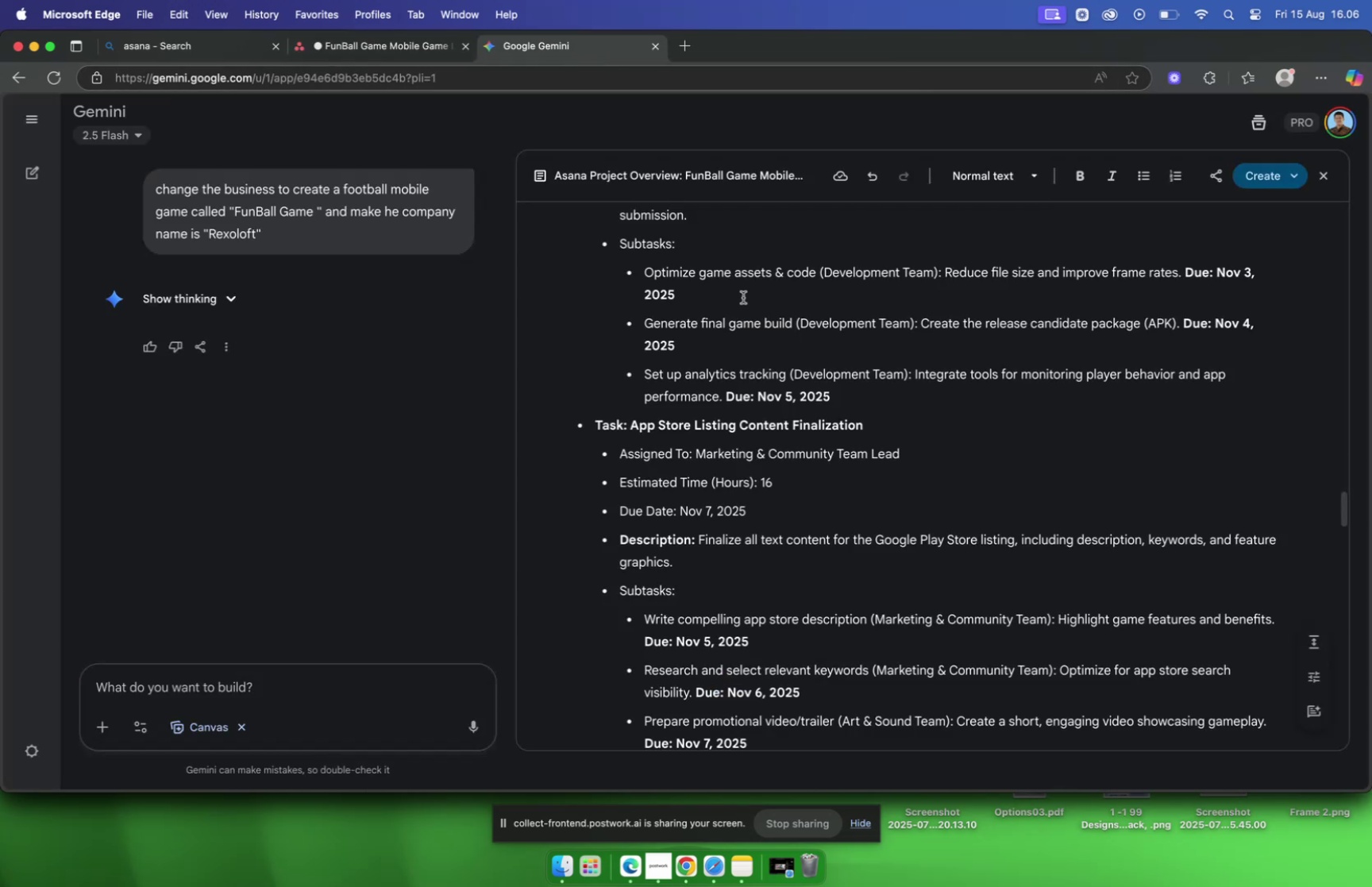 
scroll: coordinate [743, 299], scroll_direction: down, amount: 9.0
 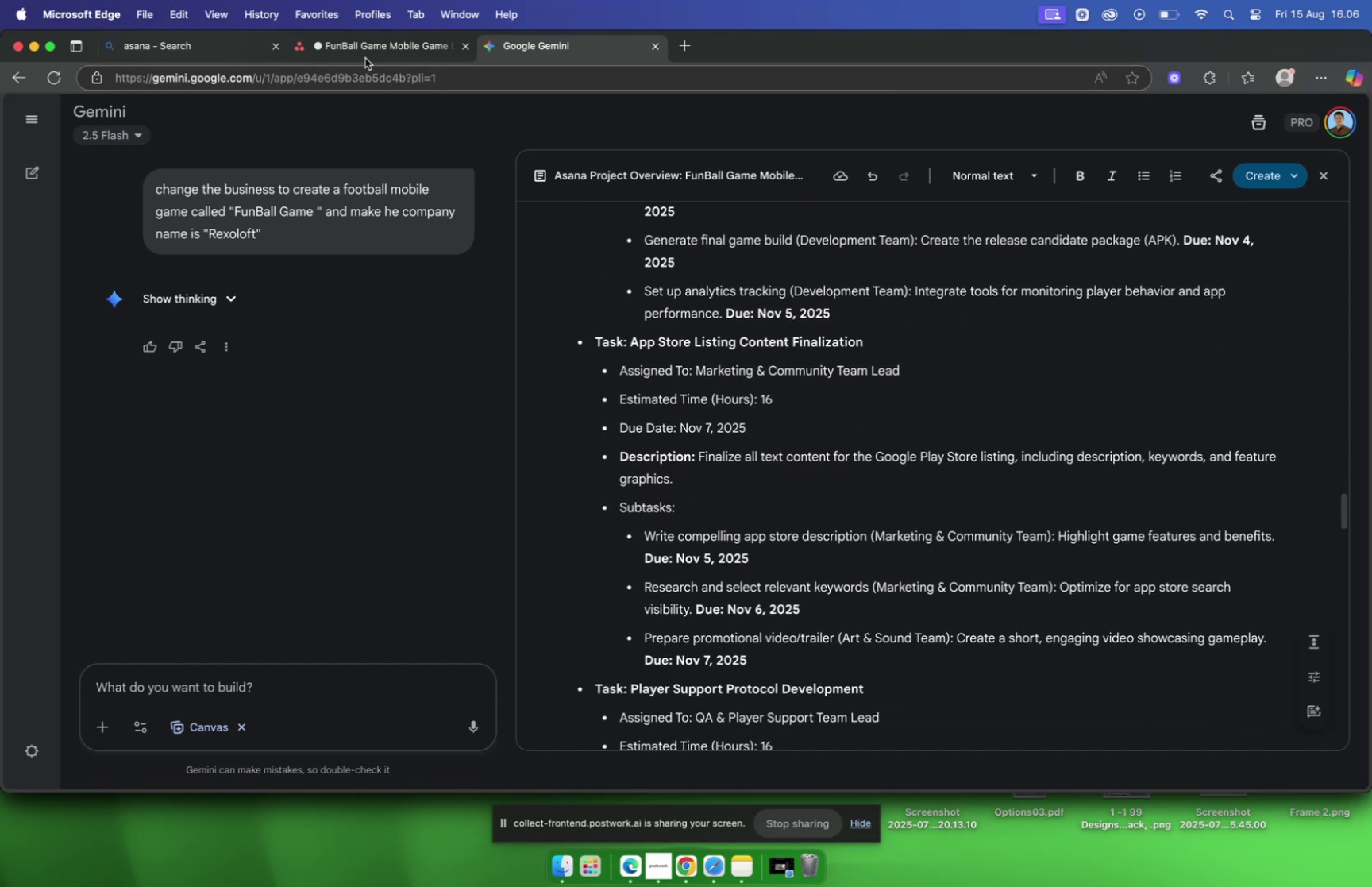 
left_click([346, 55])
 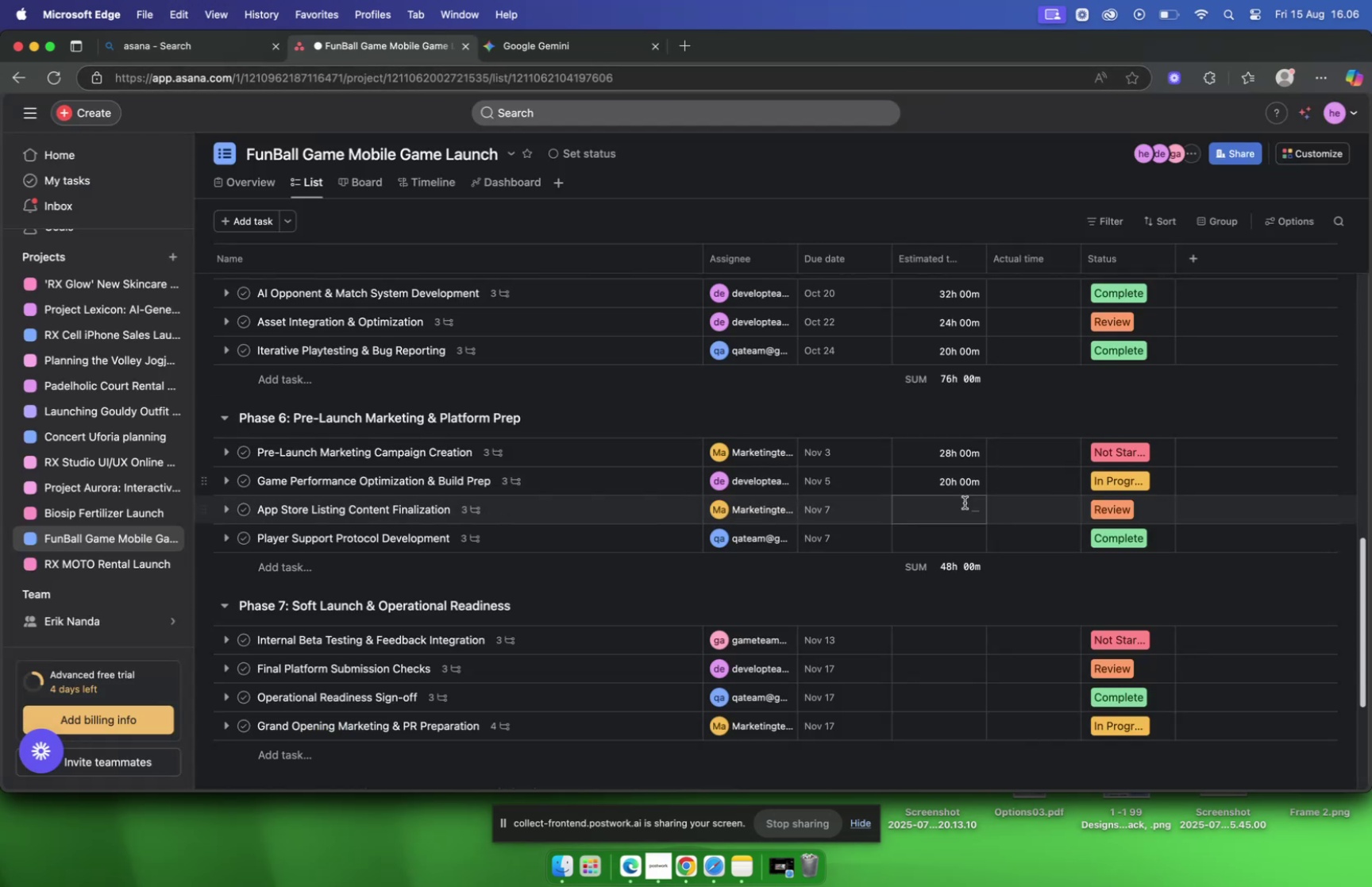 
left_click([955, 507])
 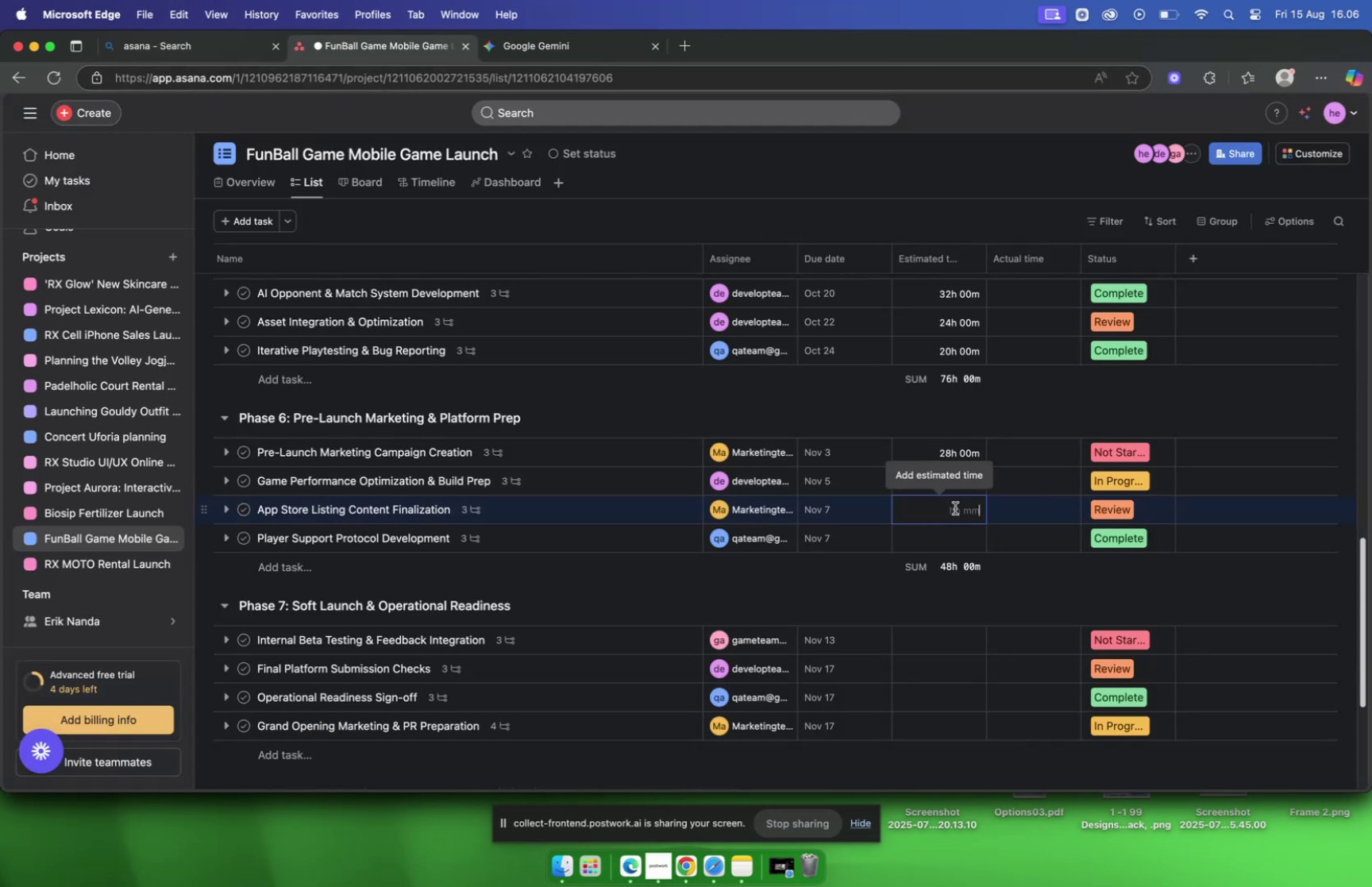 
type(1600)
 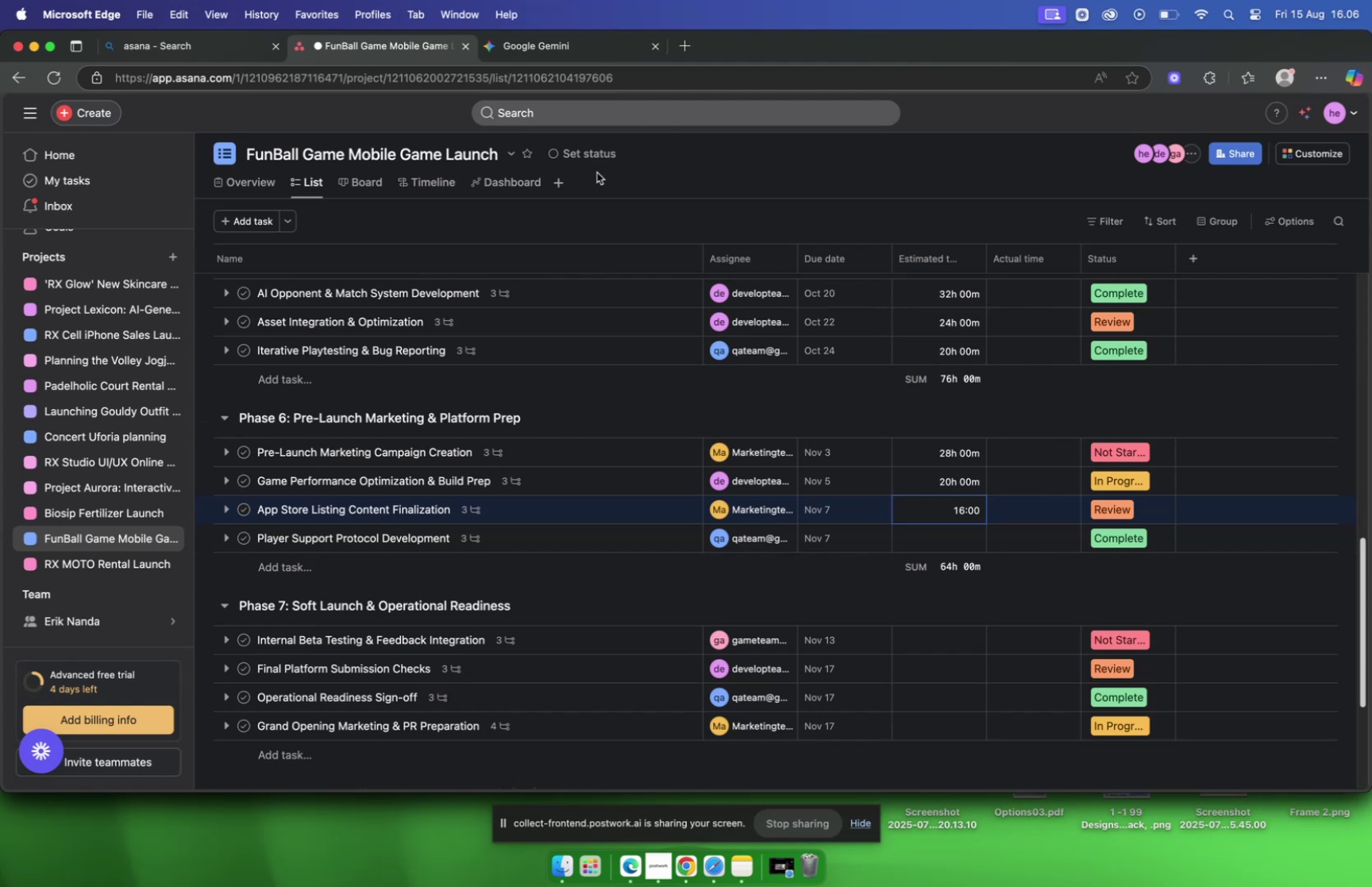 
left_click([569, 47])
 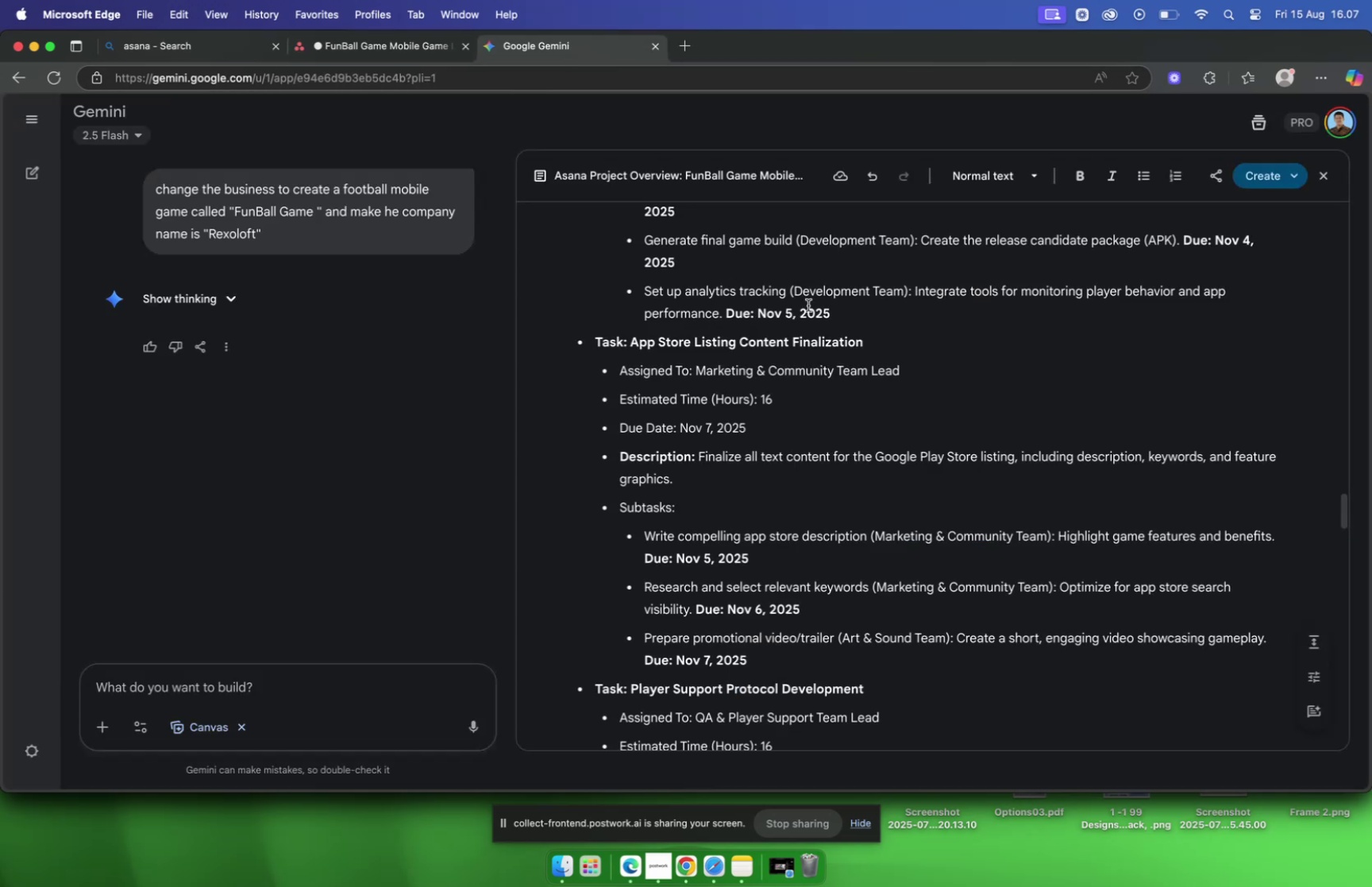 
scroll: coordinate [815, 299], scroll_direction: down, amount: 11.0
 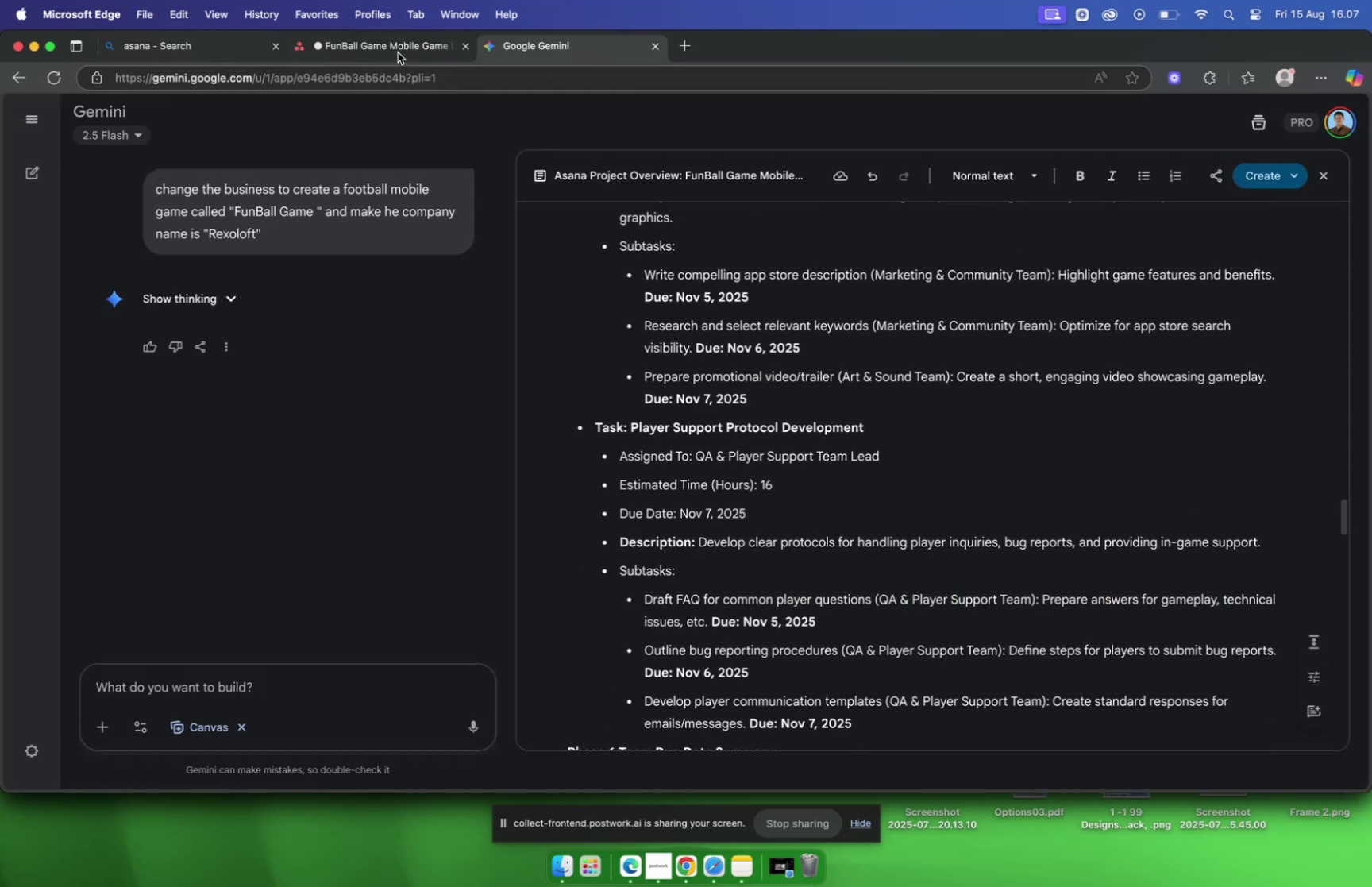 
left_click([392, 49])
 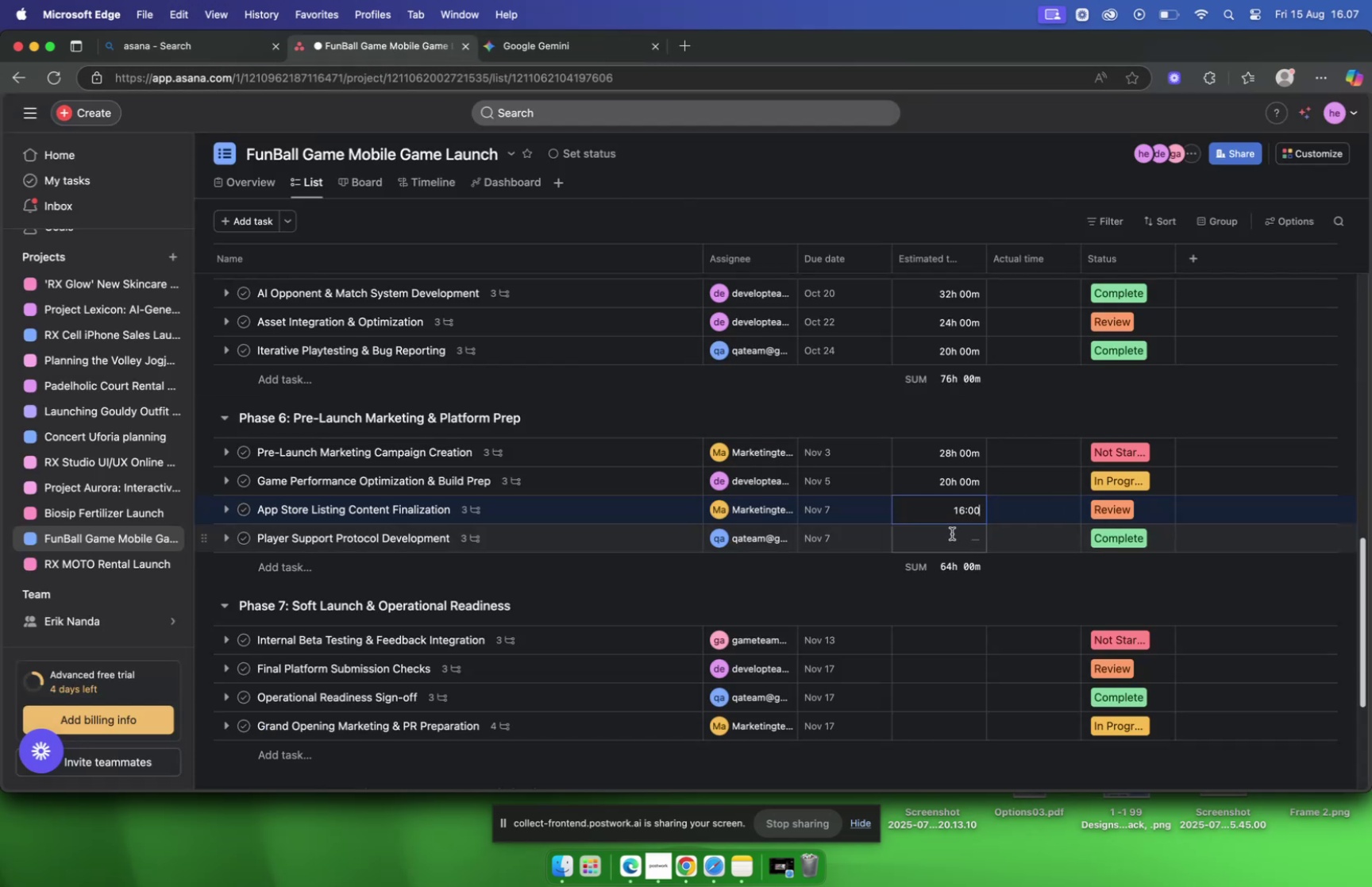 
left_click([951, 534])
 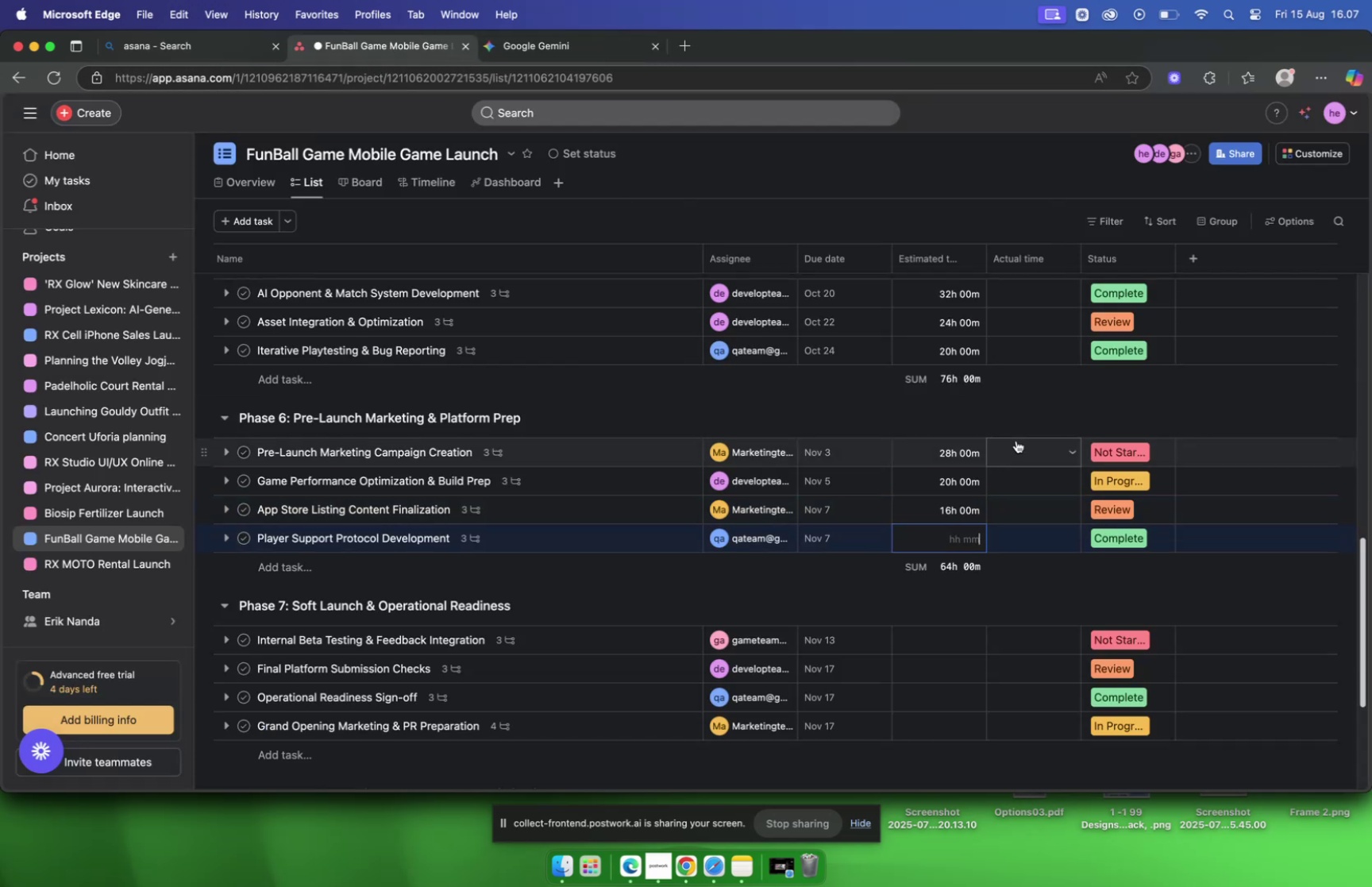 
type(1600)
 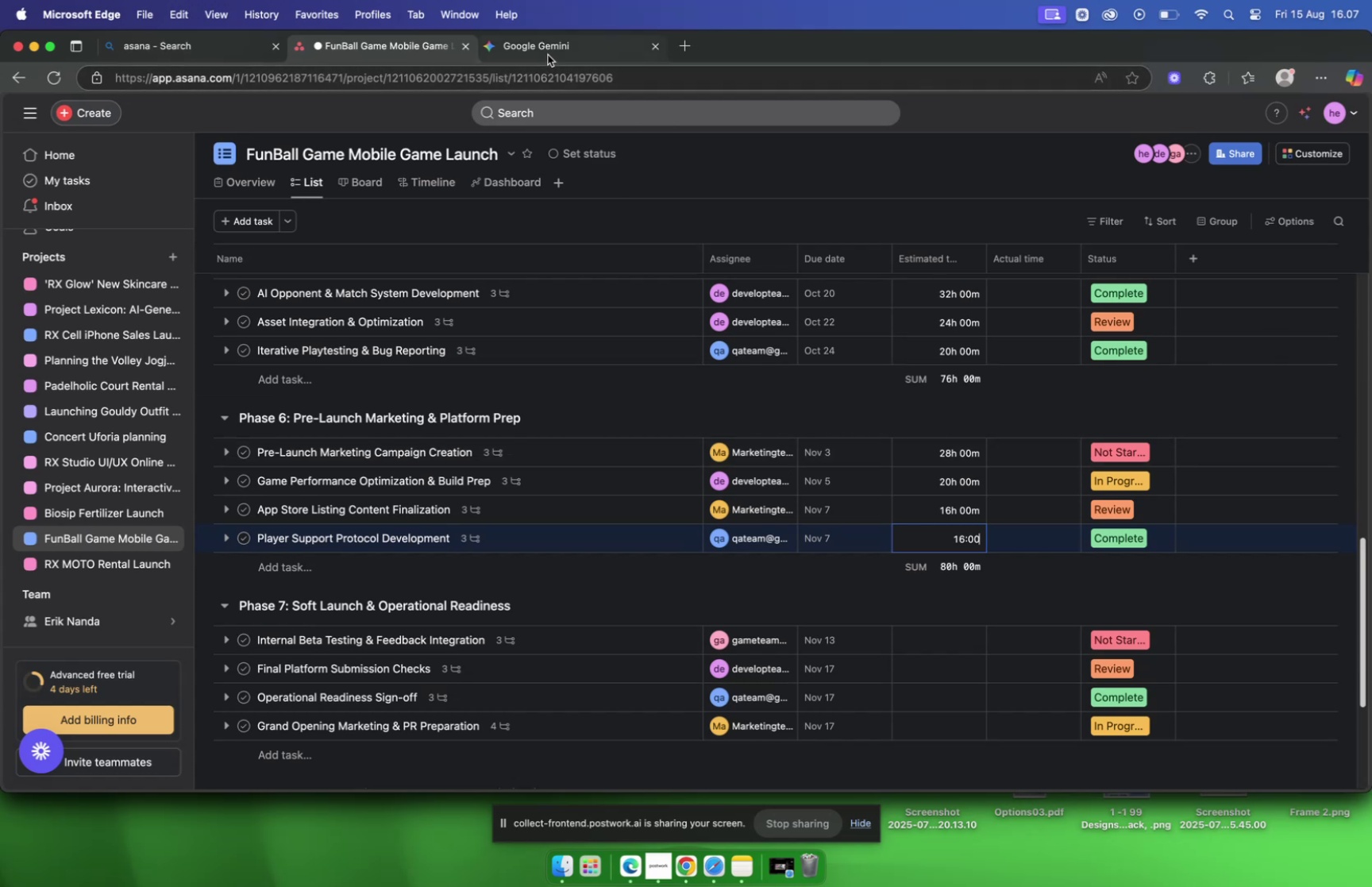 
scroll: coordinate [784, 318], scroll_direction: down, amount: 19.0
 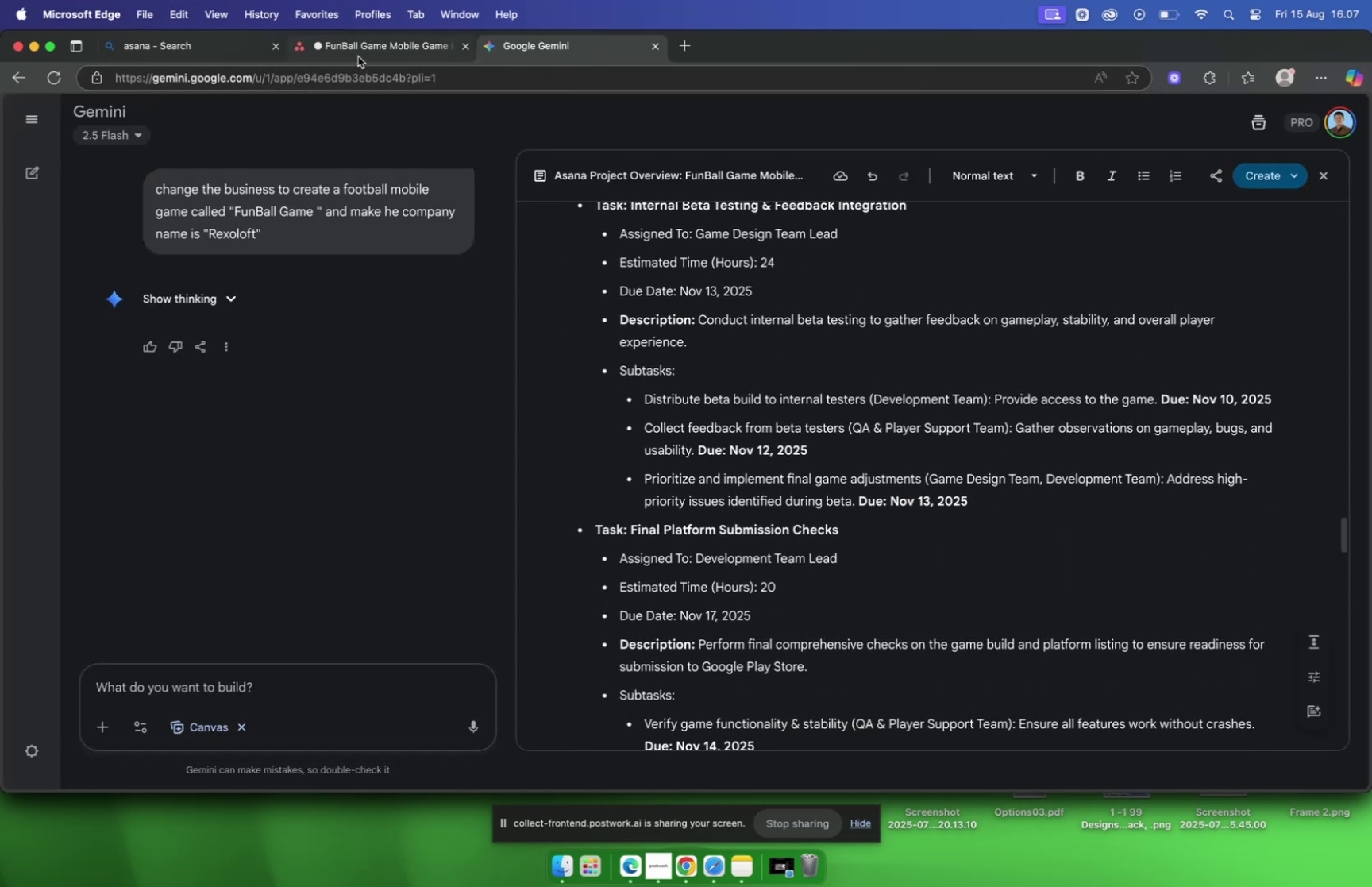 
left_click([357, 55])
 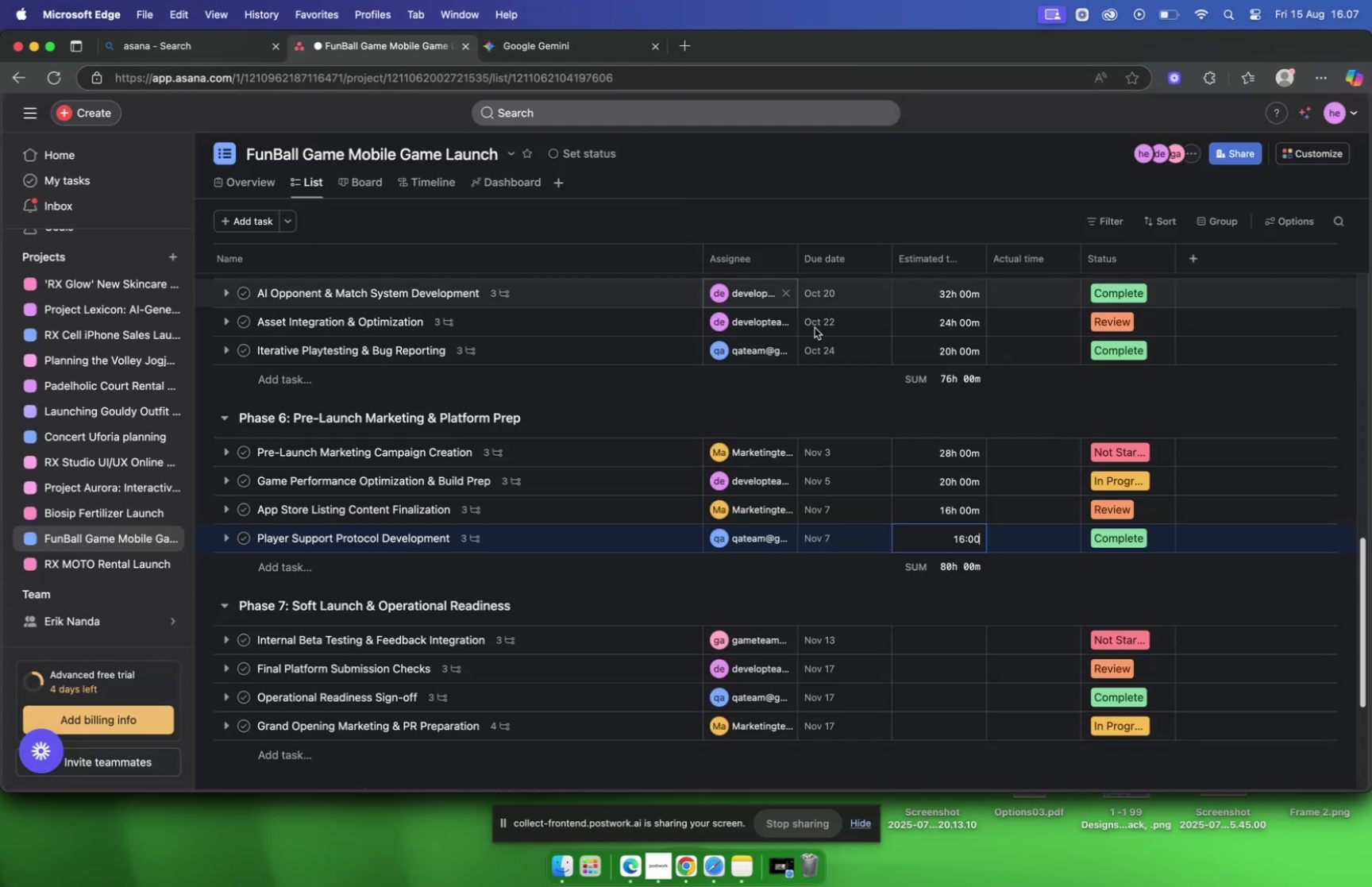 
scroll: coordinate [1029, 439], scroll_direction: down, amount: 9.0
 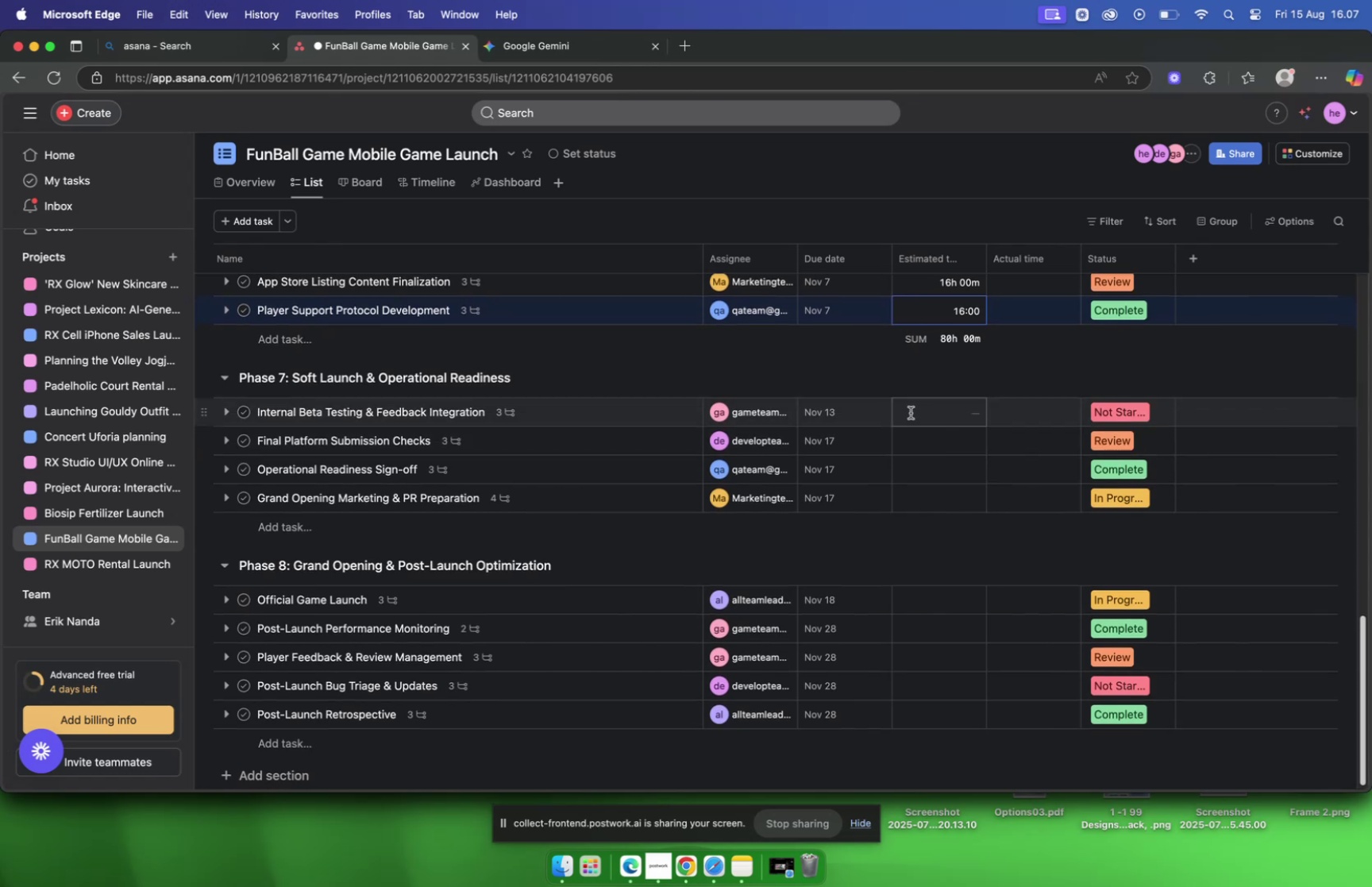 
left_click([911, 412])
 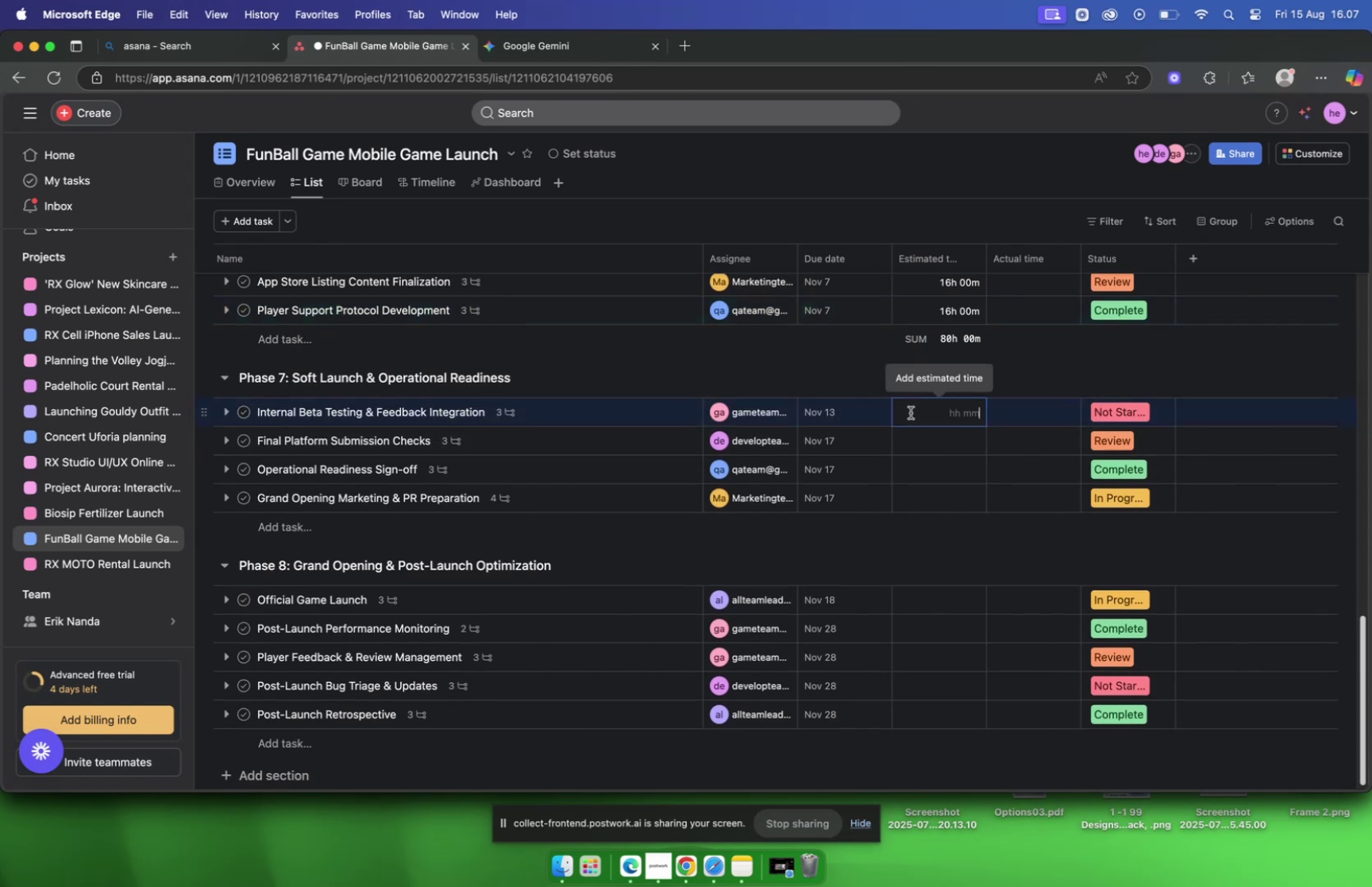 
type(2400)
 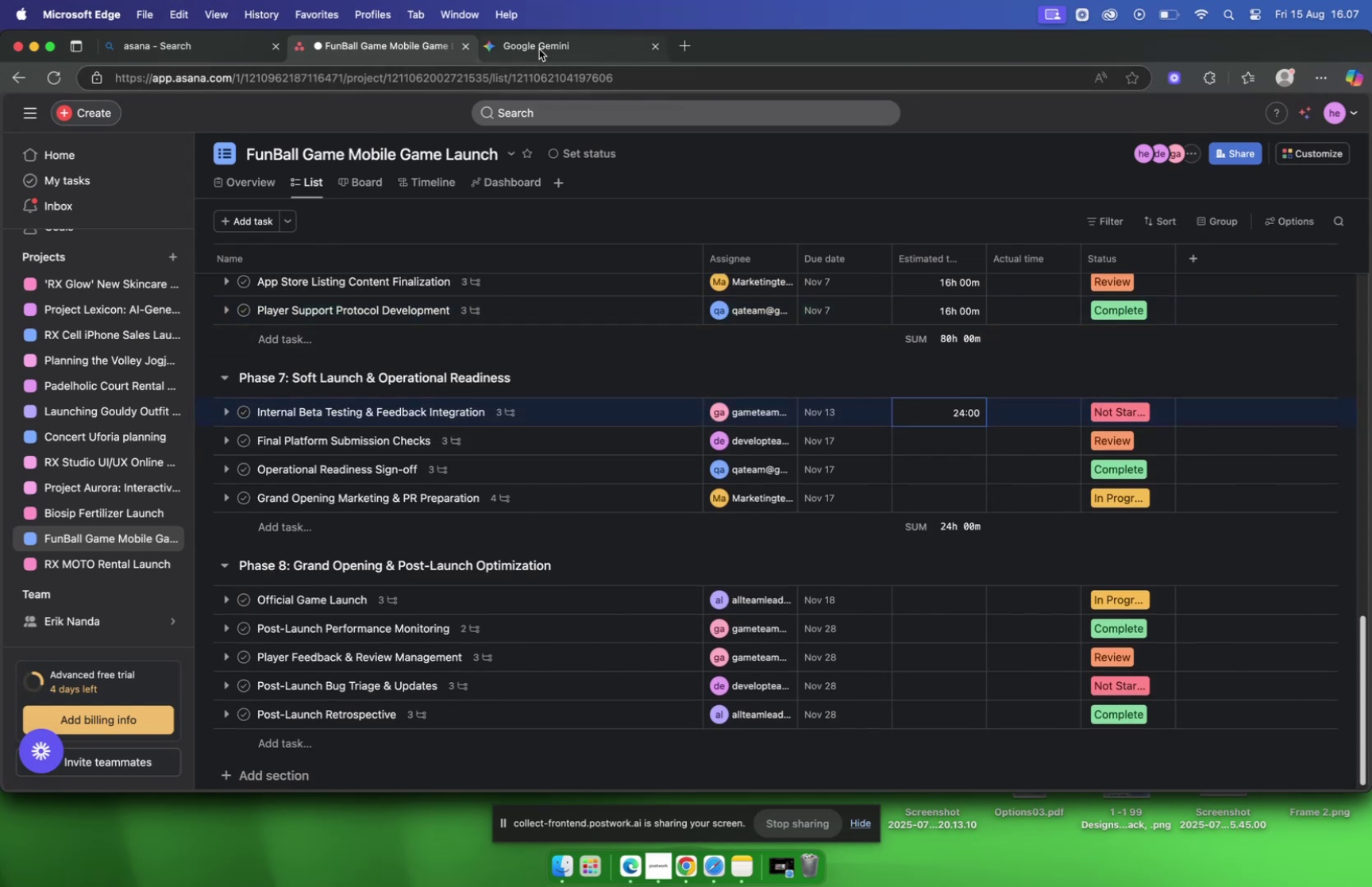 
left_click([539, 48])
 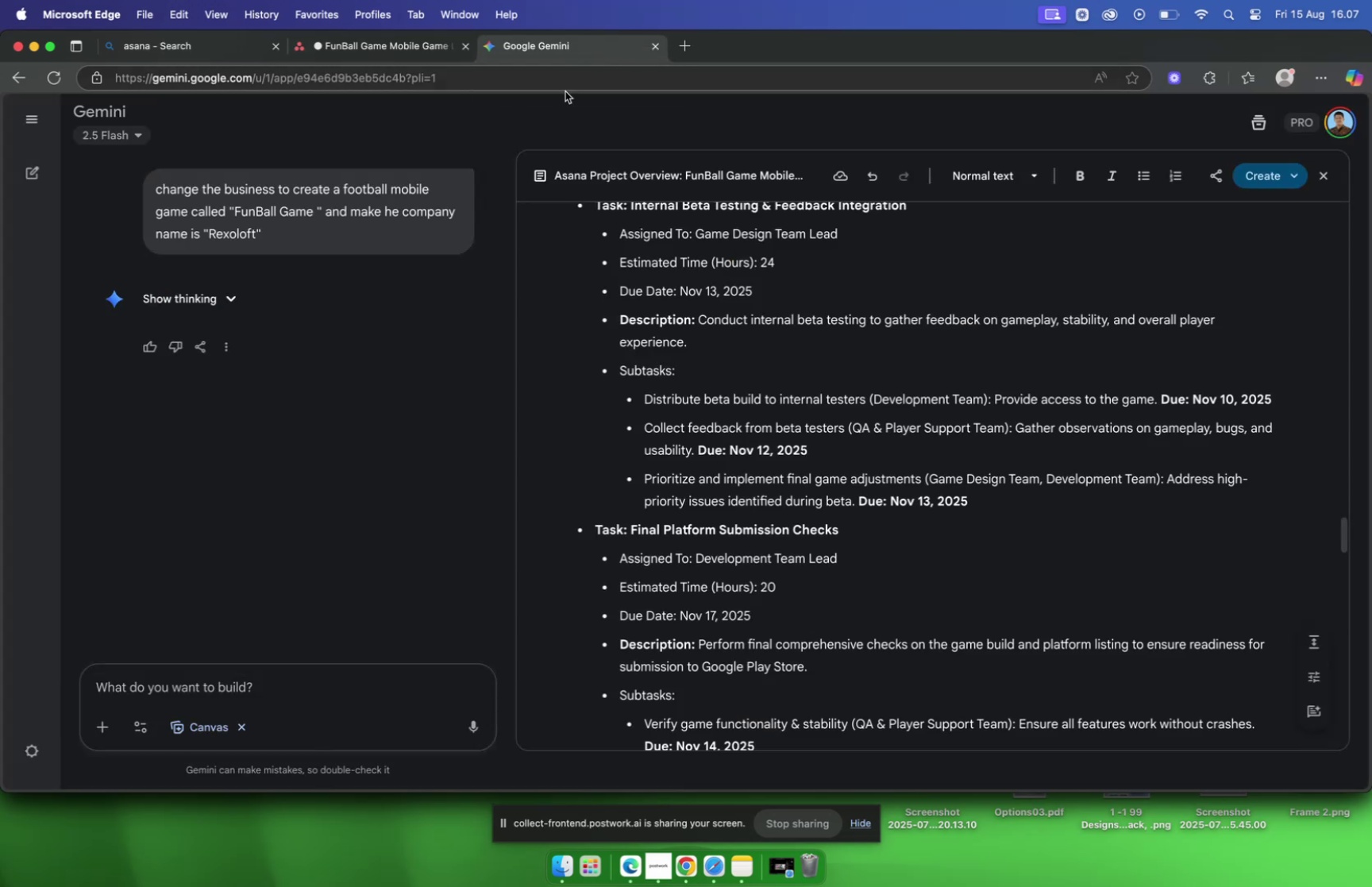 
scroll: coordinate [858, 399], scroll_direction: down, amount: 6.0
 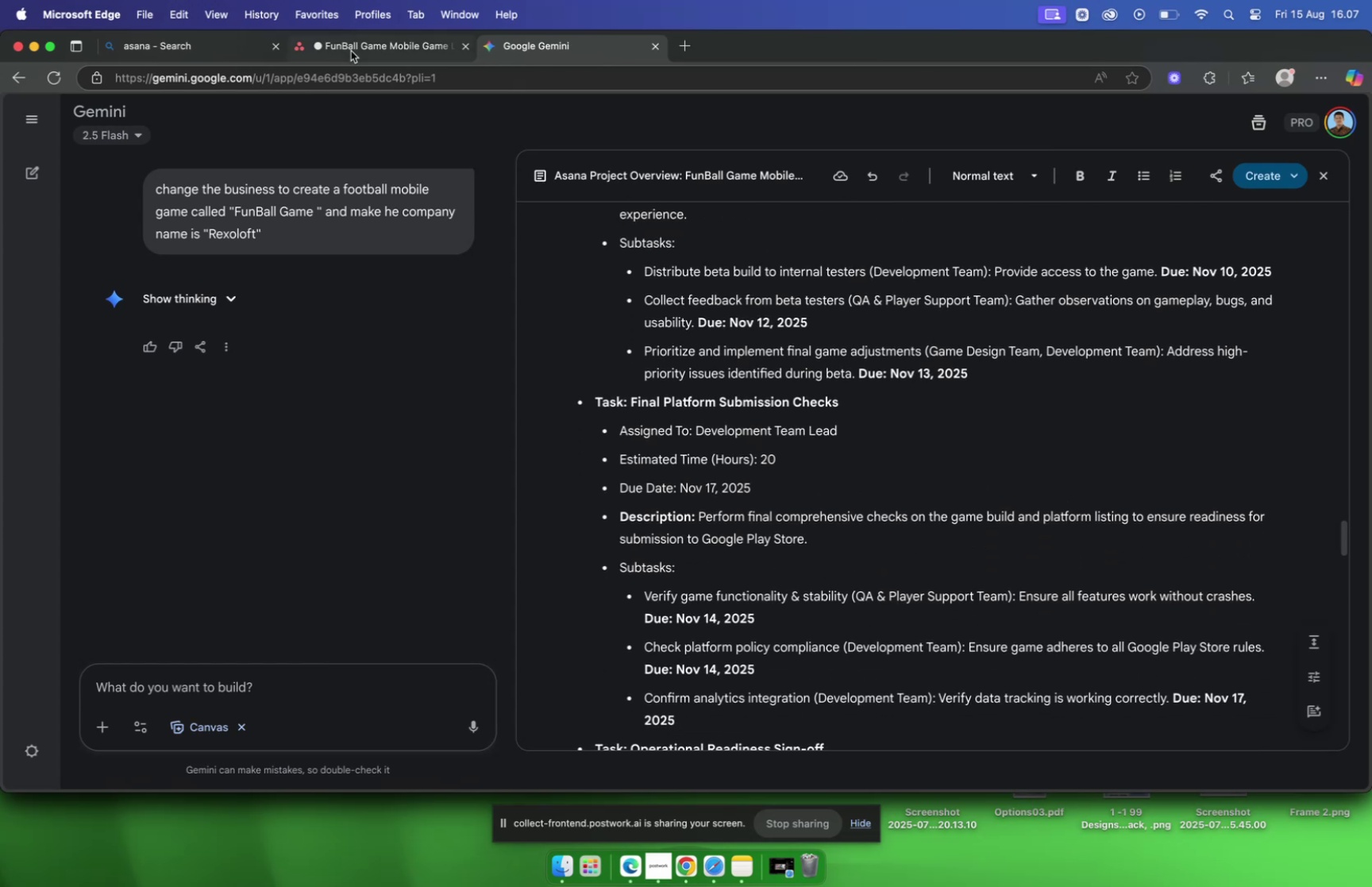 
left_click([351, 51])
 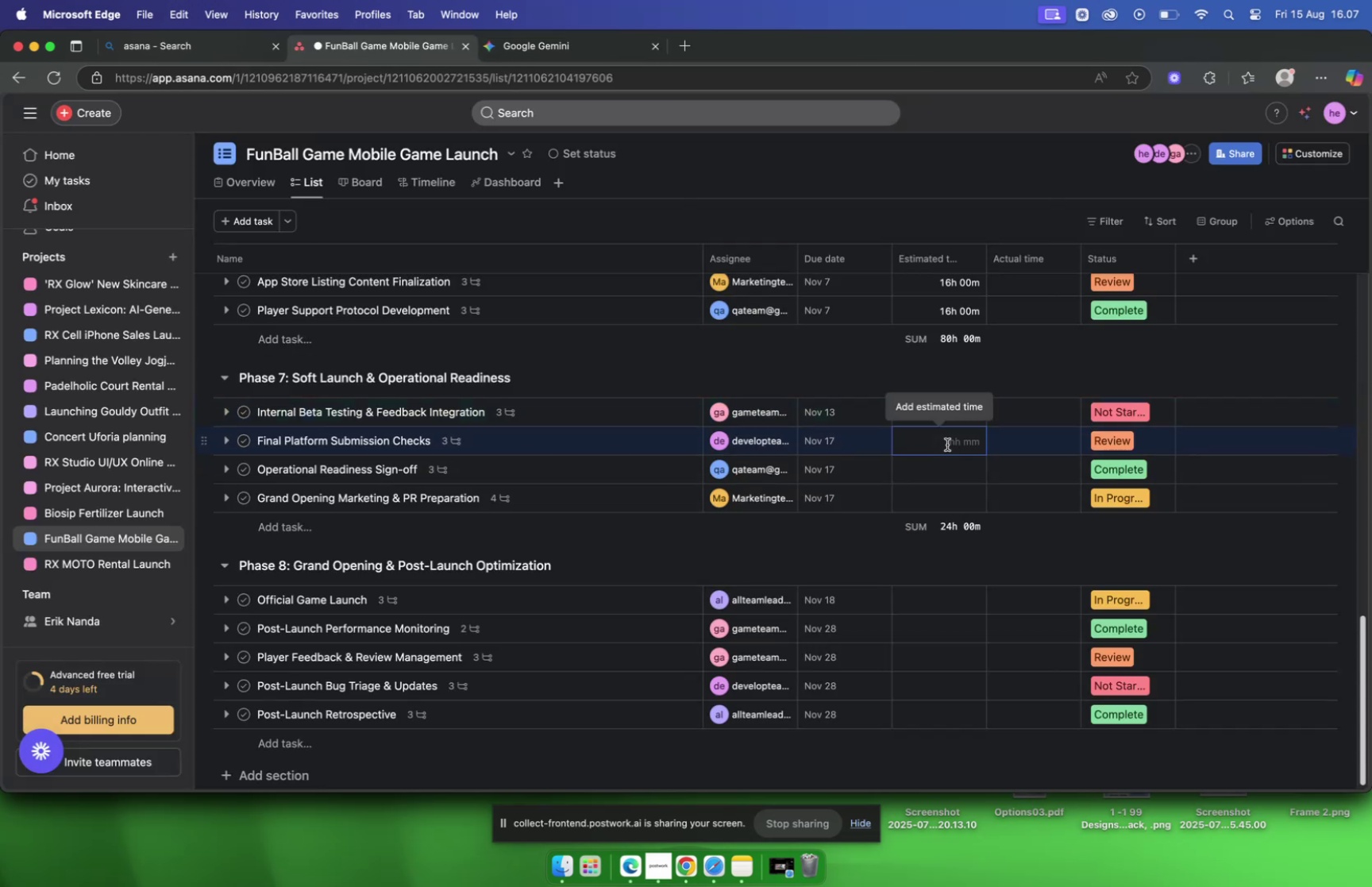 
type(2000)
 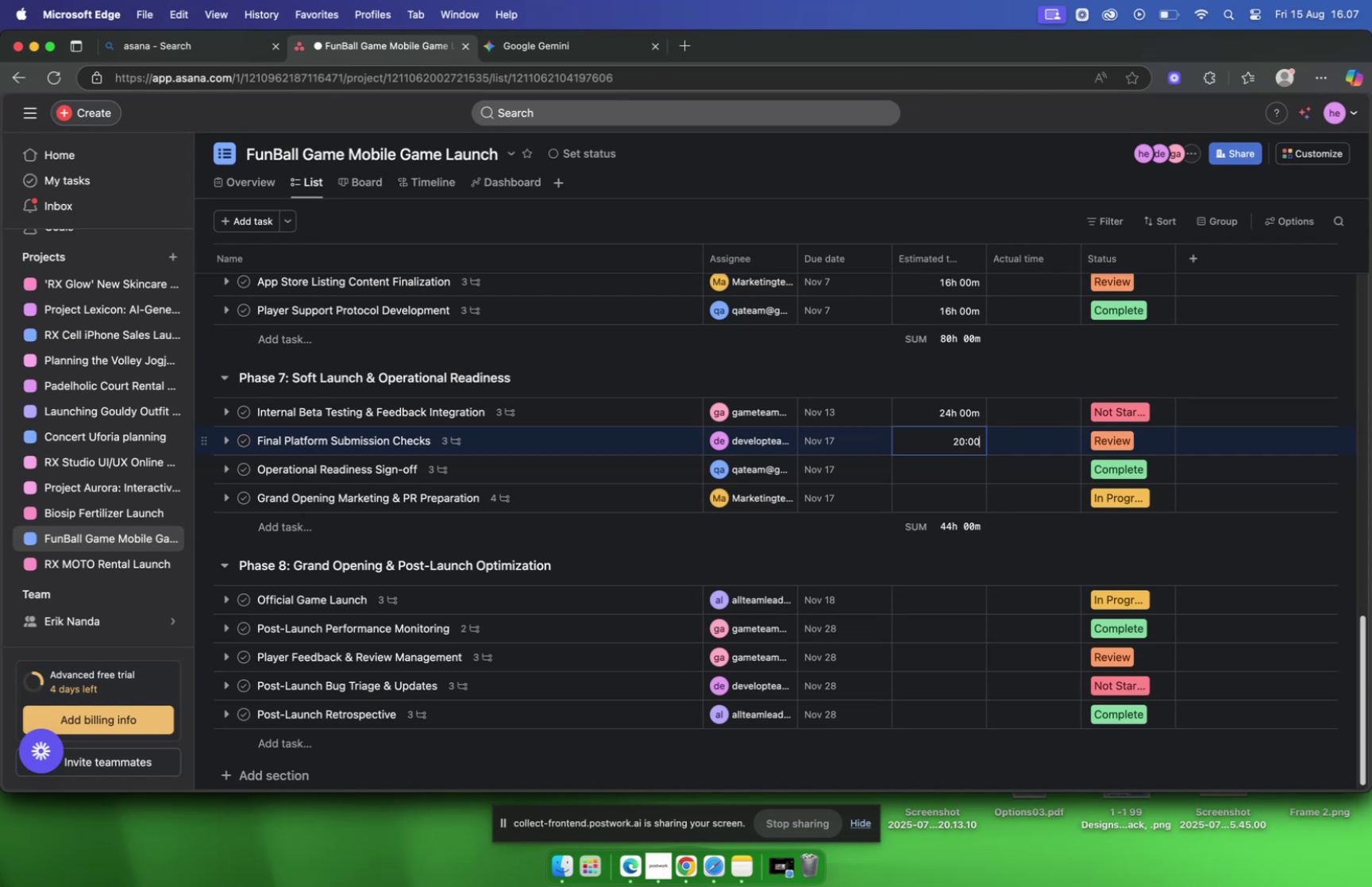 
wait(13.31)
 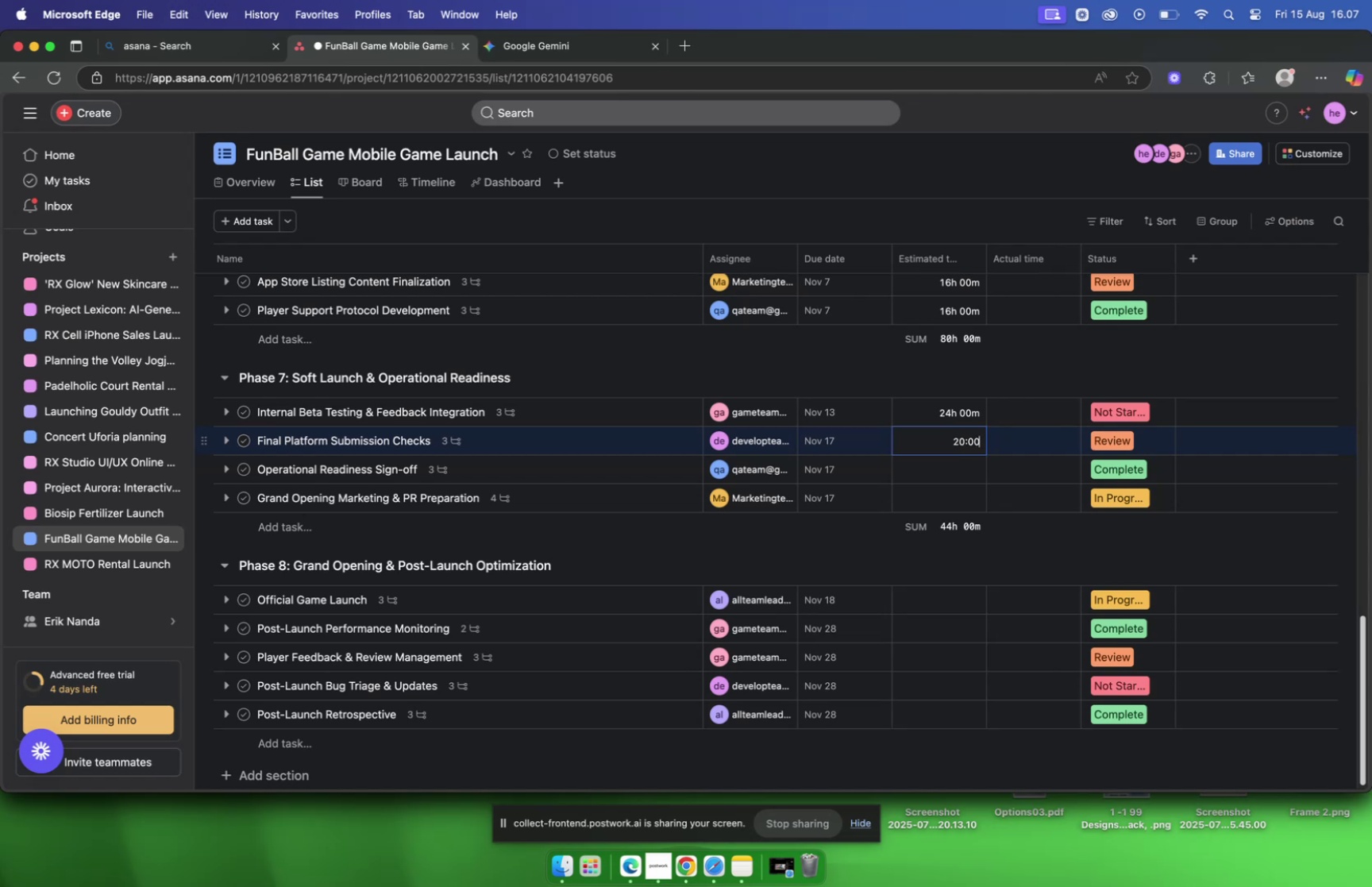 
left_click([543, 58])
 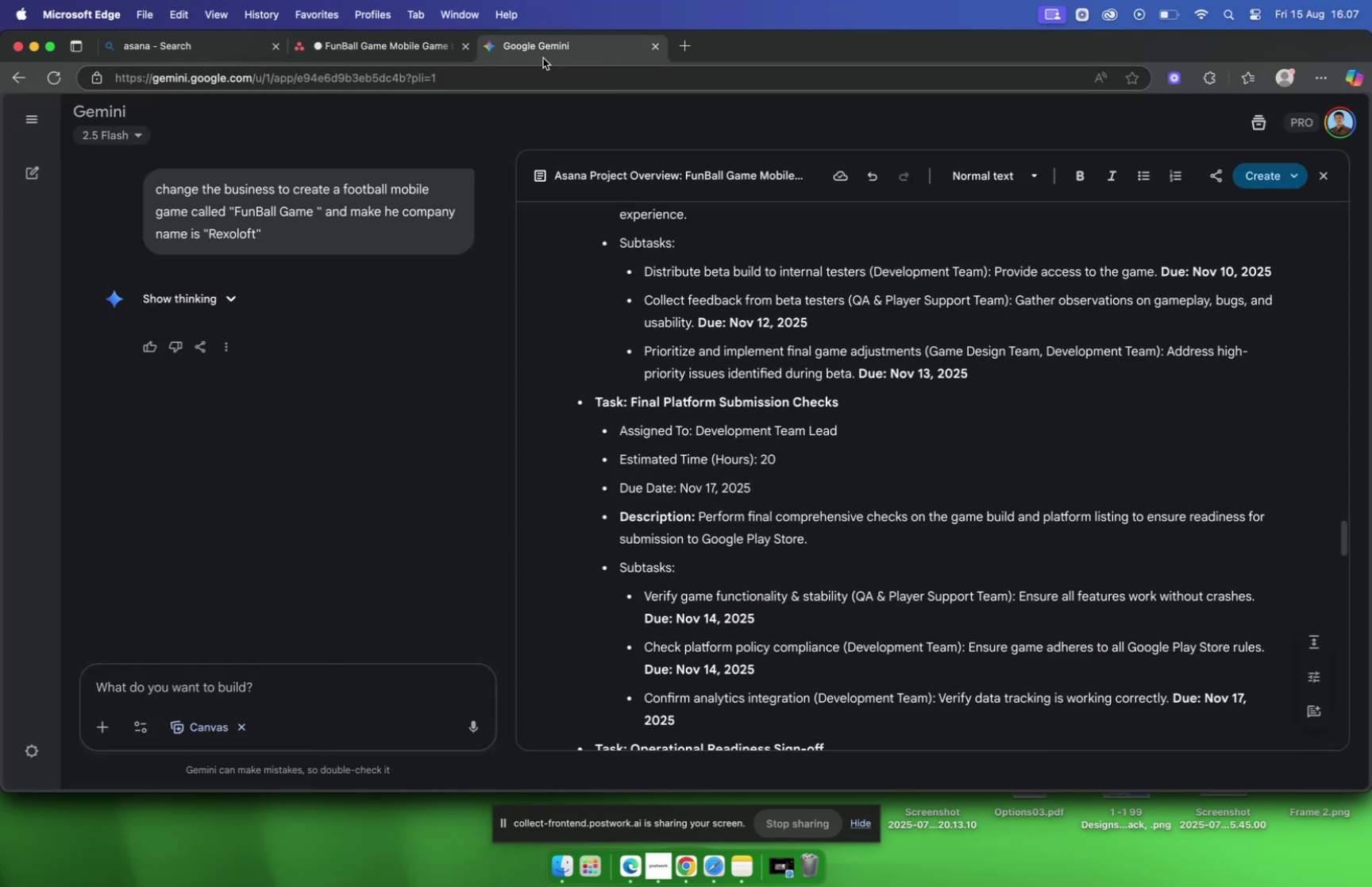 
scroll: coordinate [687, 250], scroll_direction: down, amount: 7.0
 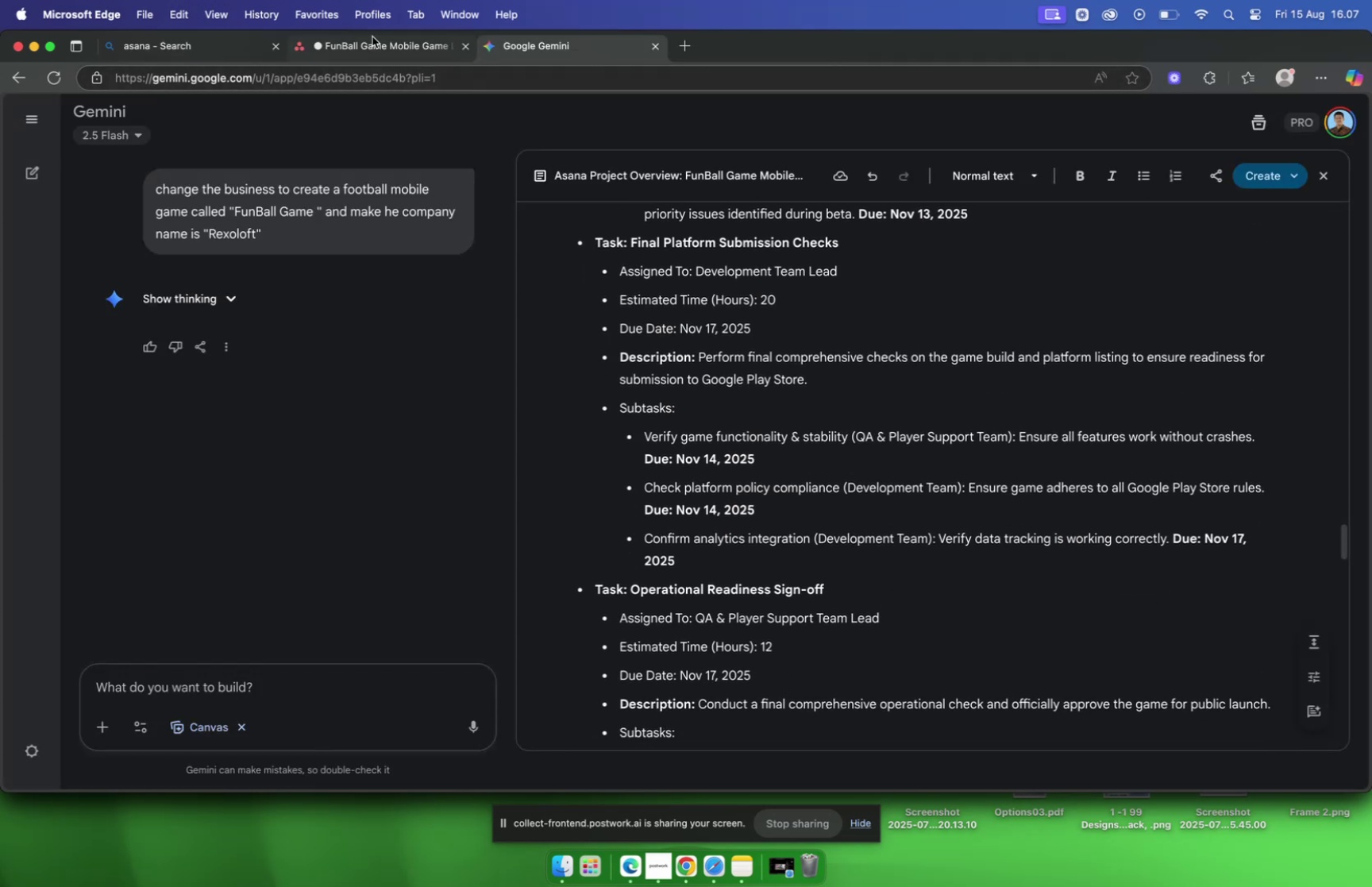 
left_click([371, 37])
 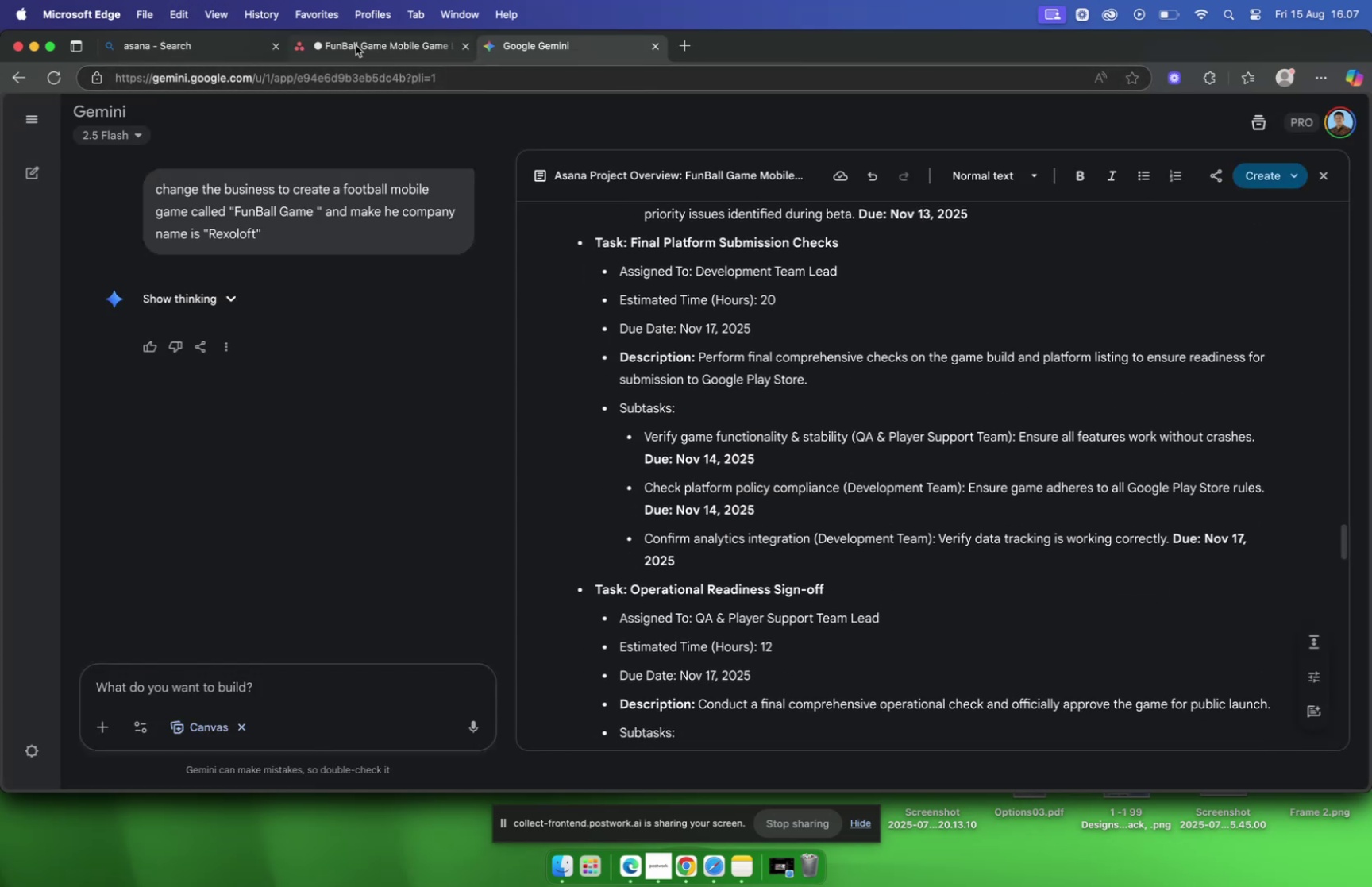 
left_click([356, 44])
 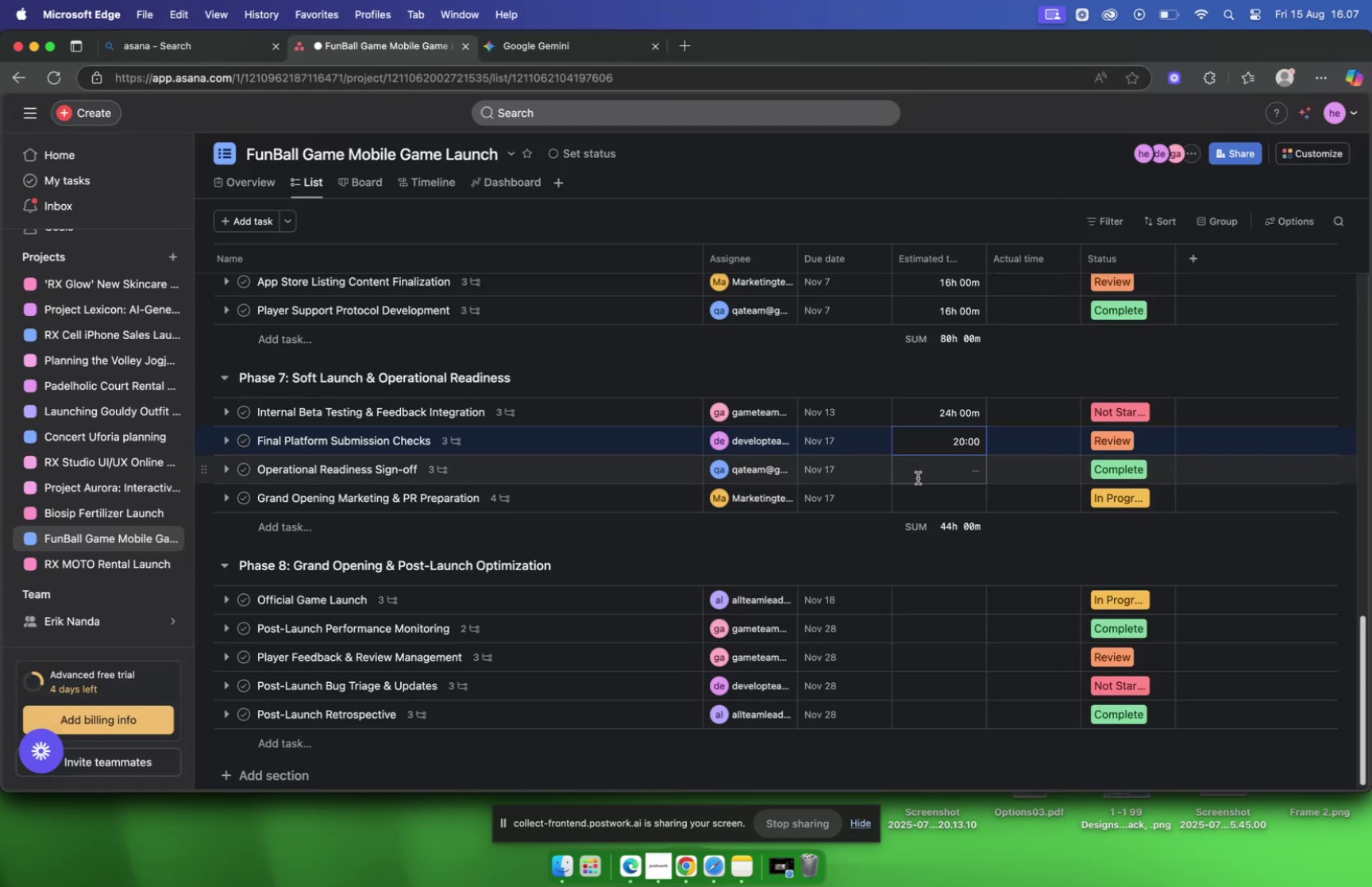 
left_click([918, 477])
 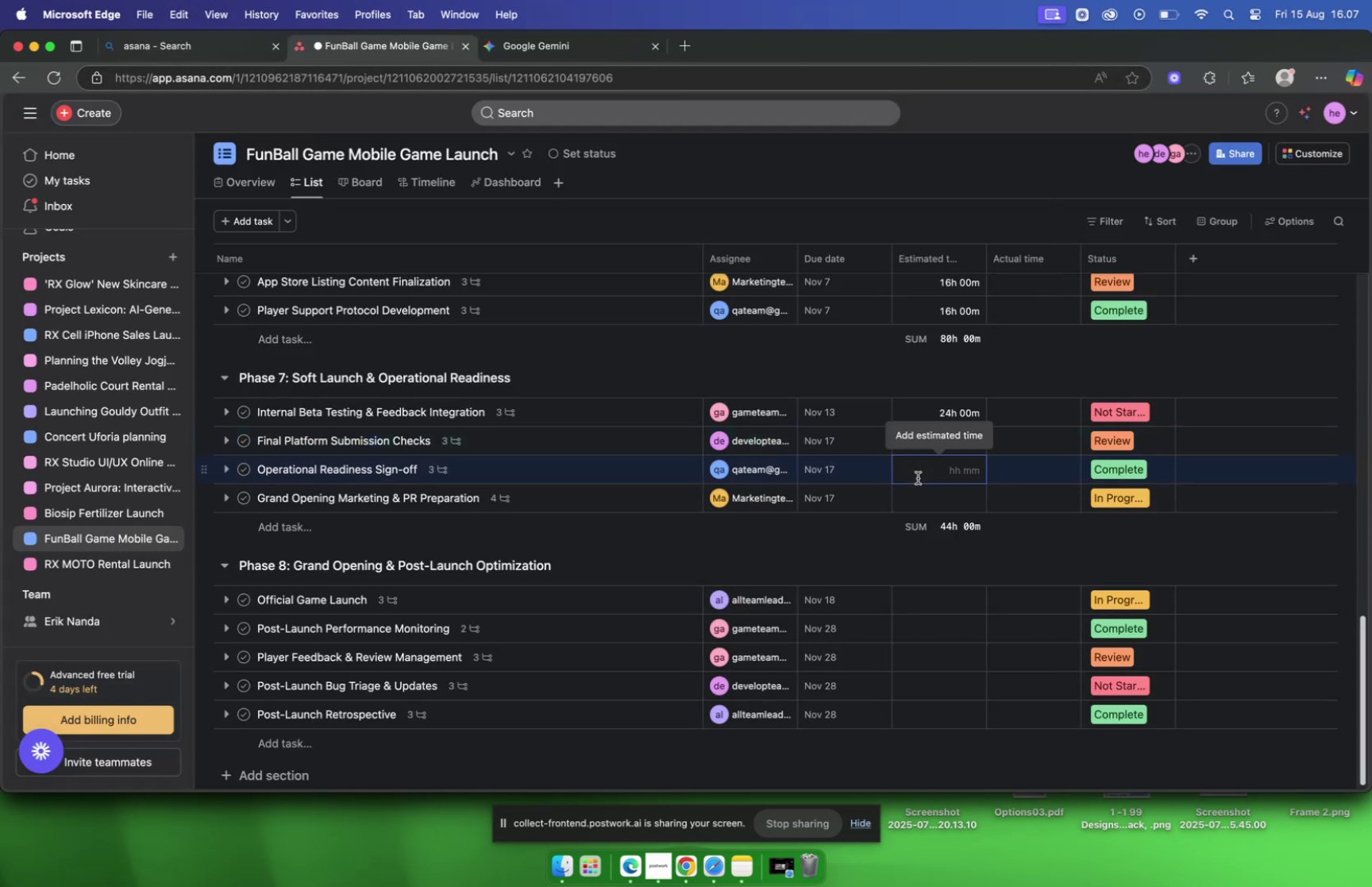 
type(1200)
 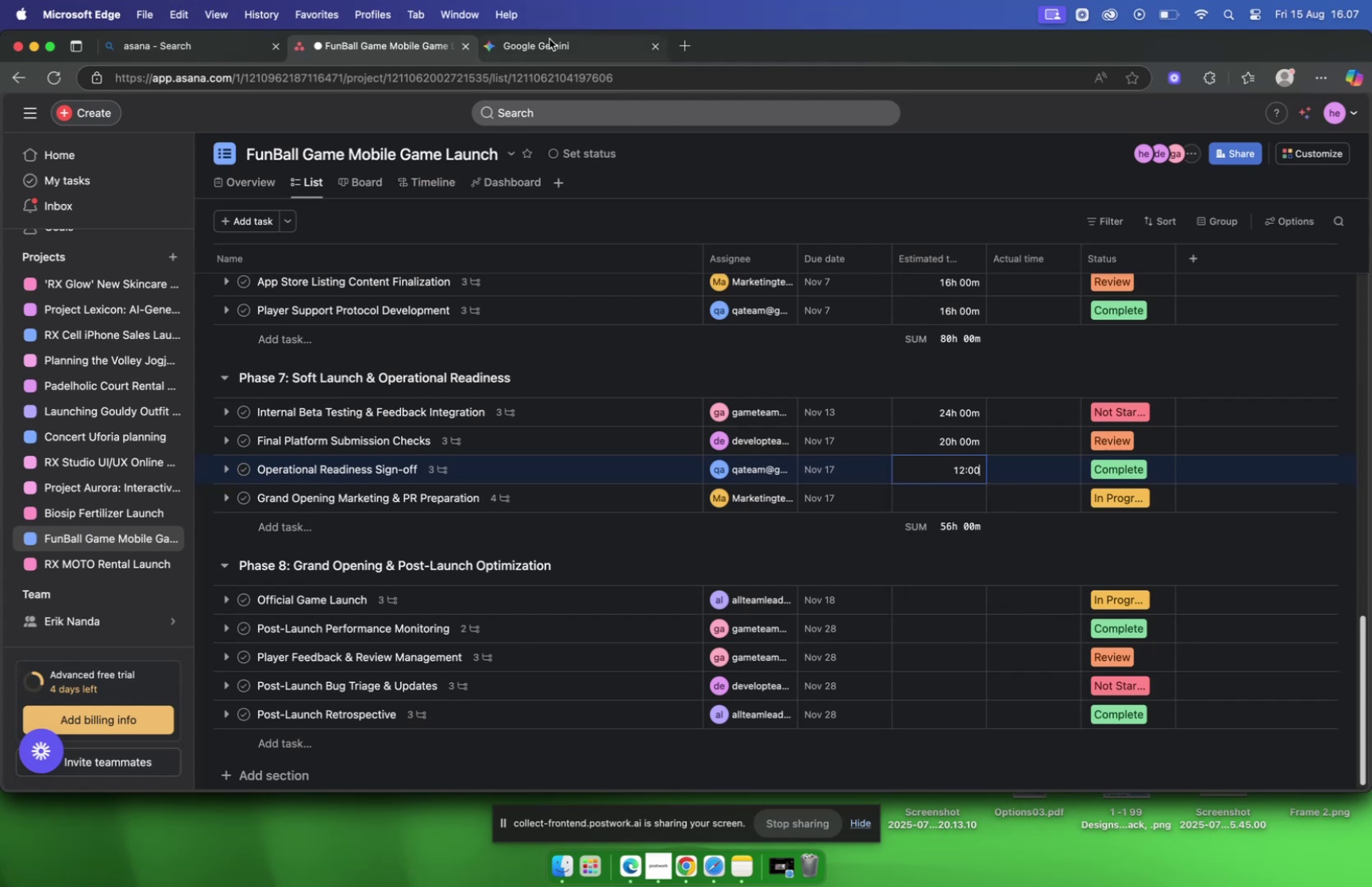 
left_click([549, 39])
 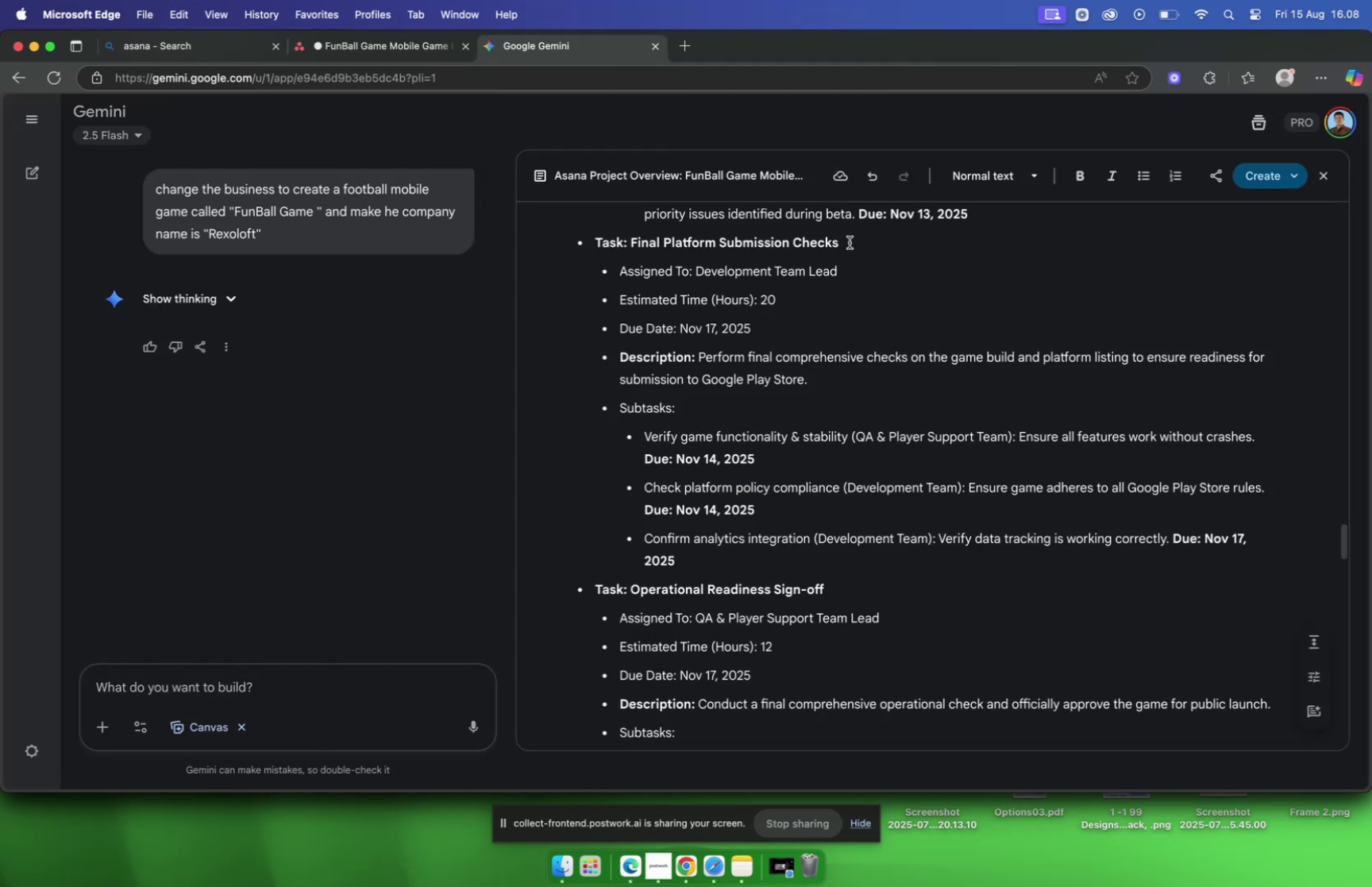 
scroll: coordinate [850, 242], scroll_direction: down, amount: 18.0
 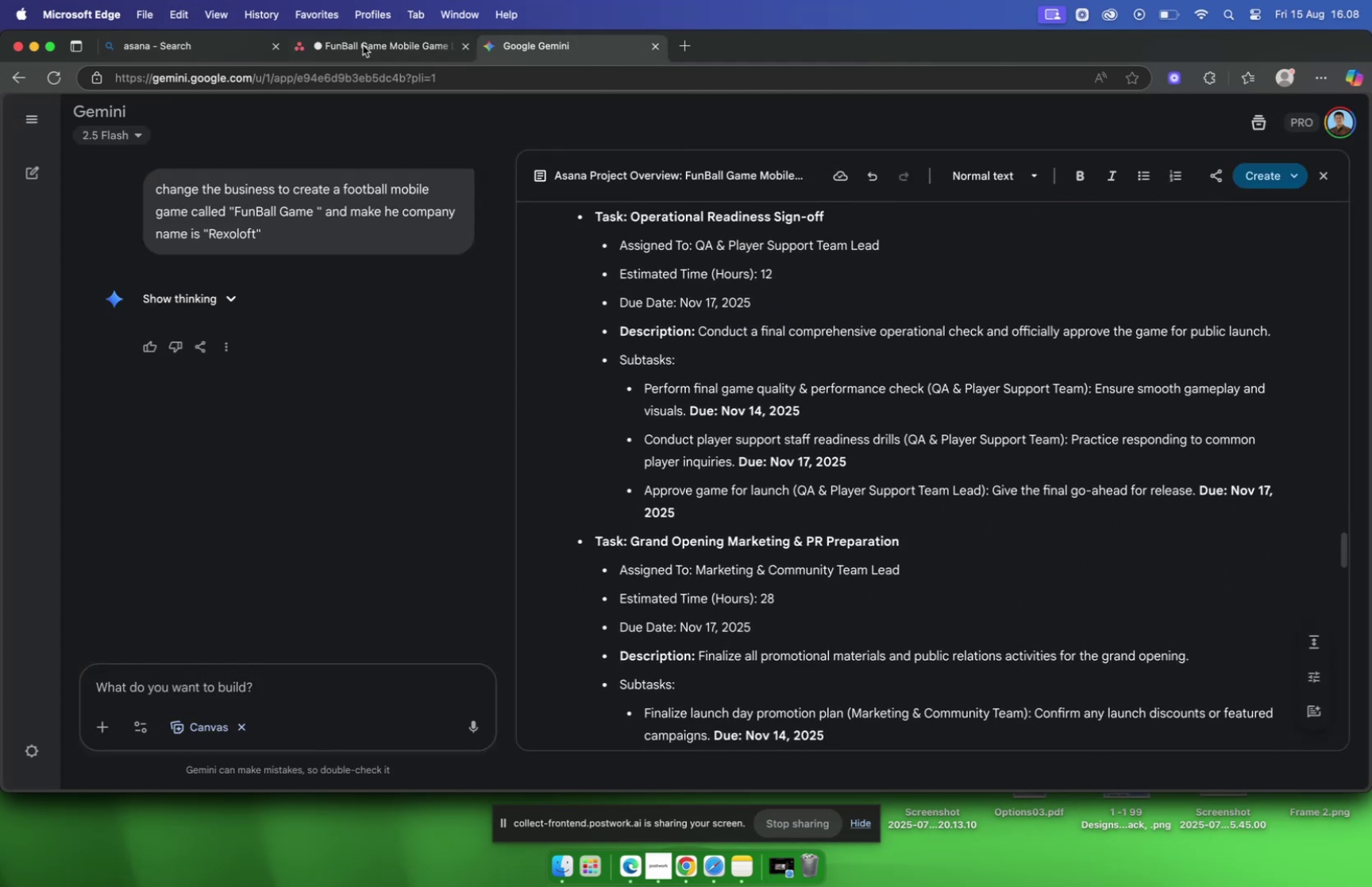 
left_click([360, 45])
 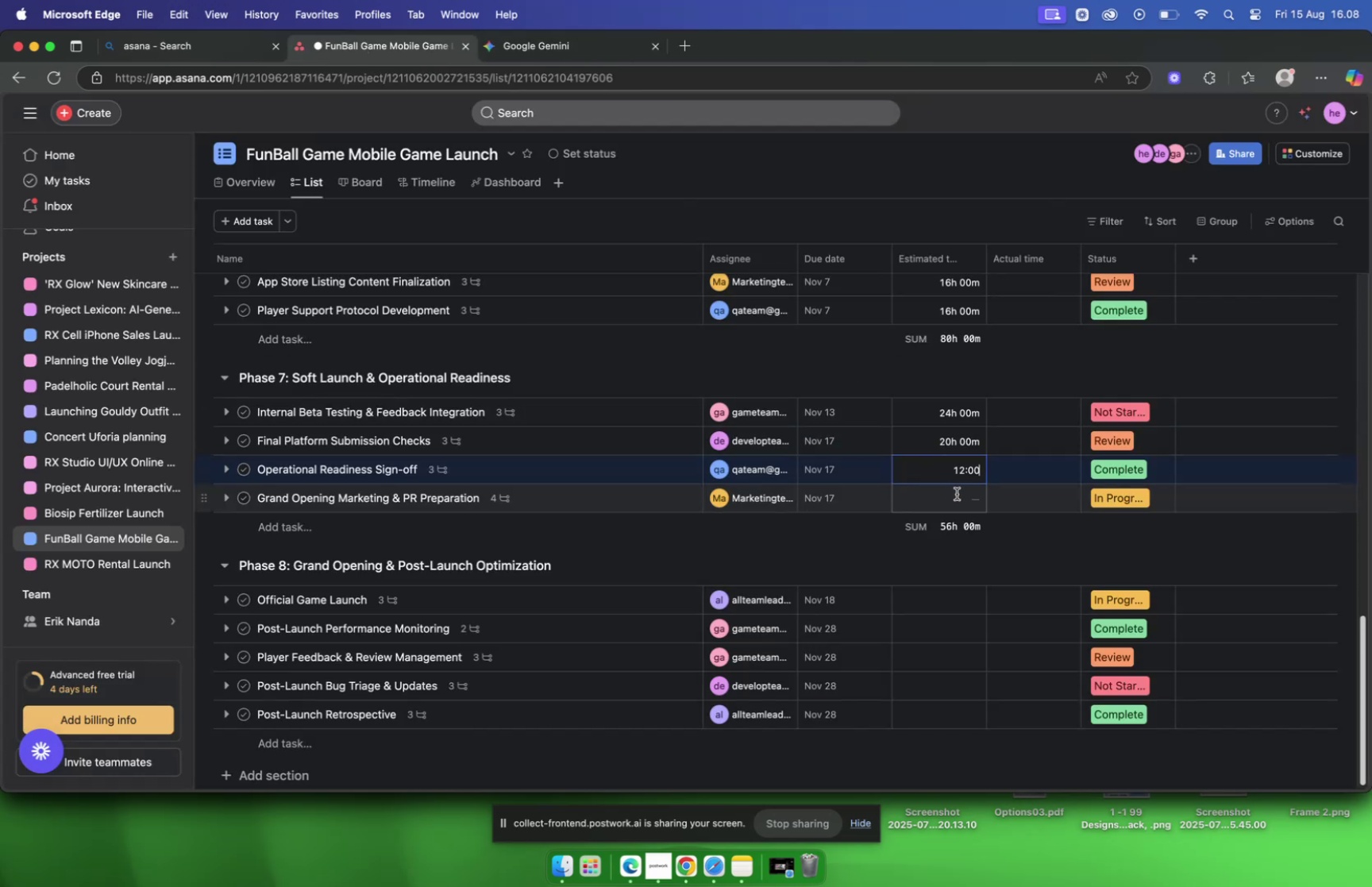 
left_click([954, 494])
 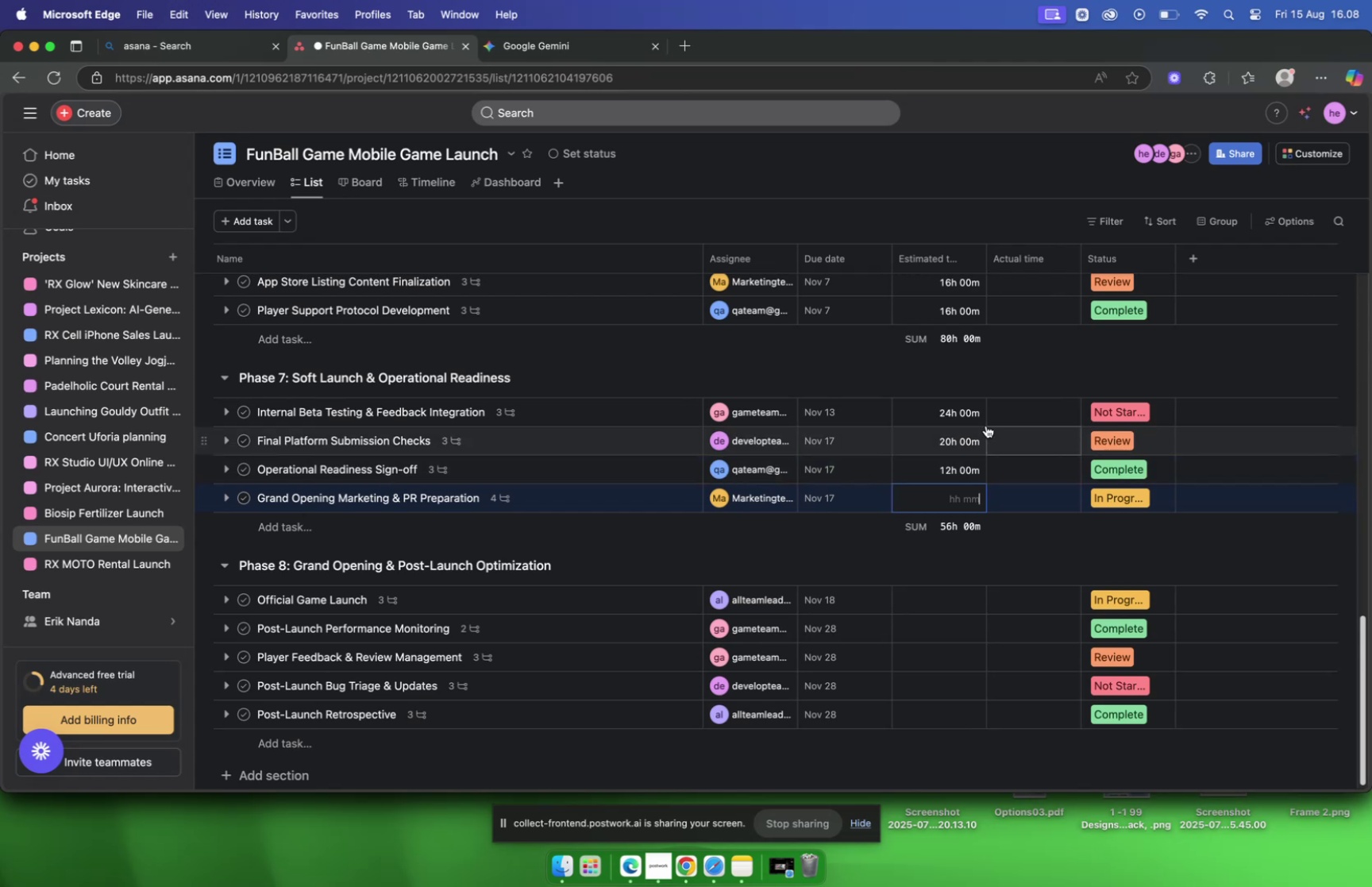 
type(2800)
 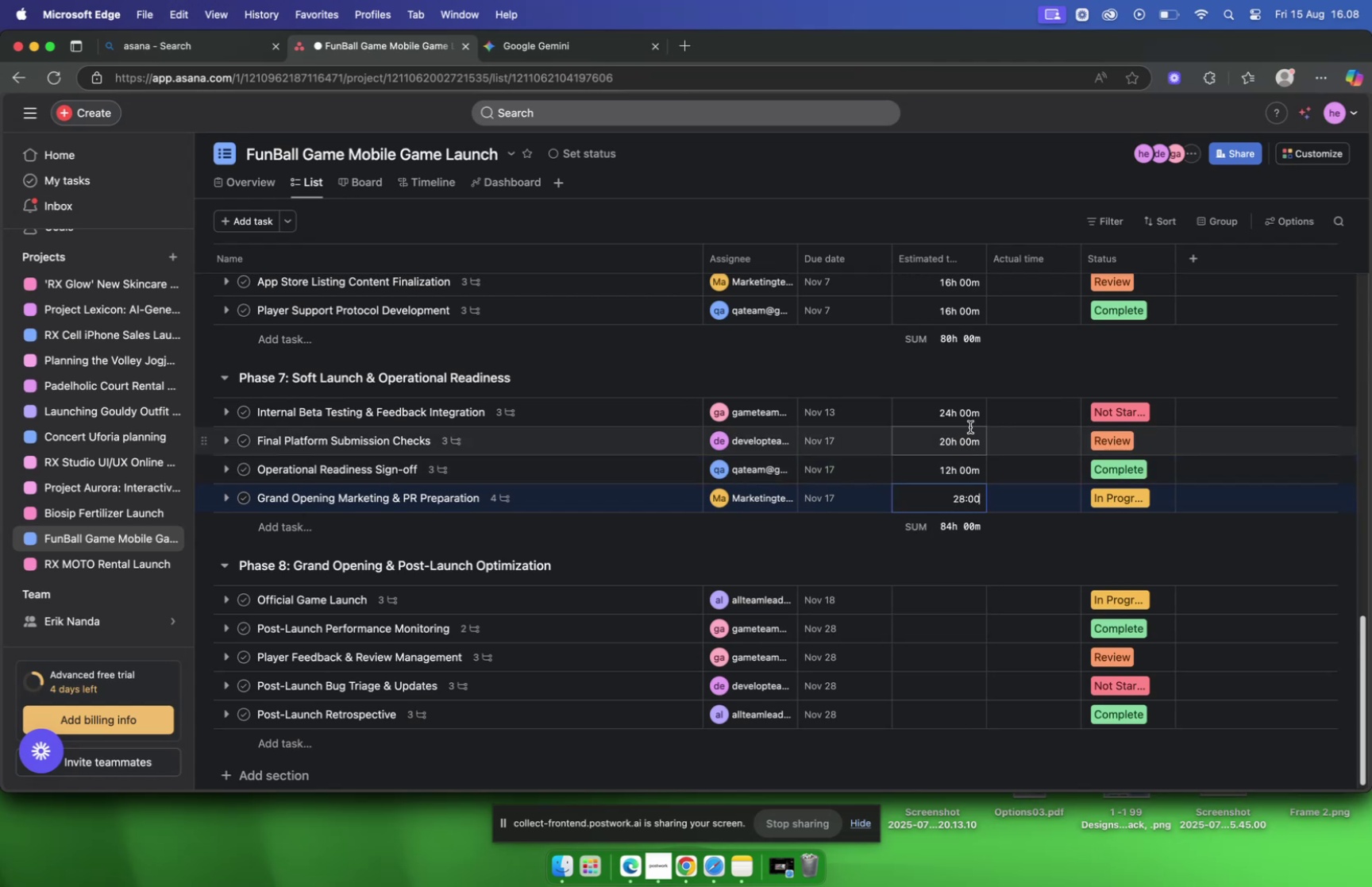 
scroll: coordinate [715, 416], scroll_direction: down, amount: 7.0
 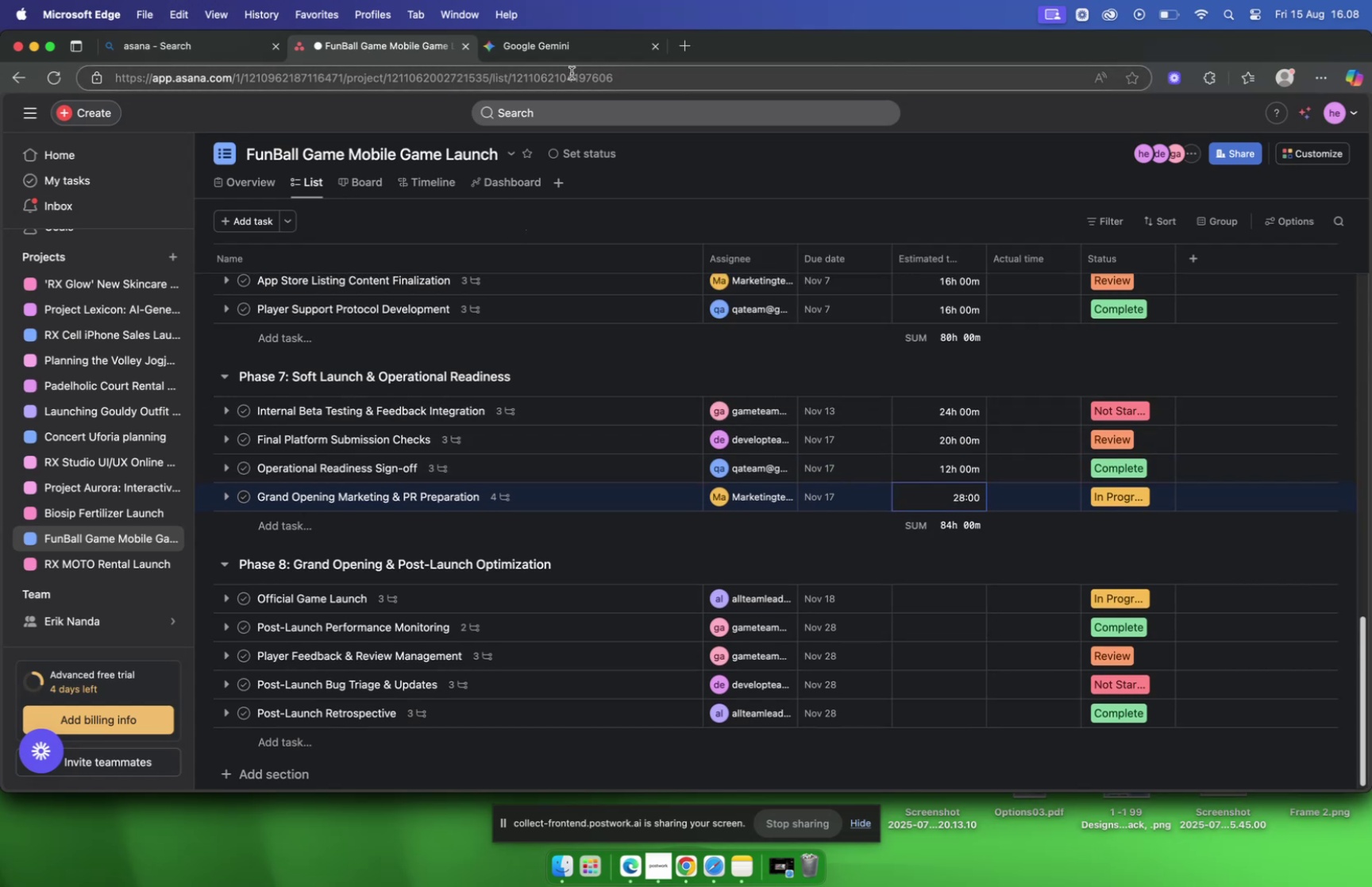 
left_click([534, 52])
 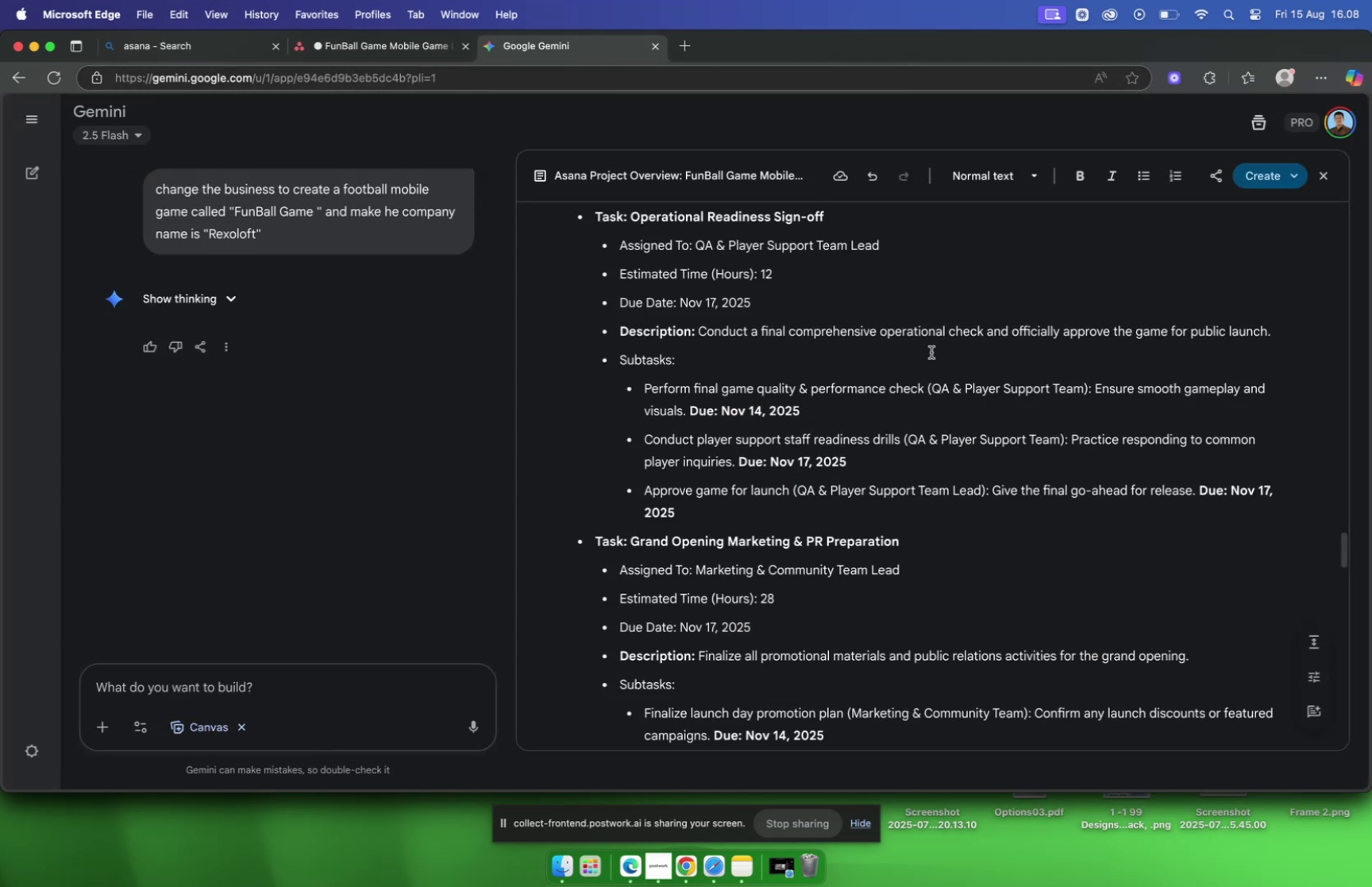 
scroll: coordinate [935, 353], scroll_direction: down, amount: 6.0
 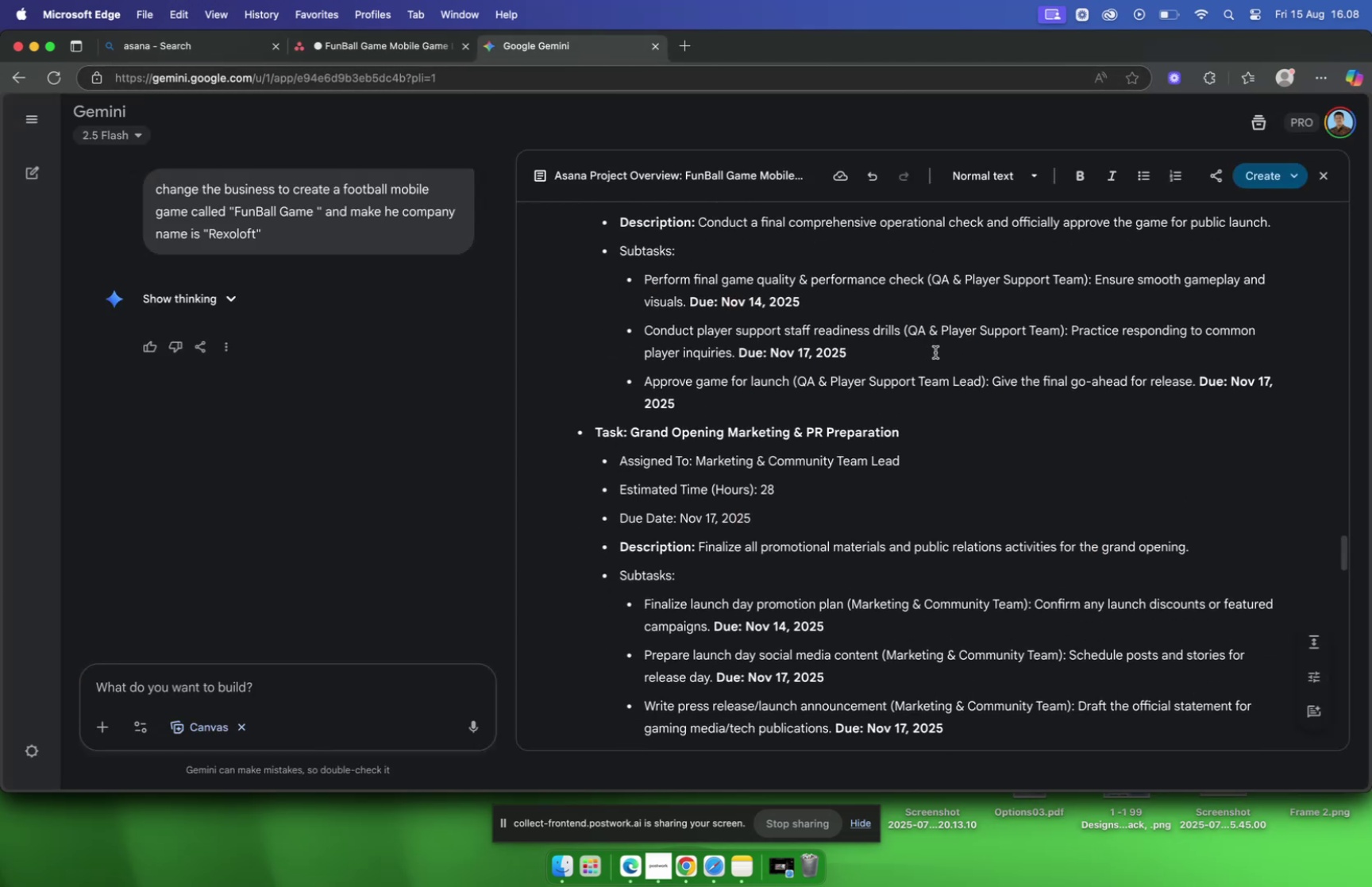 
scroll: coordinate [935, 352], scroll_direction: up, amount: 2.0
 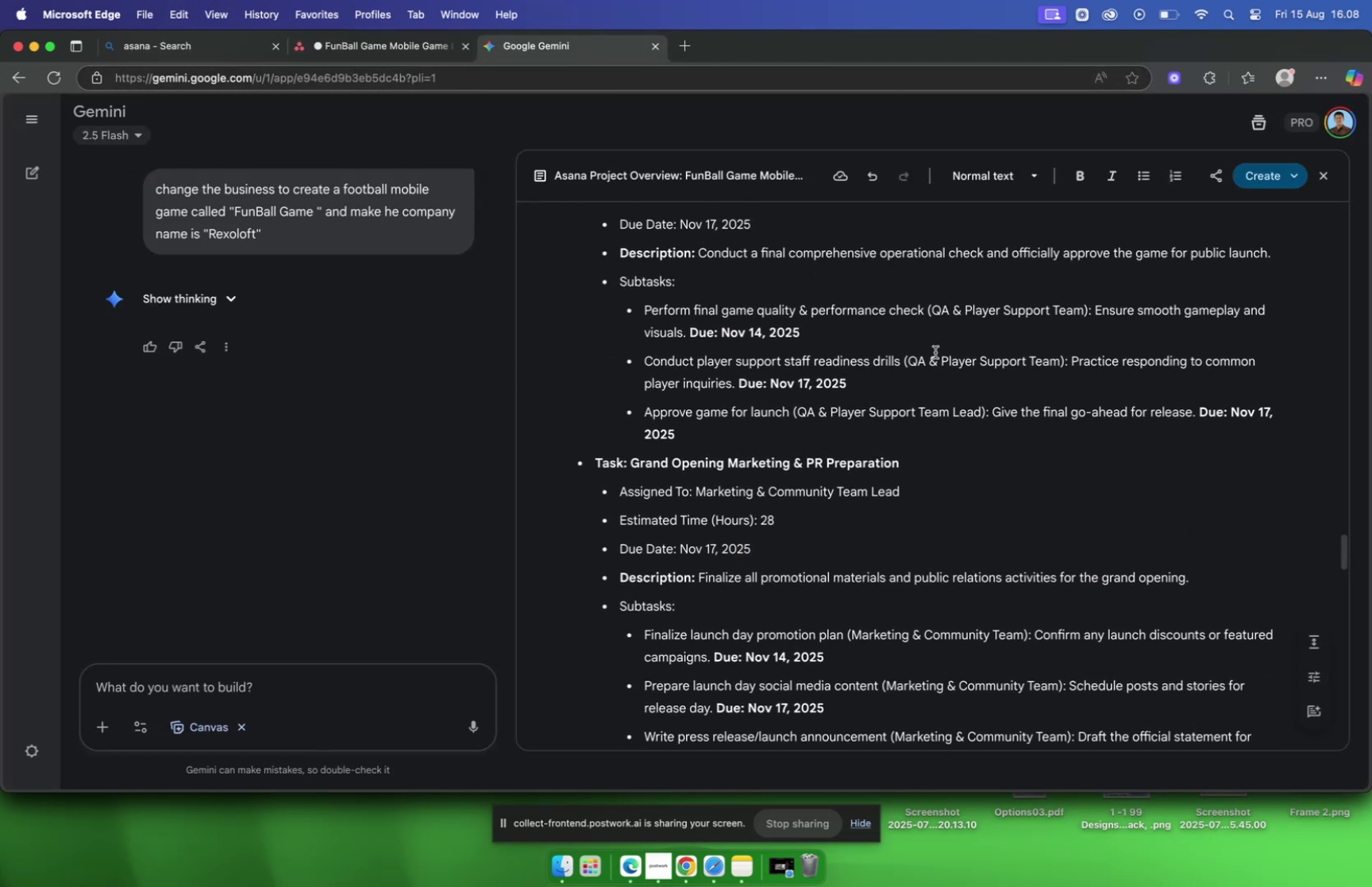 
scroll: coordinate [937, 346], scroll_direction: down, amount: 25.0
 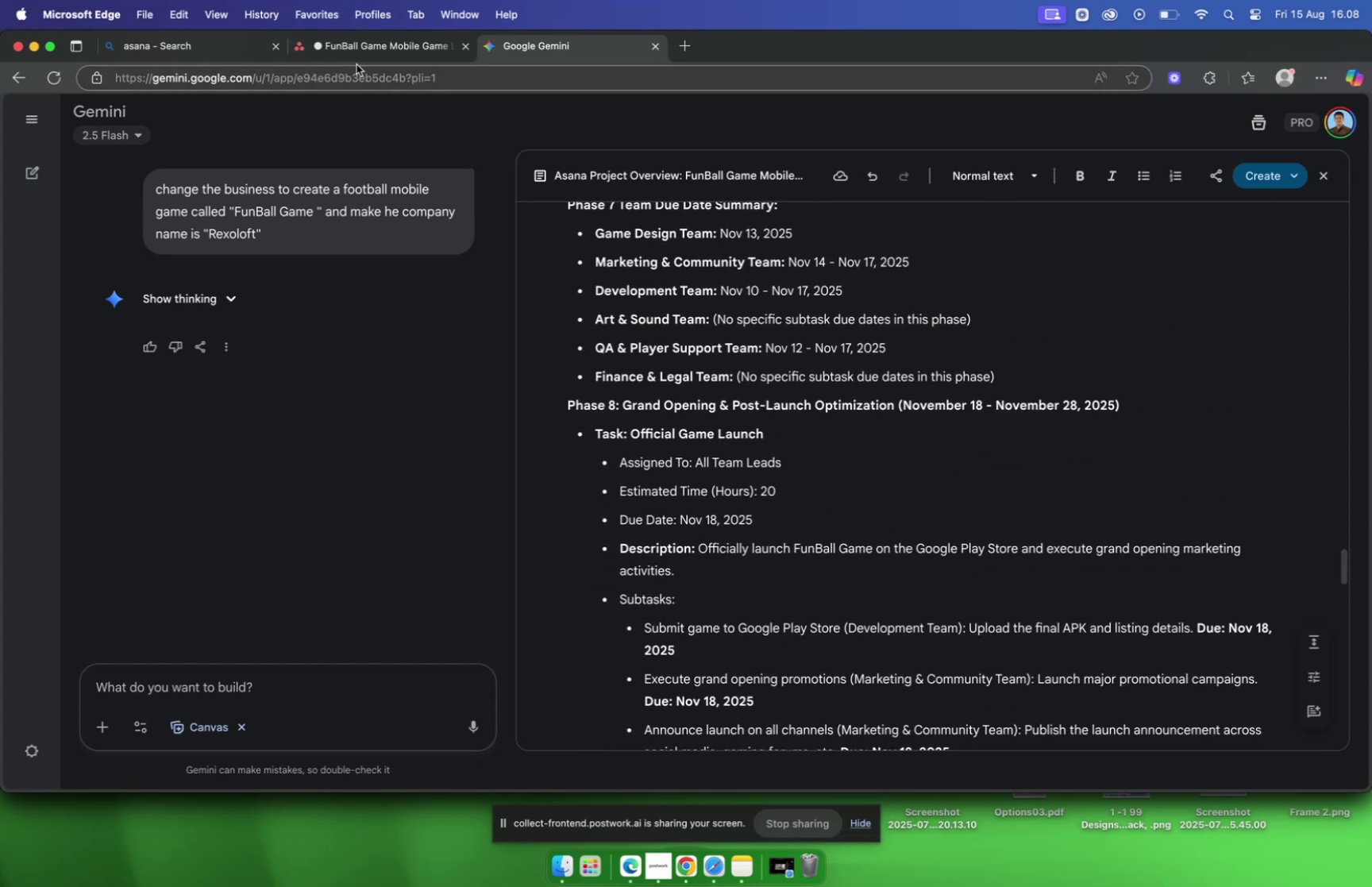 
left_click([344, 54])
 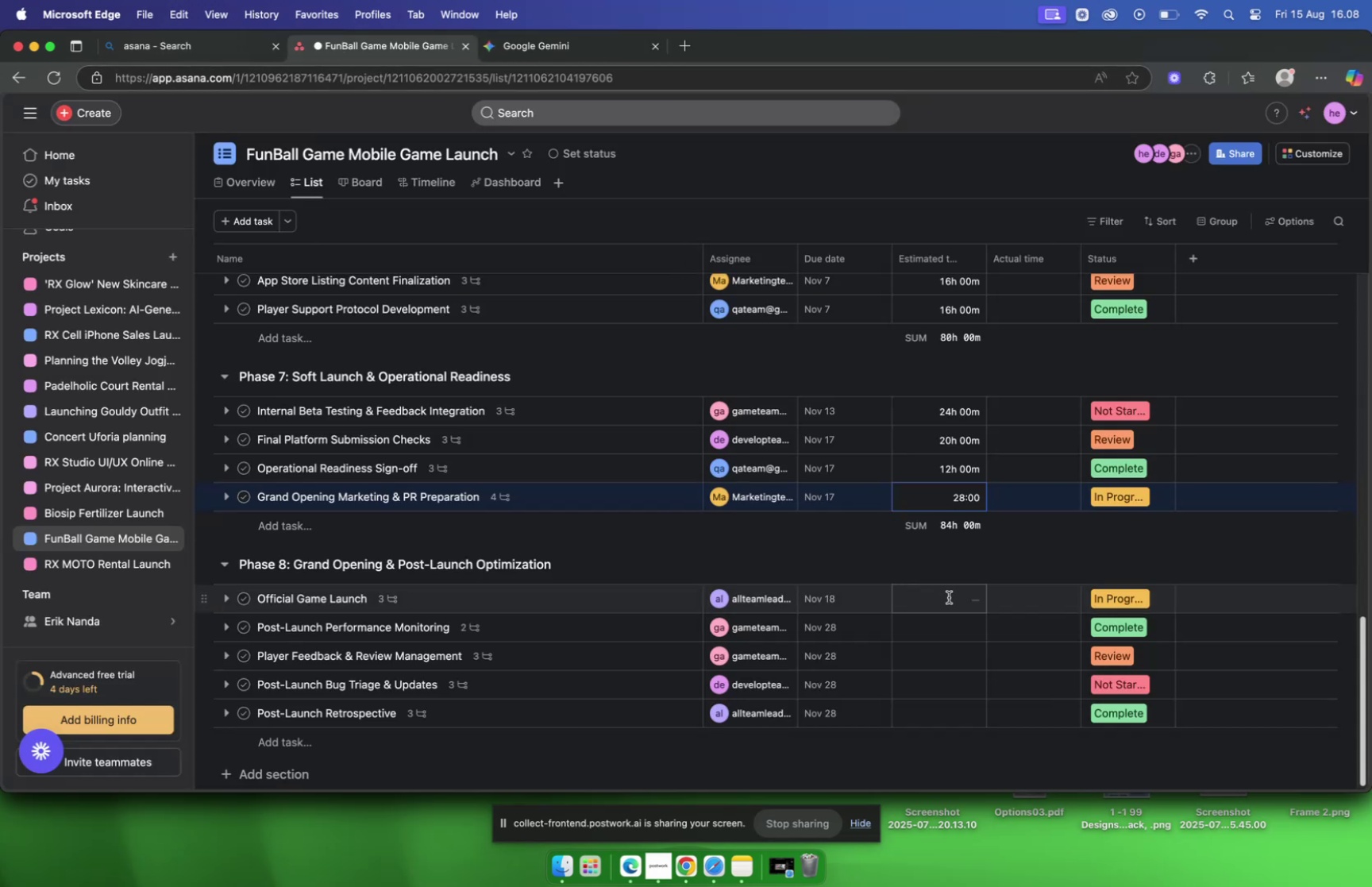 
left_click([949, 596])
 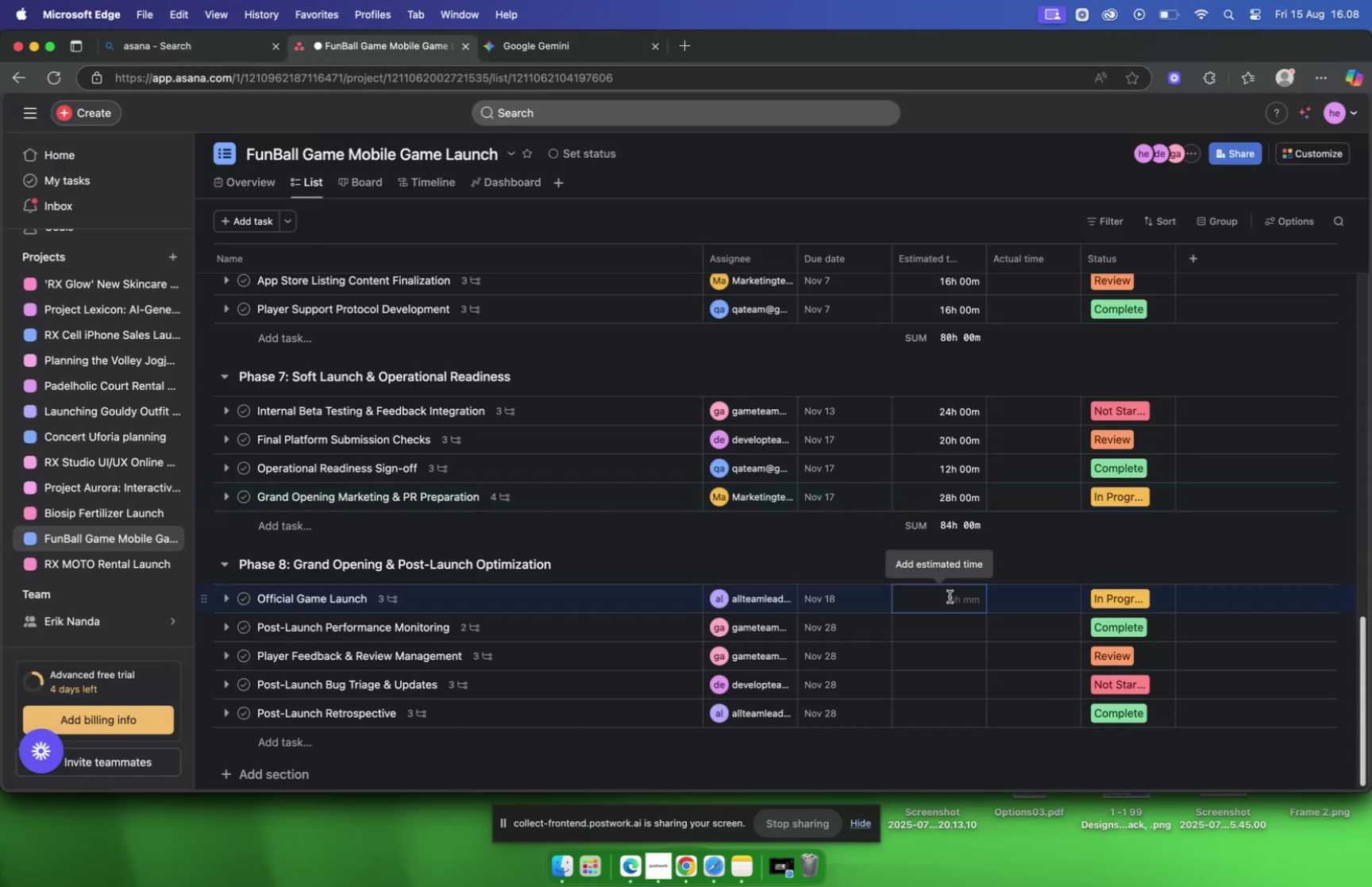 
type(2000)
 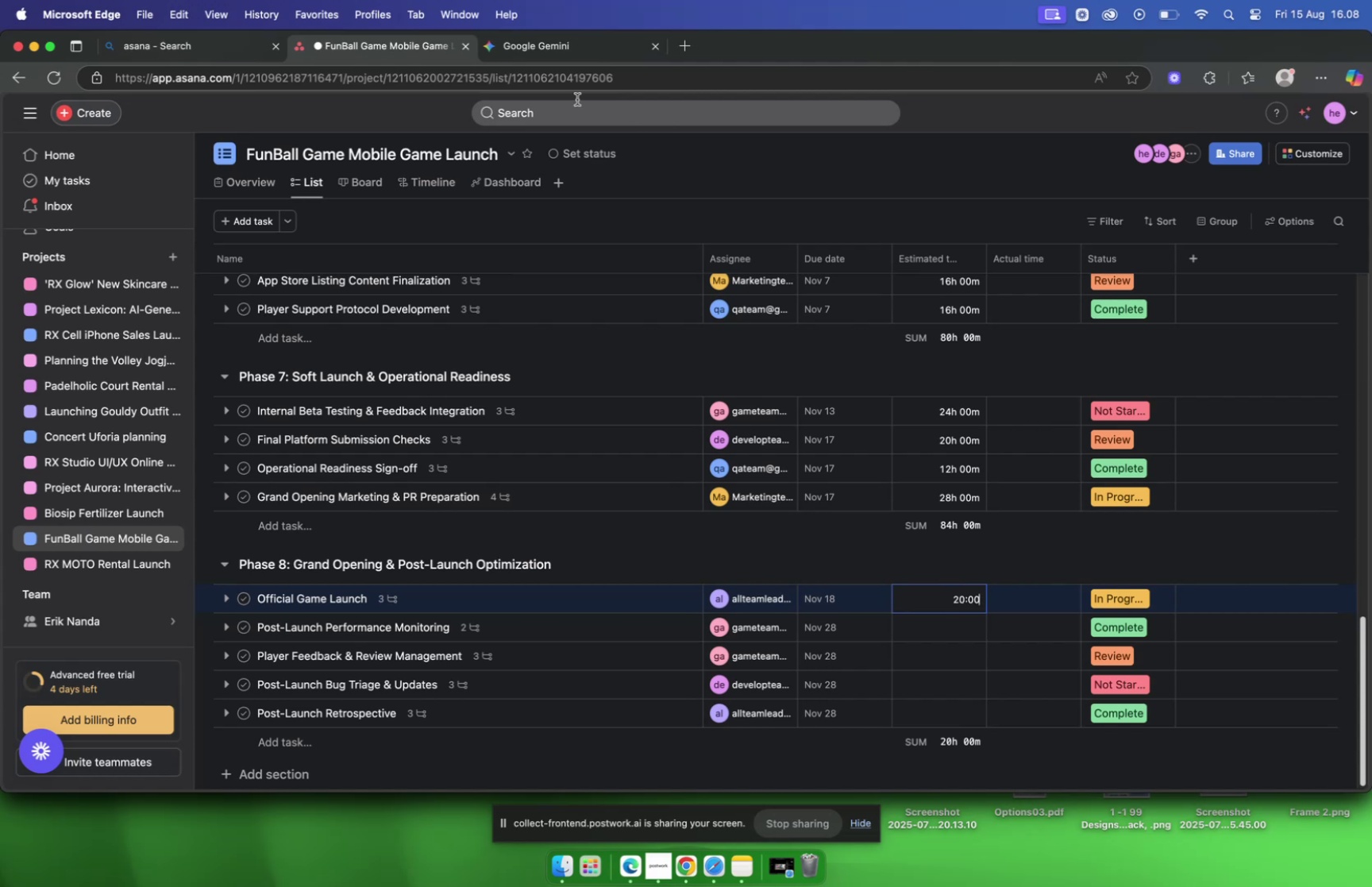 
left_click([527, 44])
 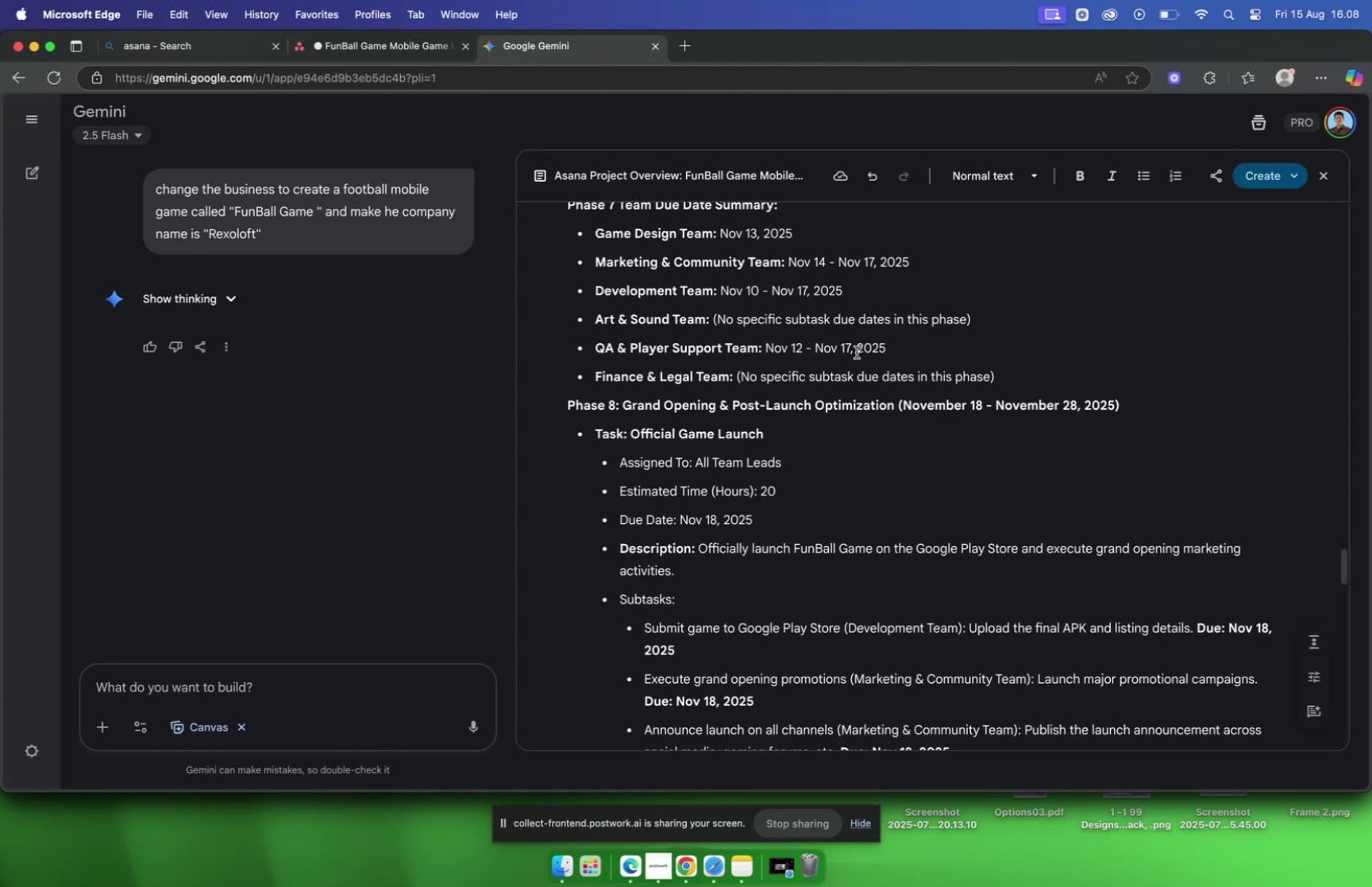 
scroll: coordinate [857, 347], scroll_direction: down, amount: 13.0
 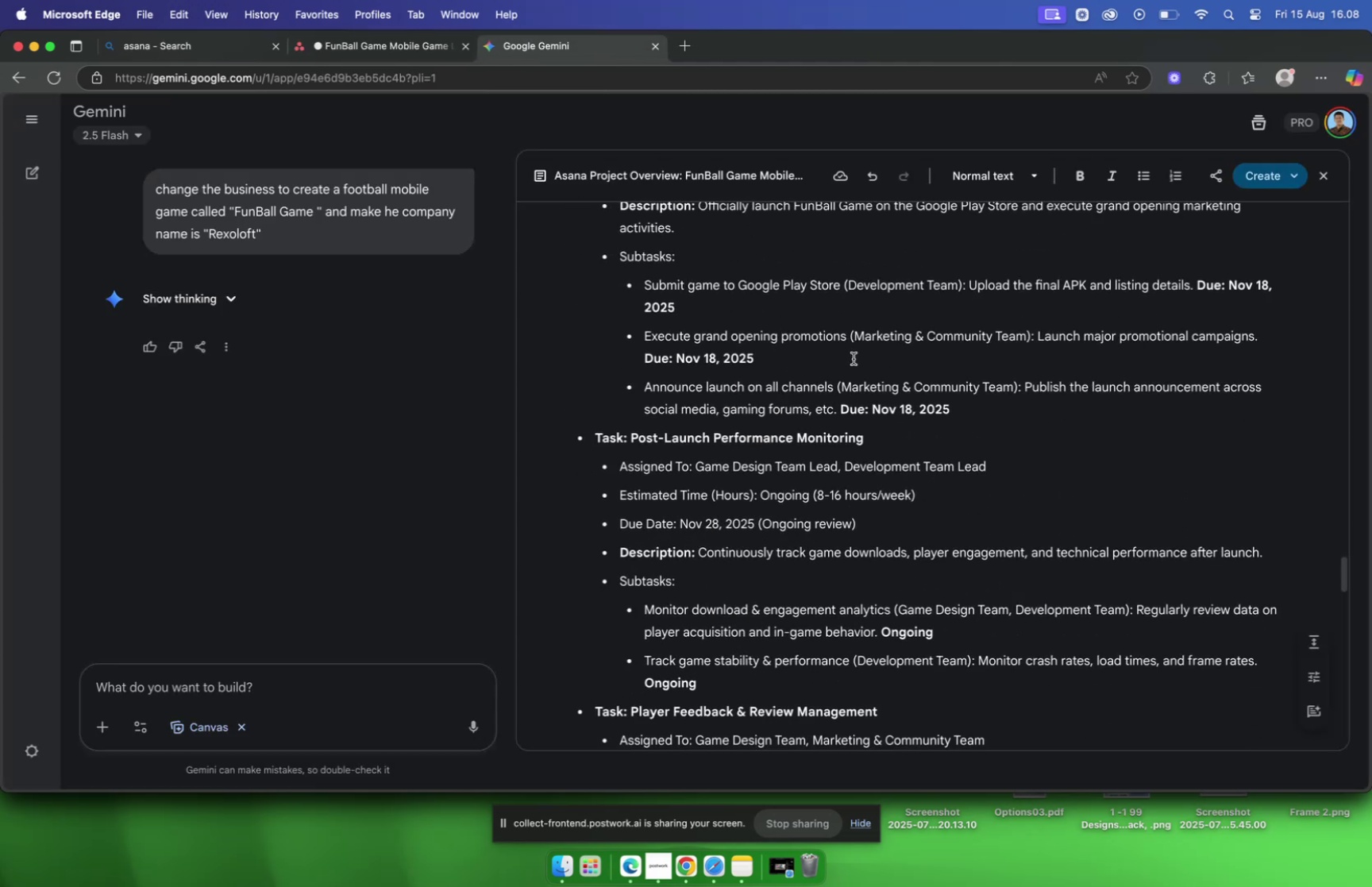 
left_click([364, 51])
 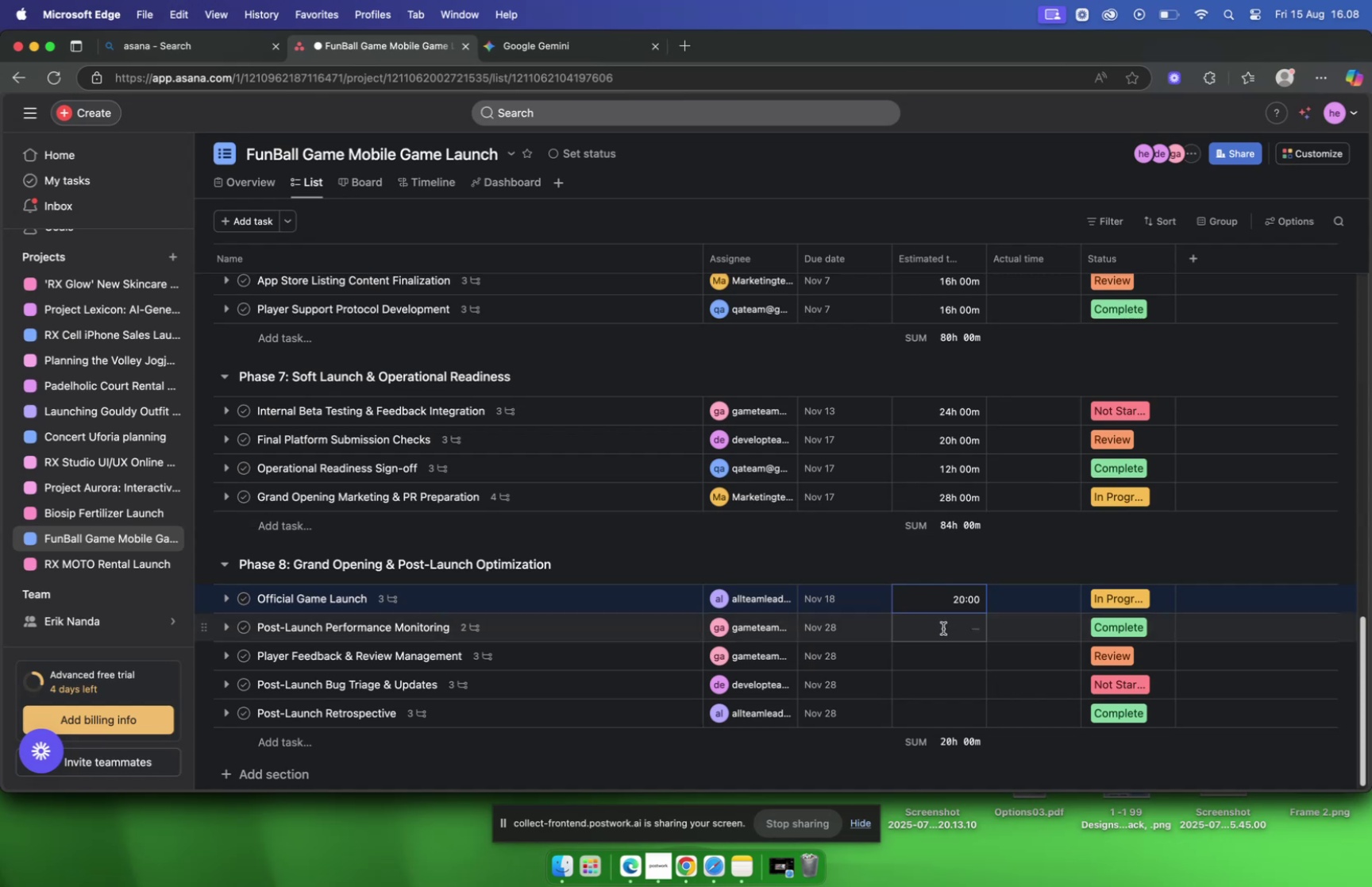 
left_click([944, 629])
 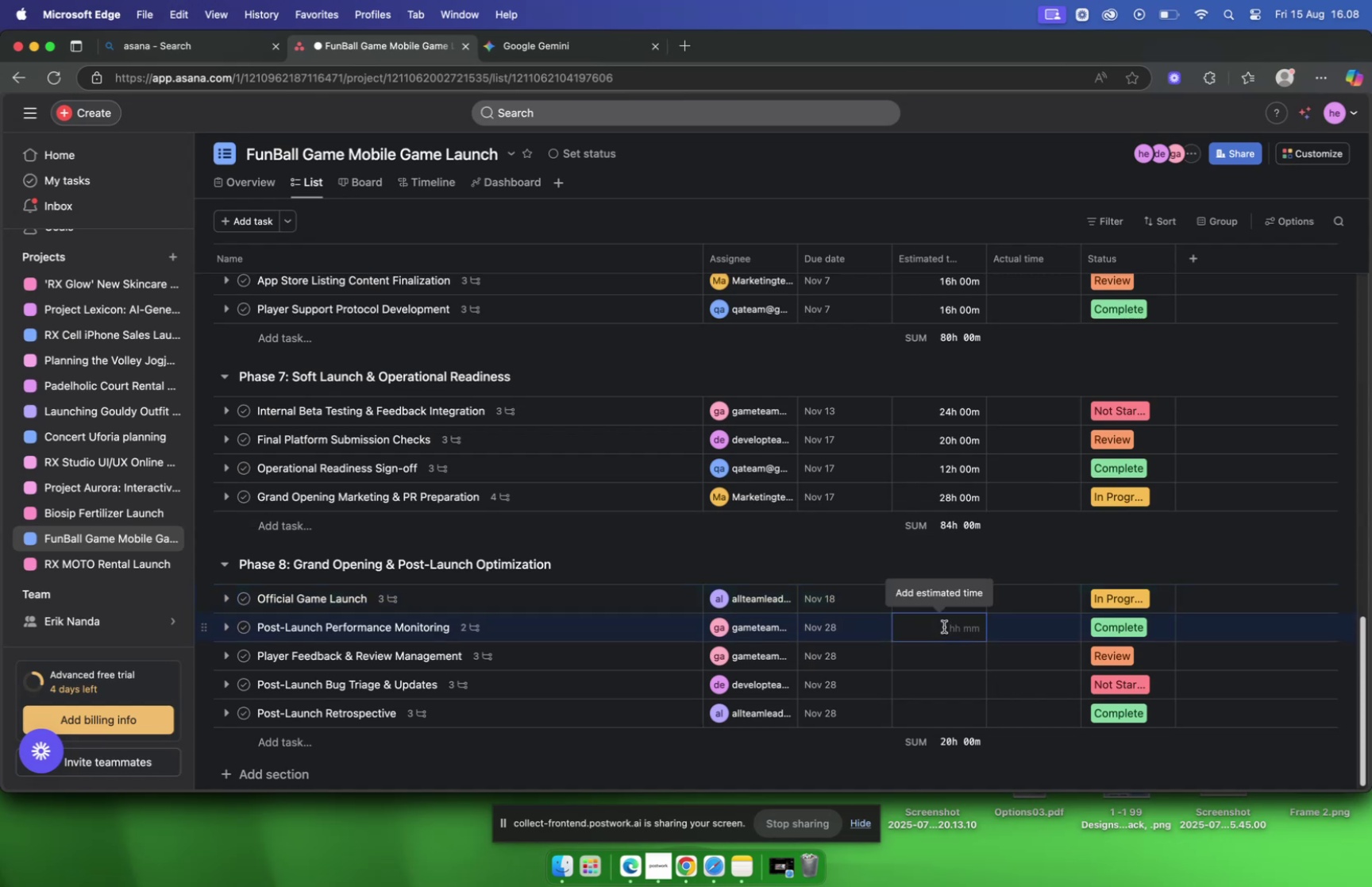 
type(1600)
 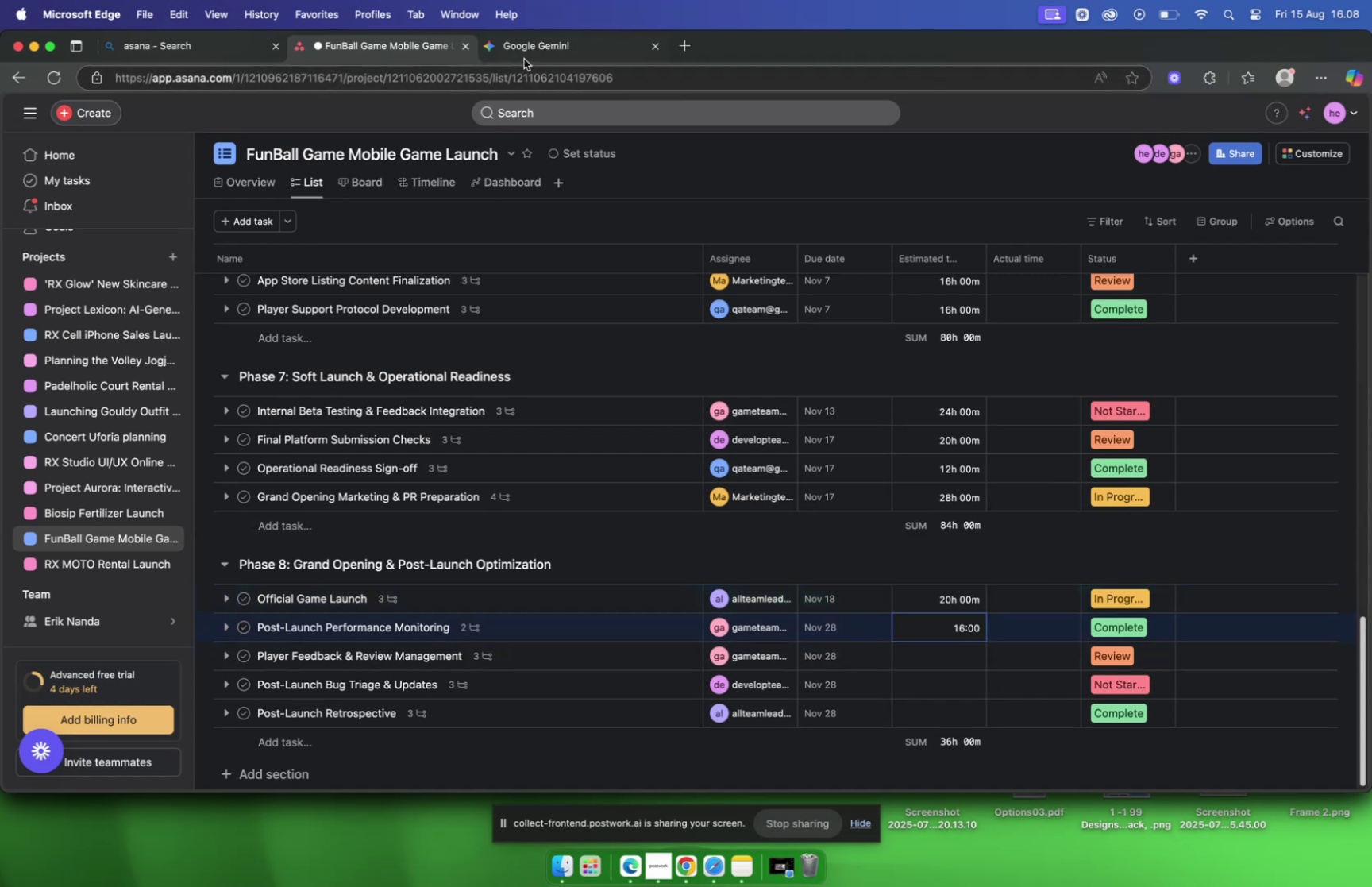 
scroll: coordinate [780, 398], scroll_direction: down, amount: 7.0
 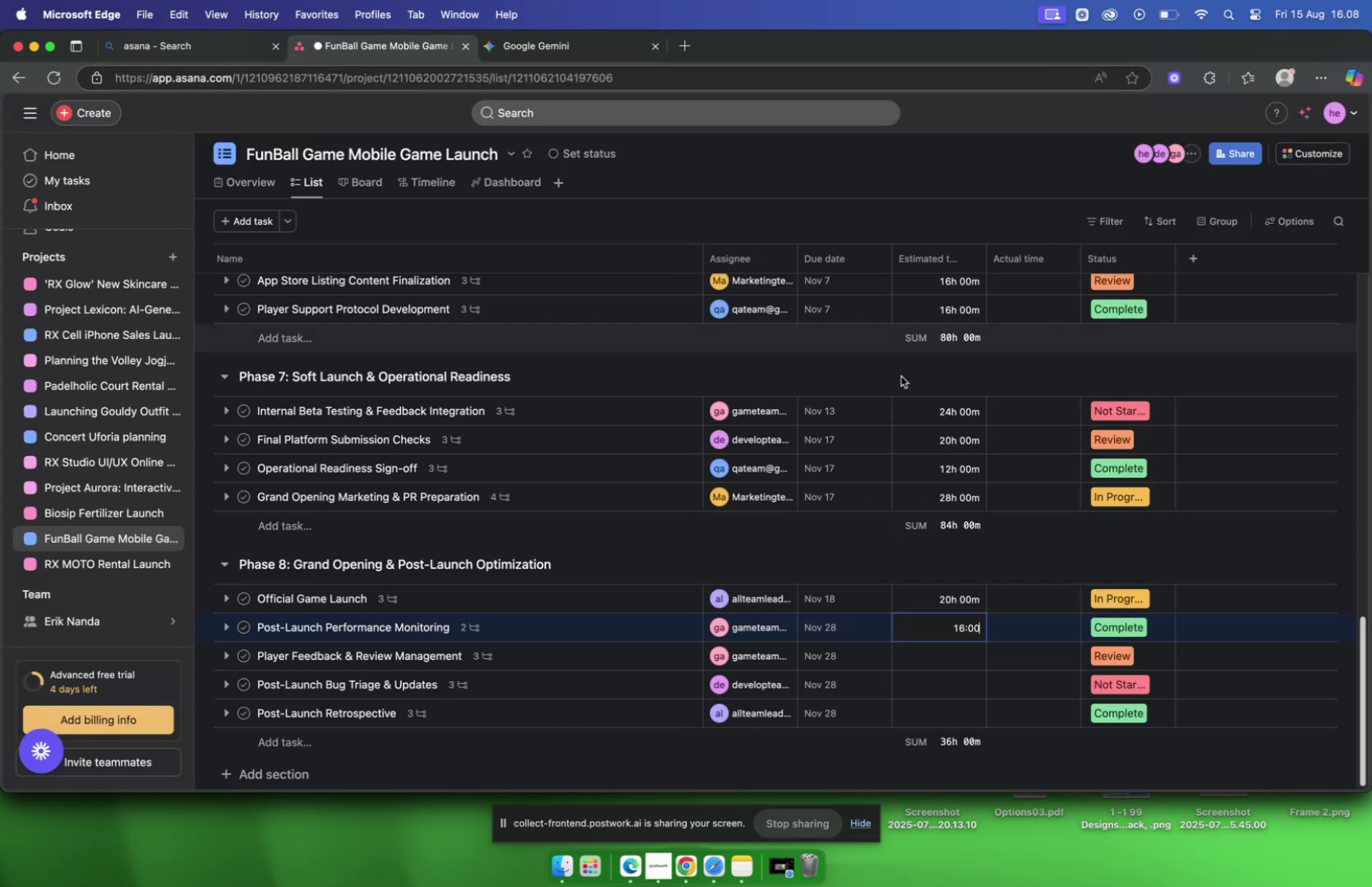 
left_click([948, 658])
 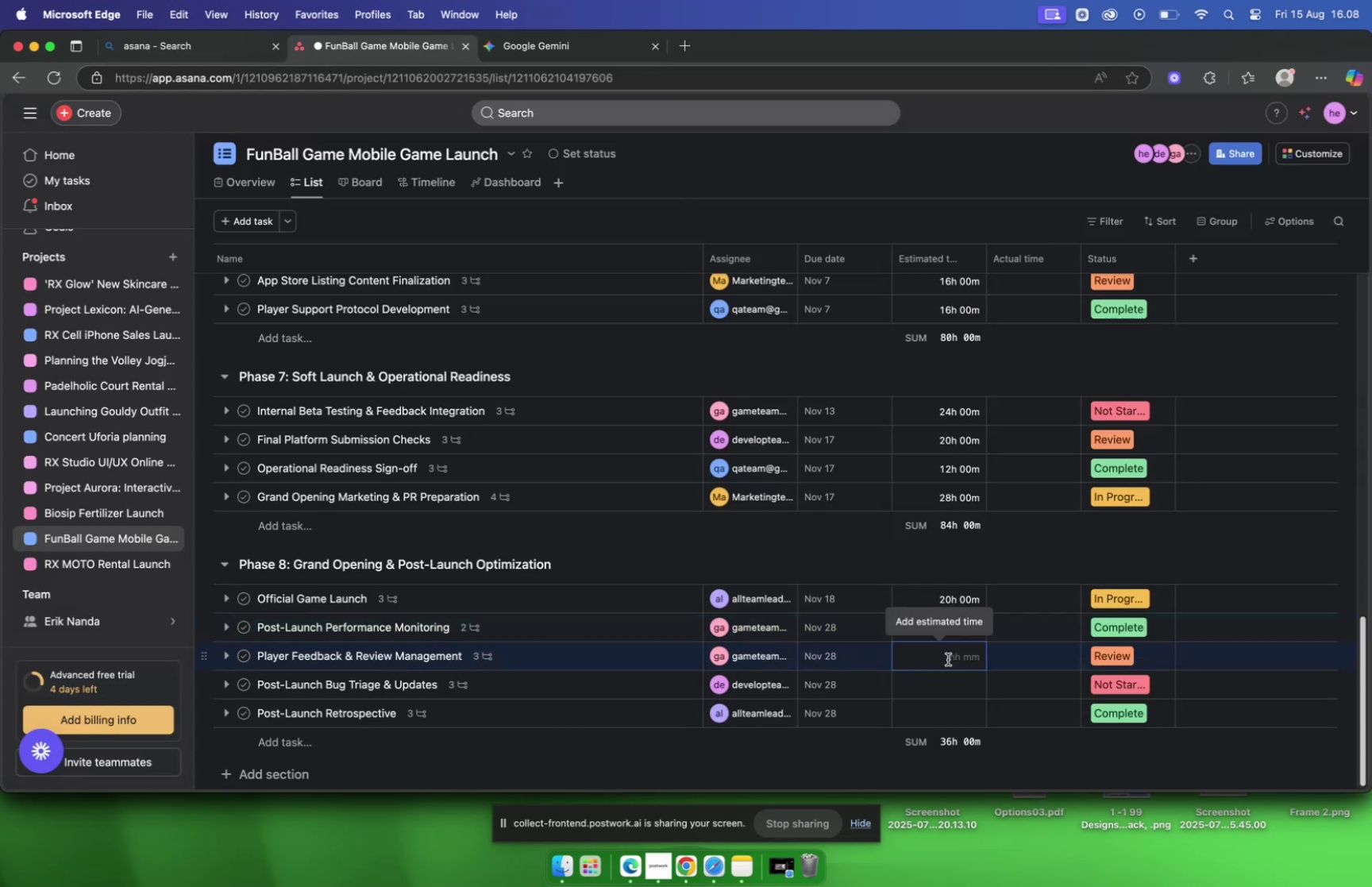 
type(1000)
 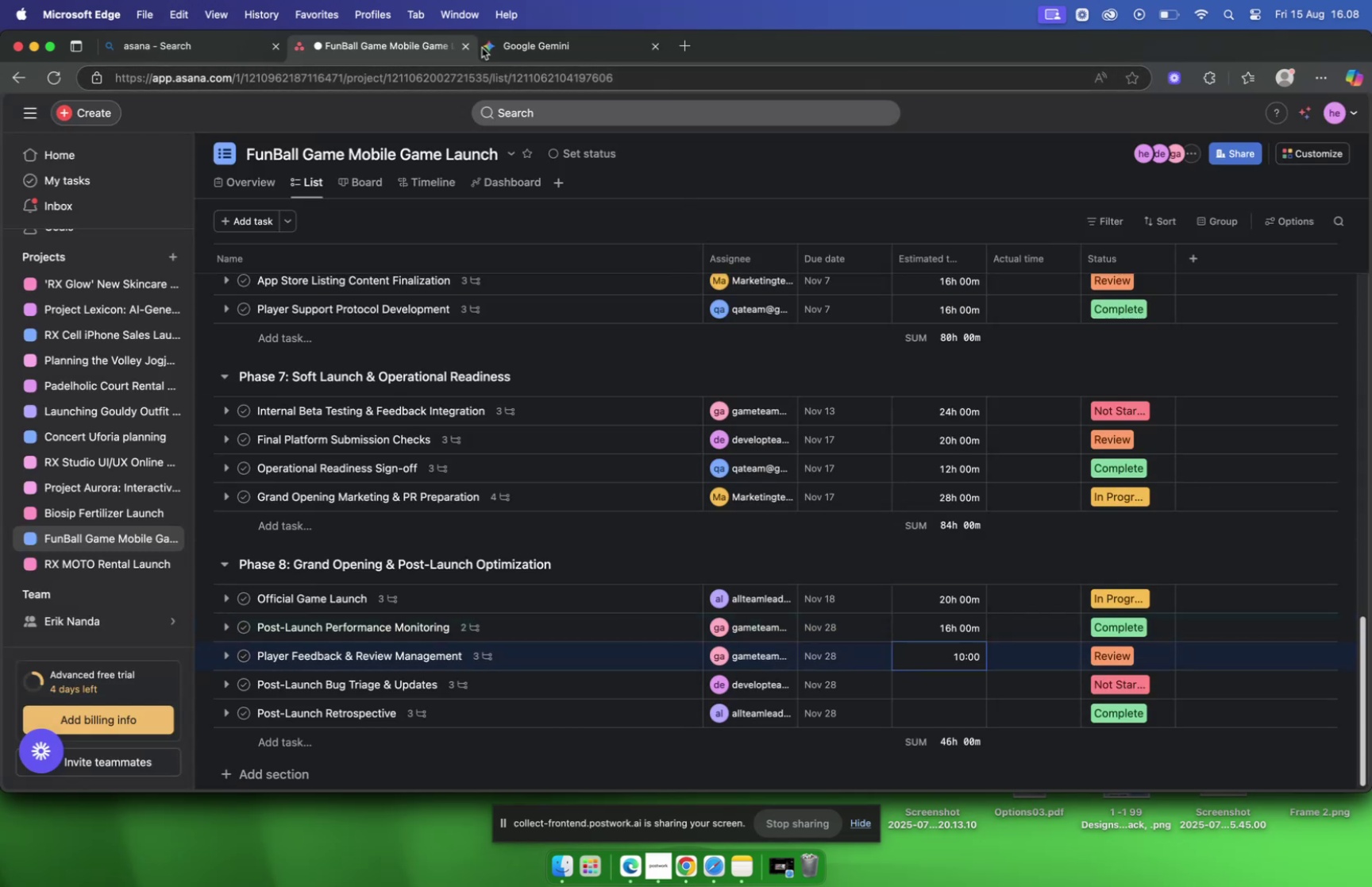 
left_click([516, 56])
 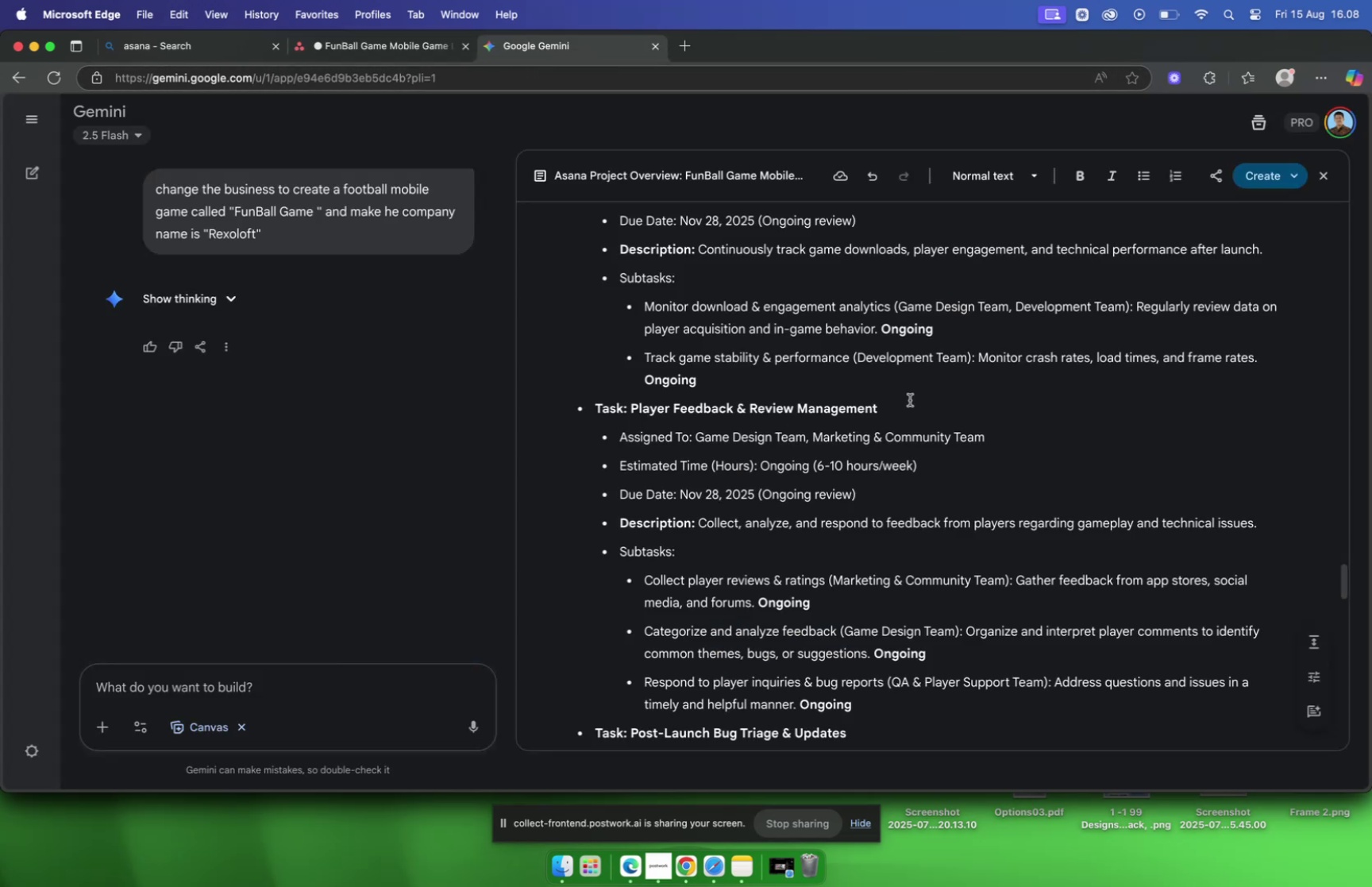 
scroll: coordinate [913, 398], scroll_direction: down, amount: 11.0
 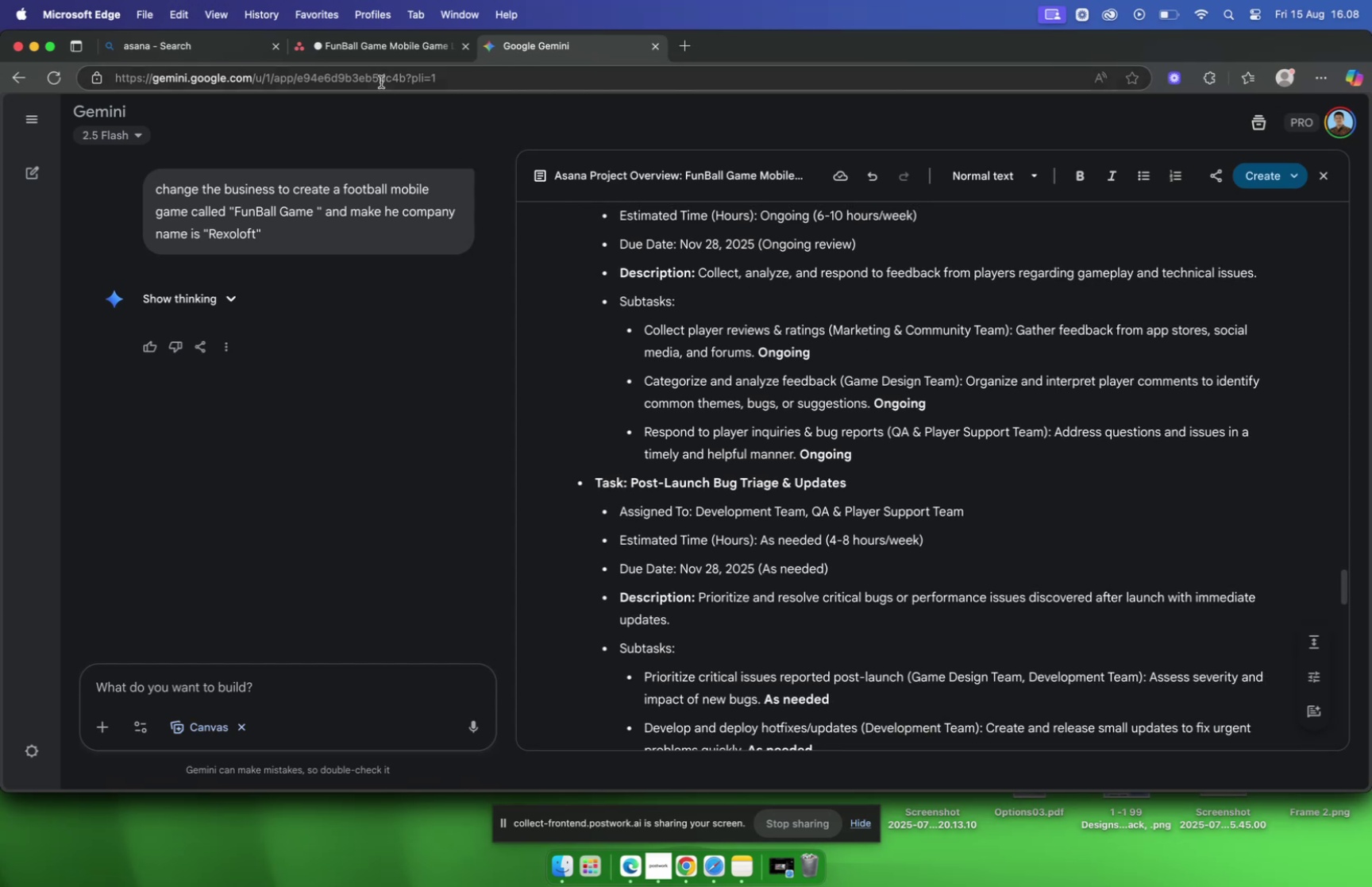 
left_click([383, 56])
 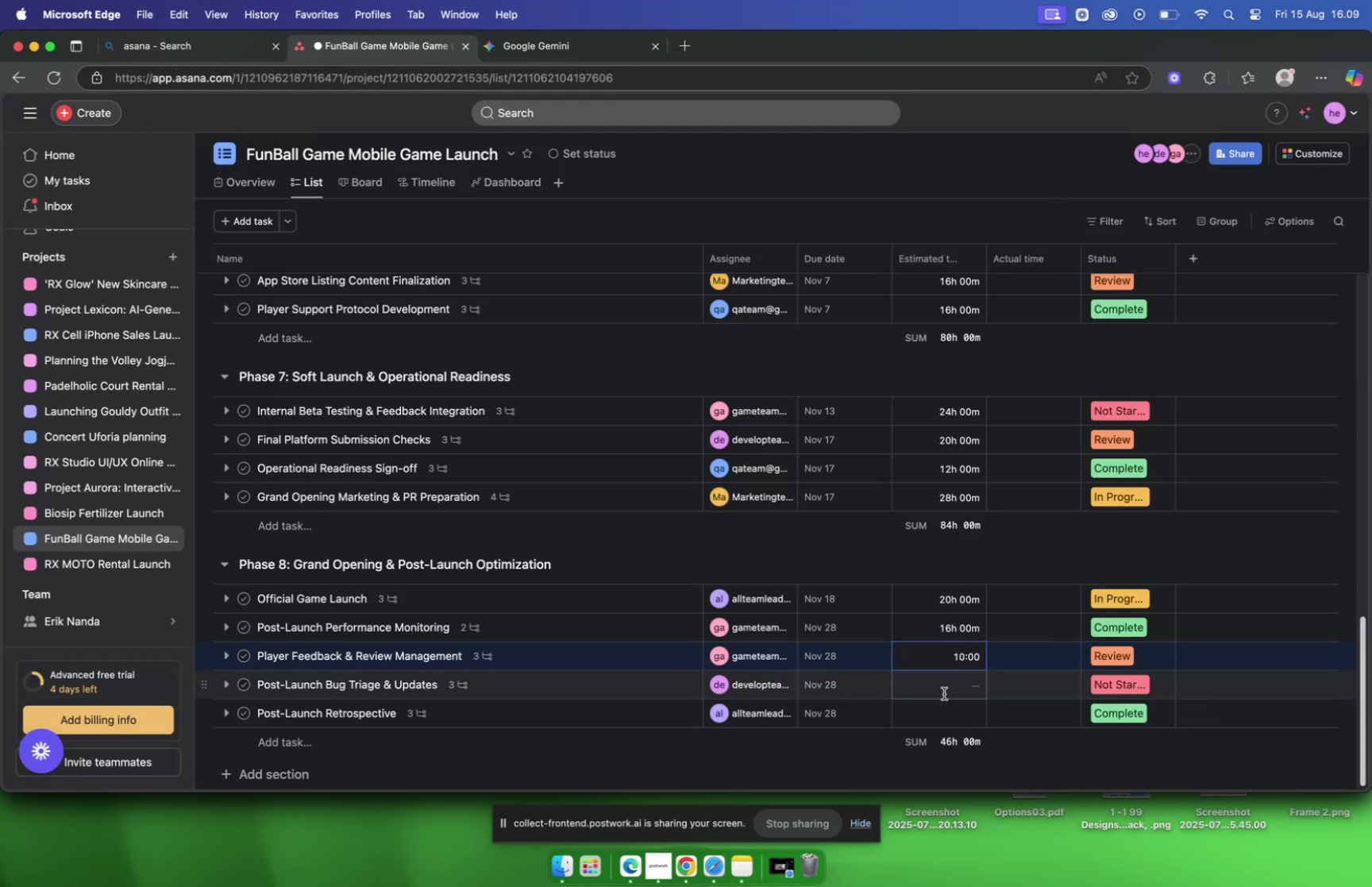 
left_click([943, 691])
 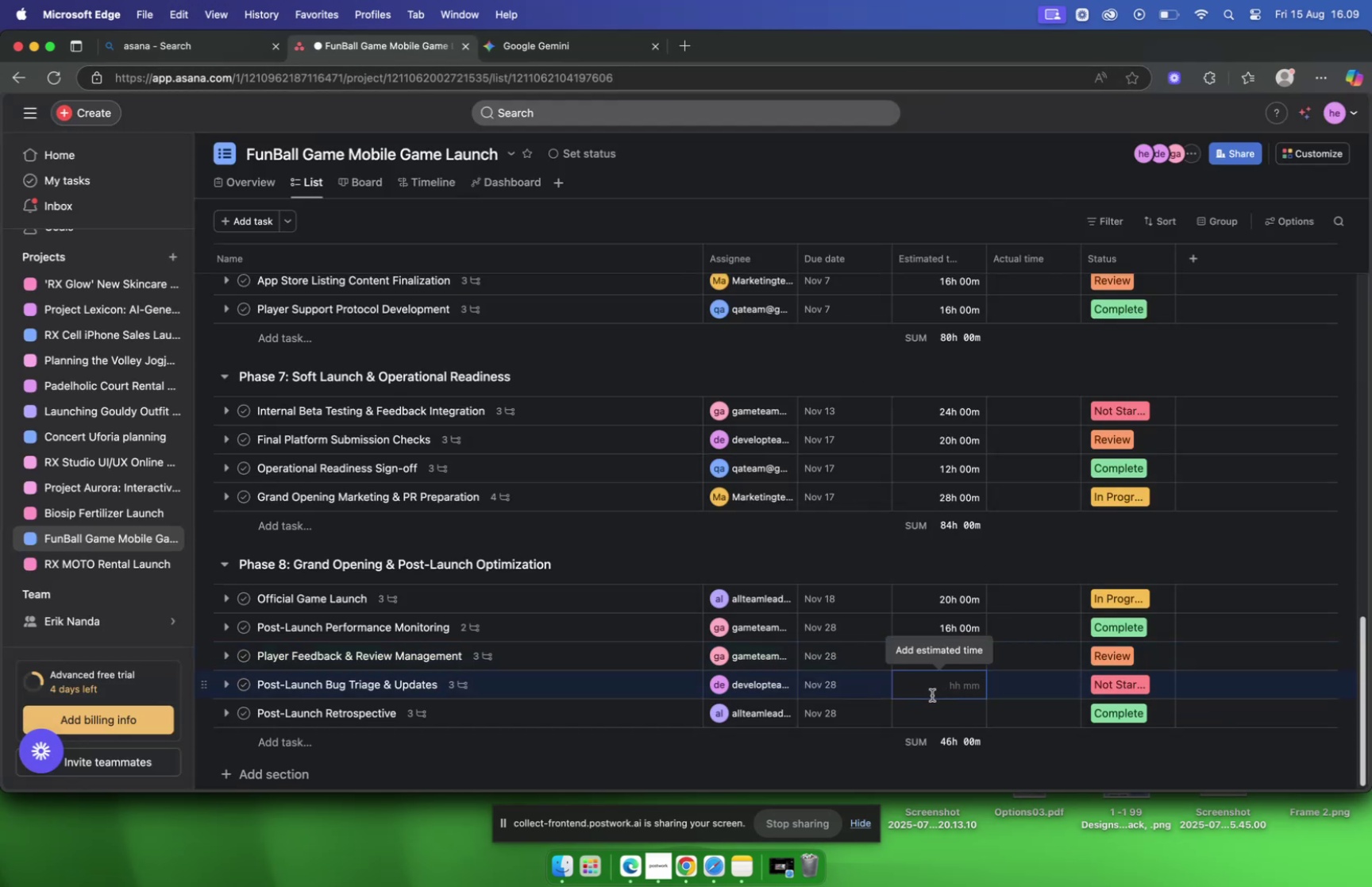 
type(2400)
 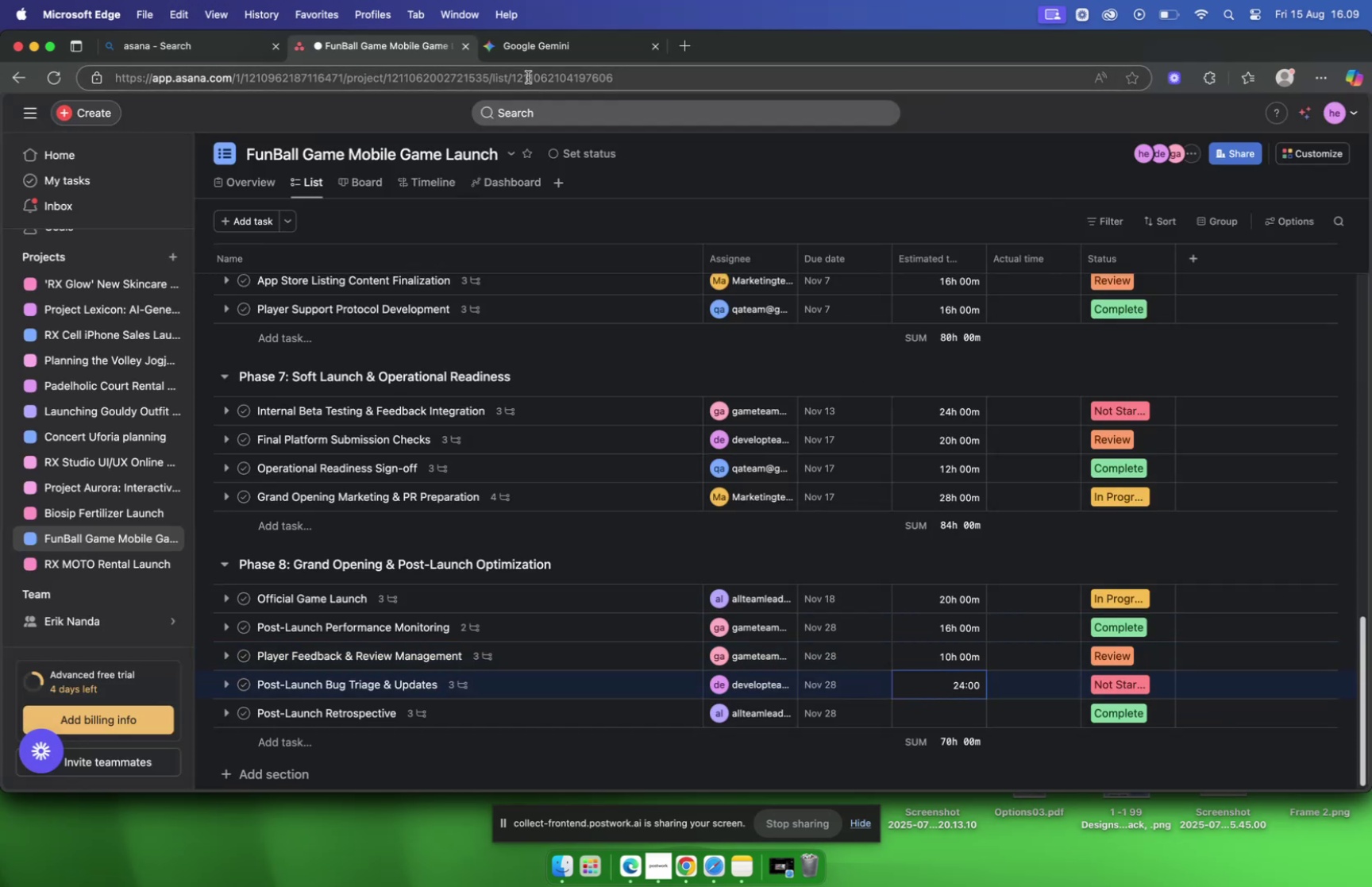 
left_click([514, 52])
 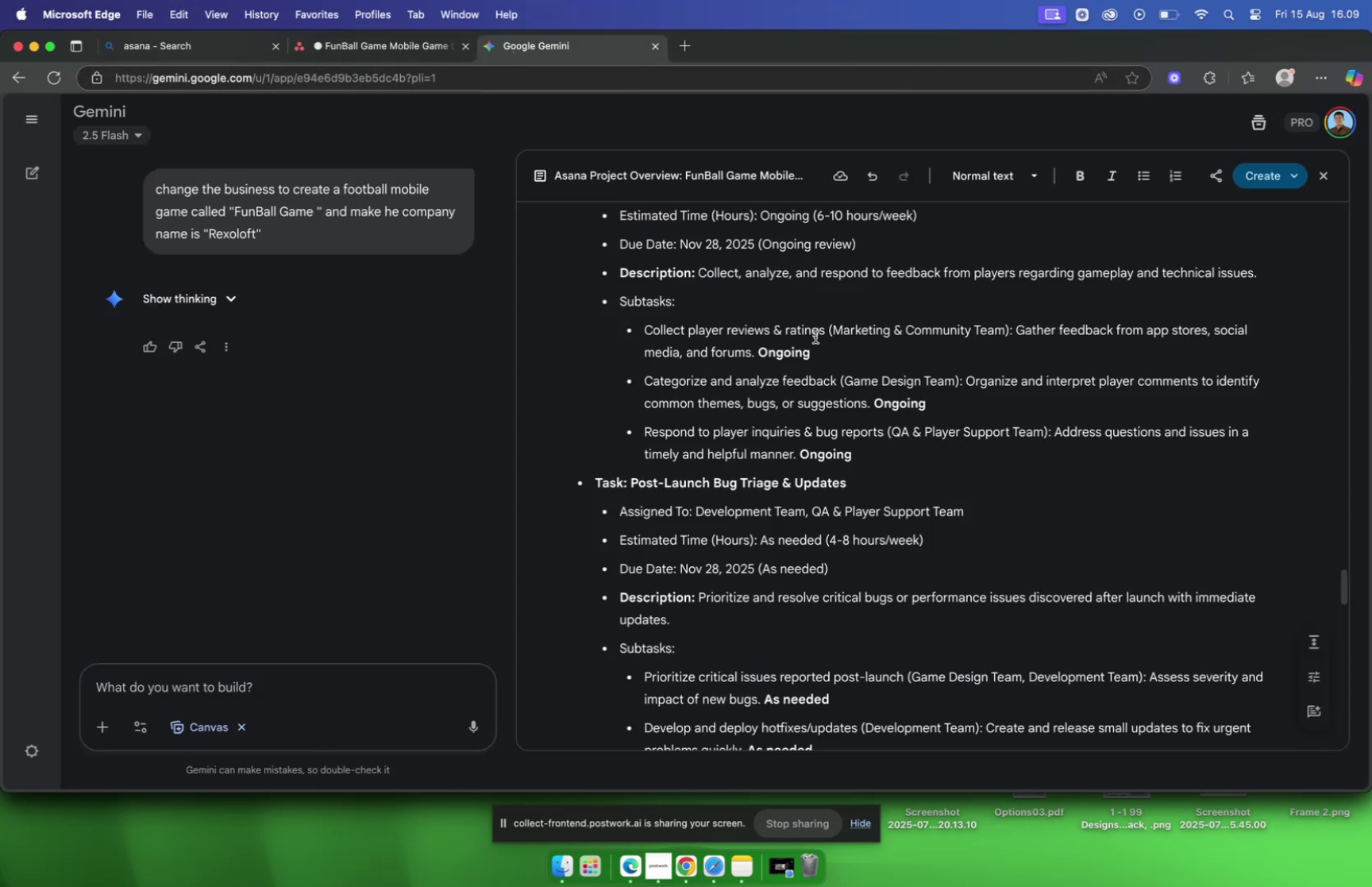 
scroll: coordinate [821, 338], scroll_direction: down, amount: 16.0
 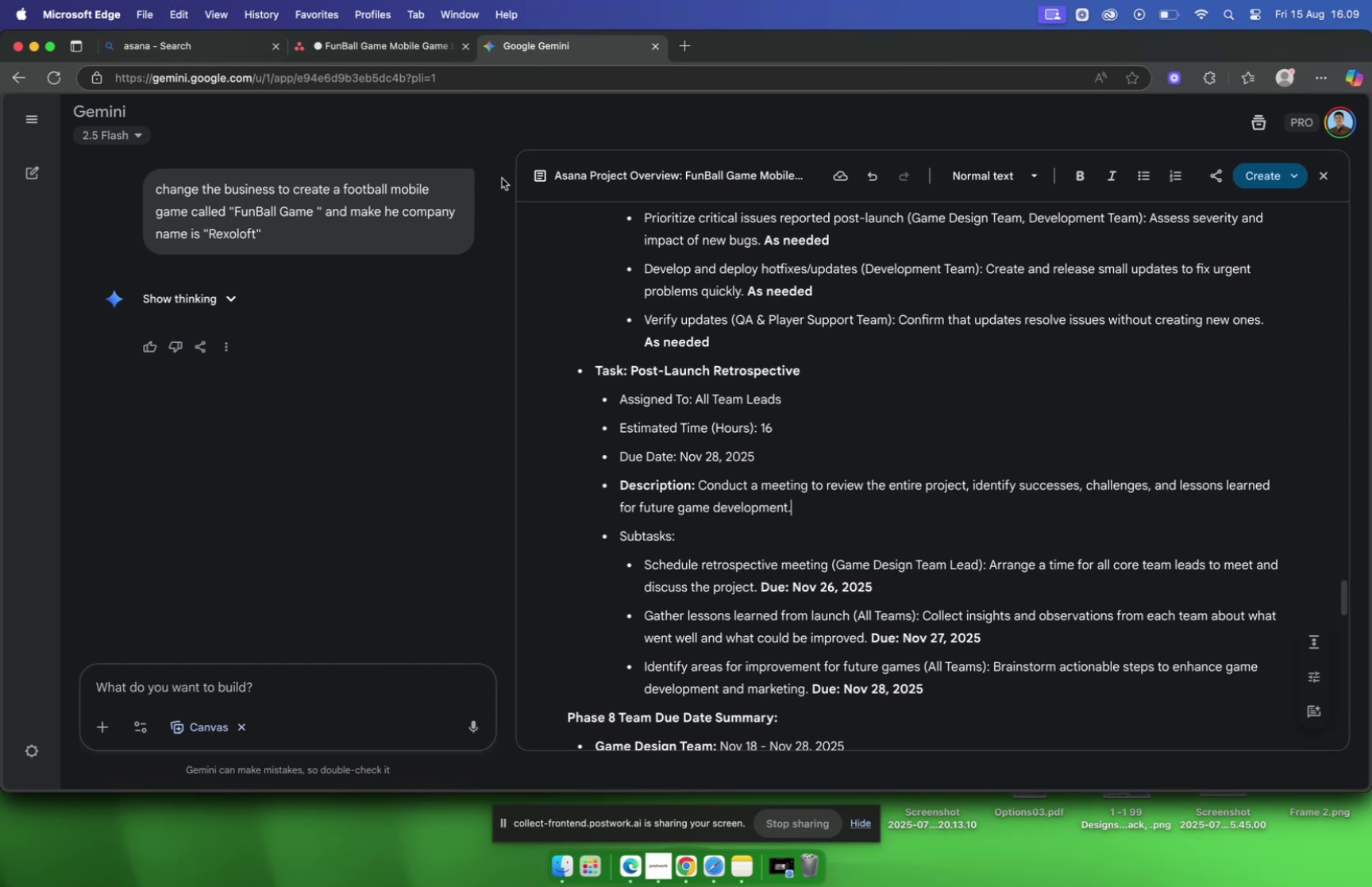 
left_click([383, 51])
 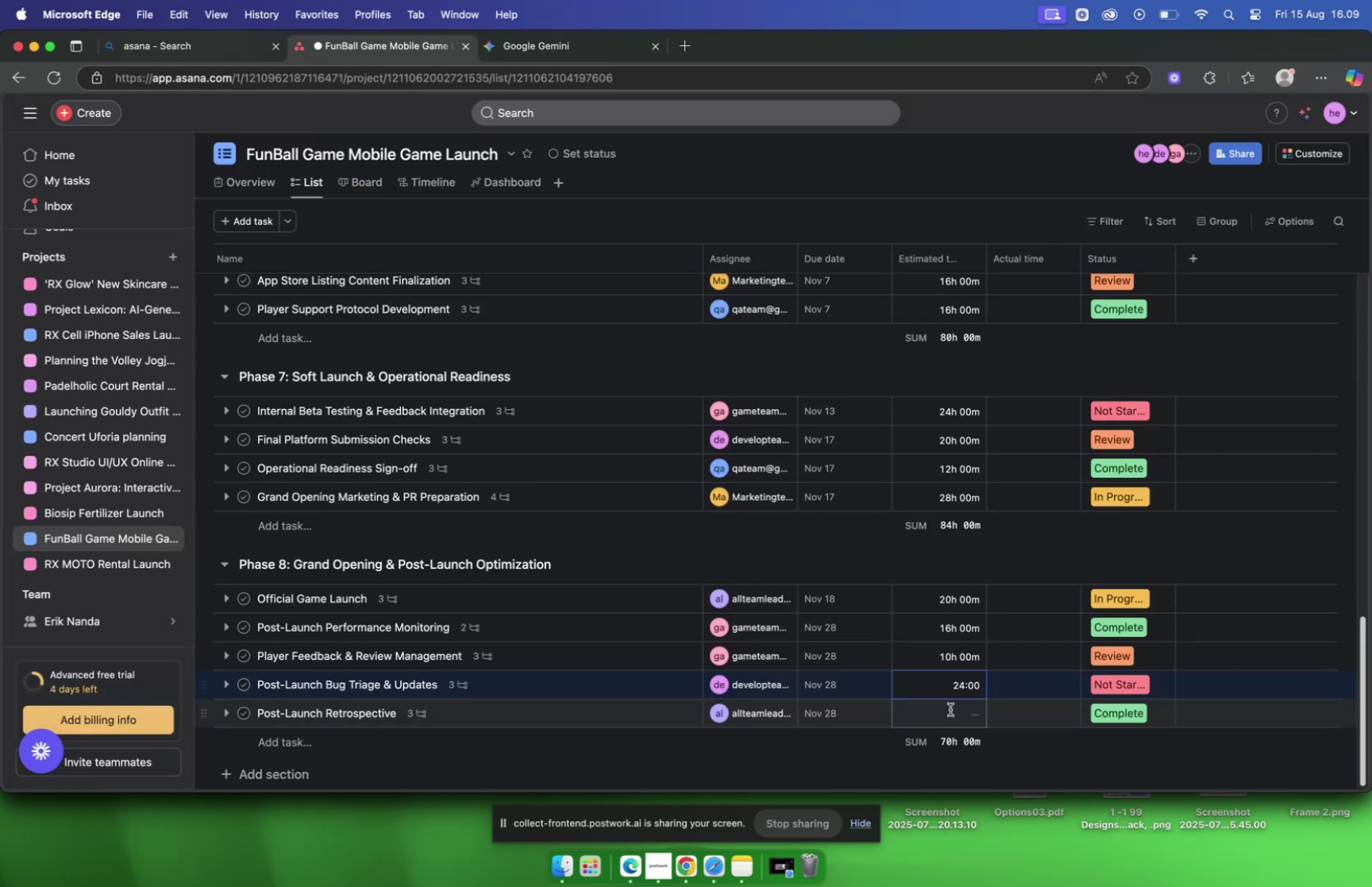 
left_click([945, 710])
 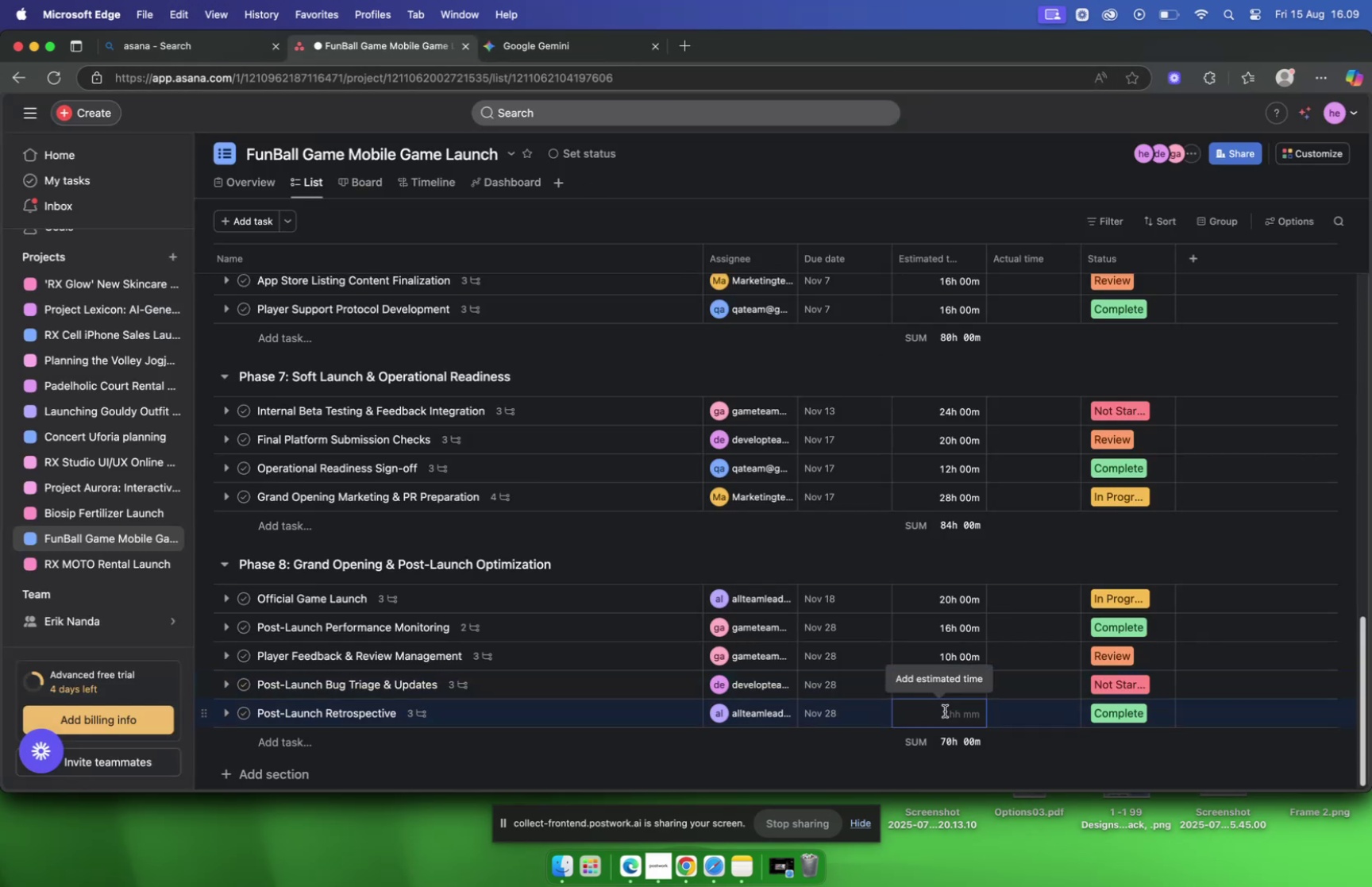 
type(1600)
 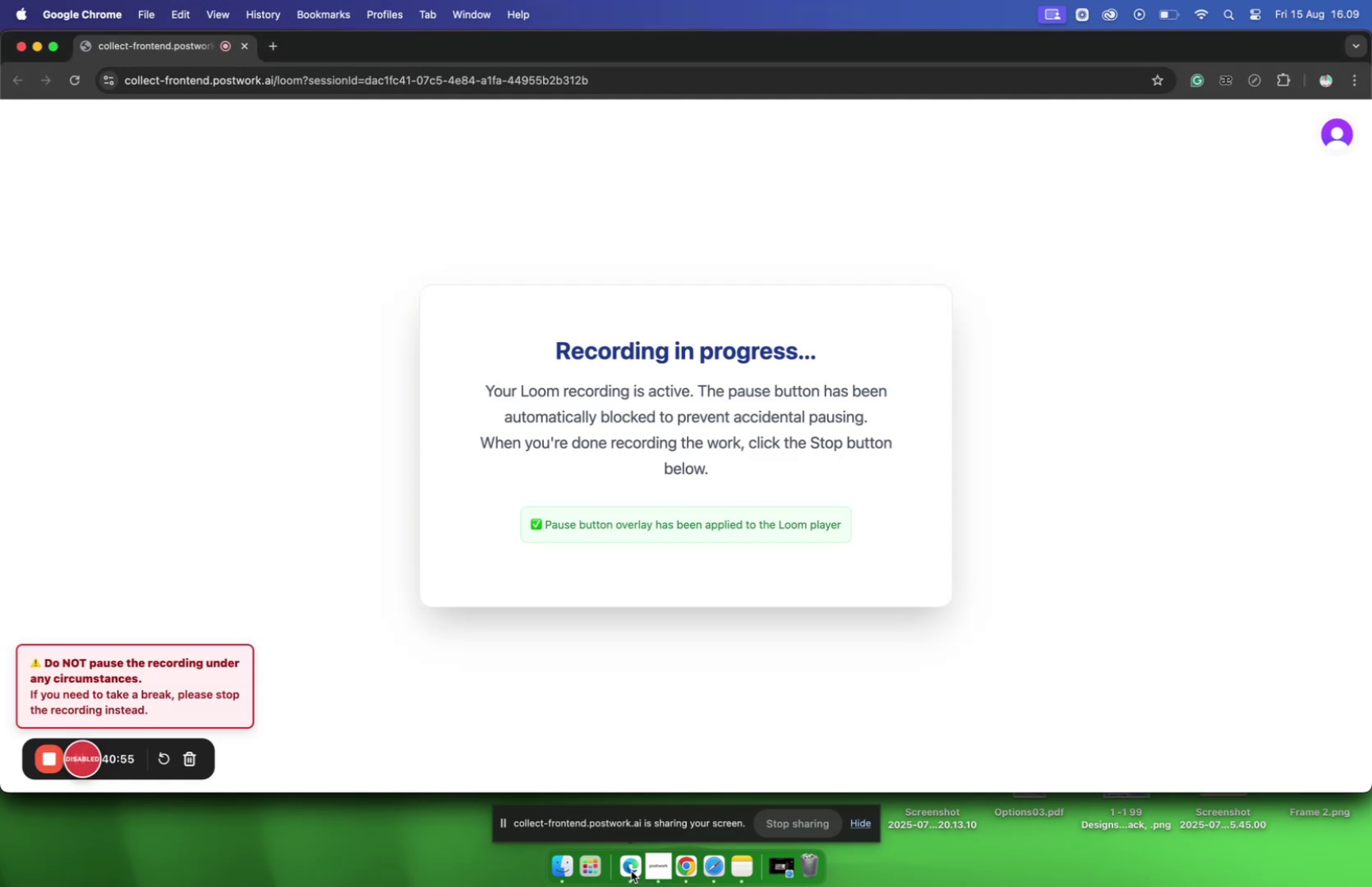 
left_click([631, 870])
 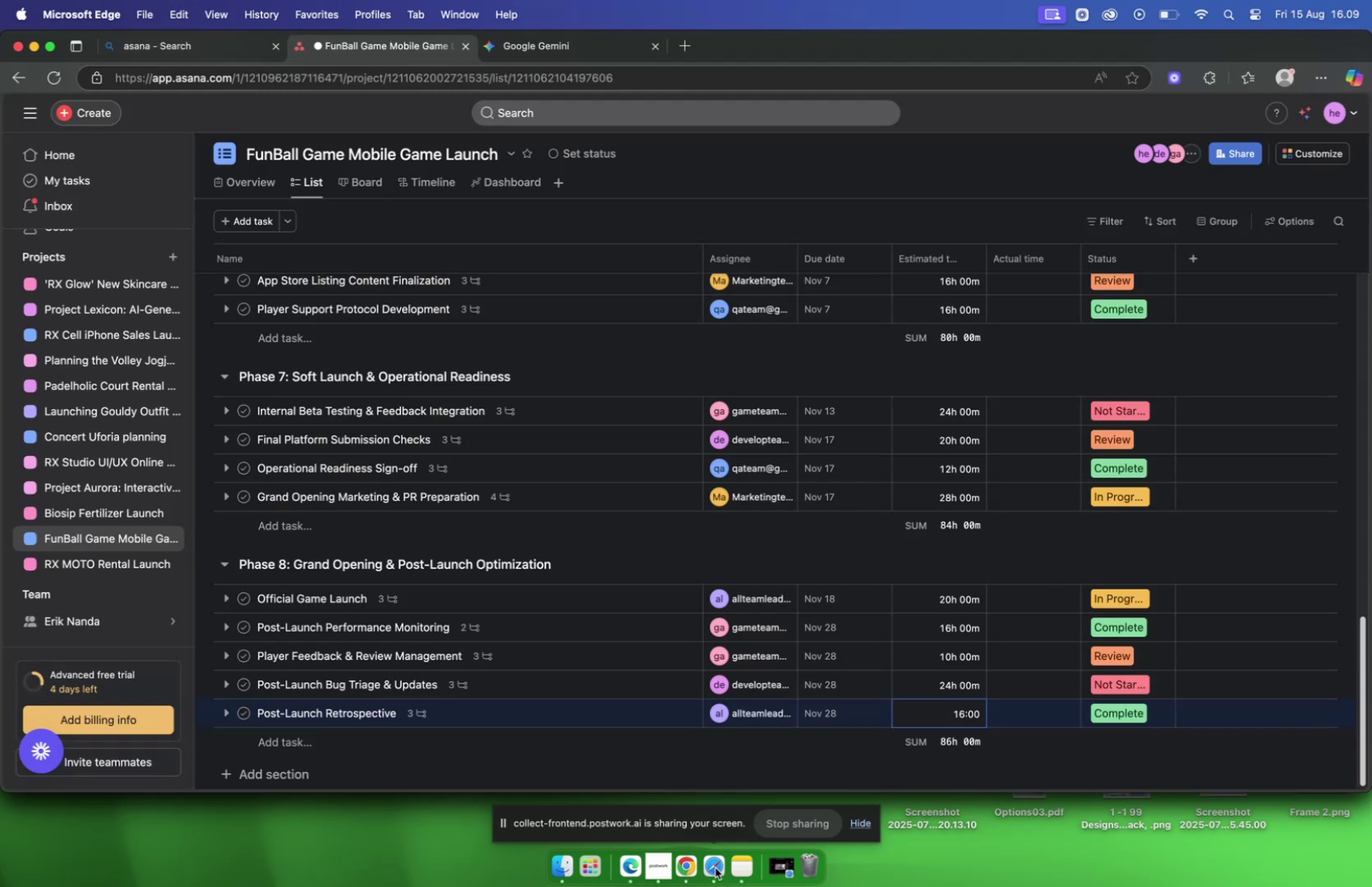 
left_click([715, 866])
 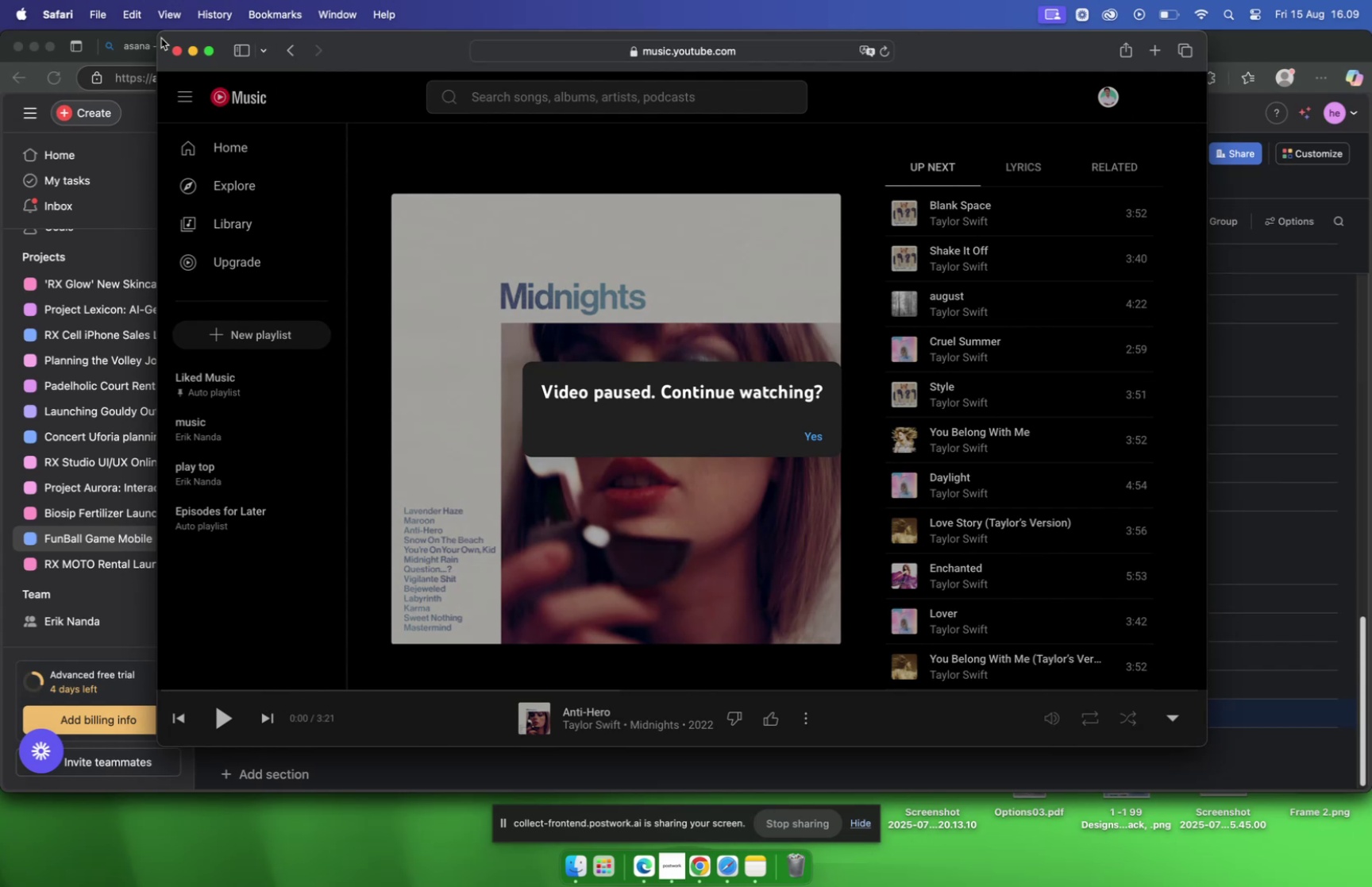 
left_click([175, 51])
 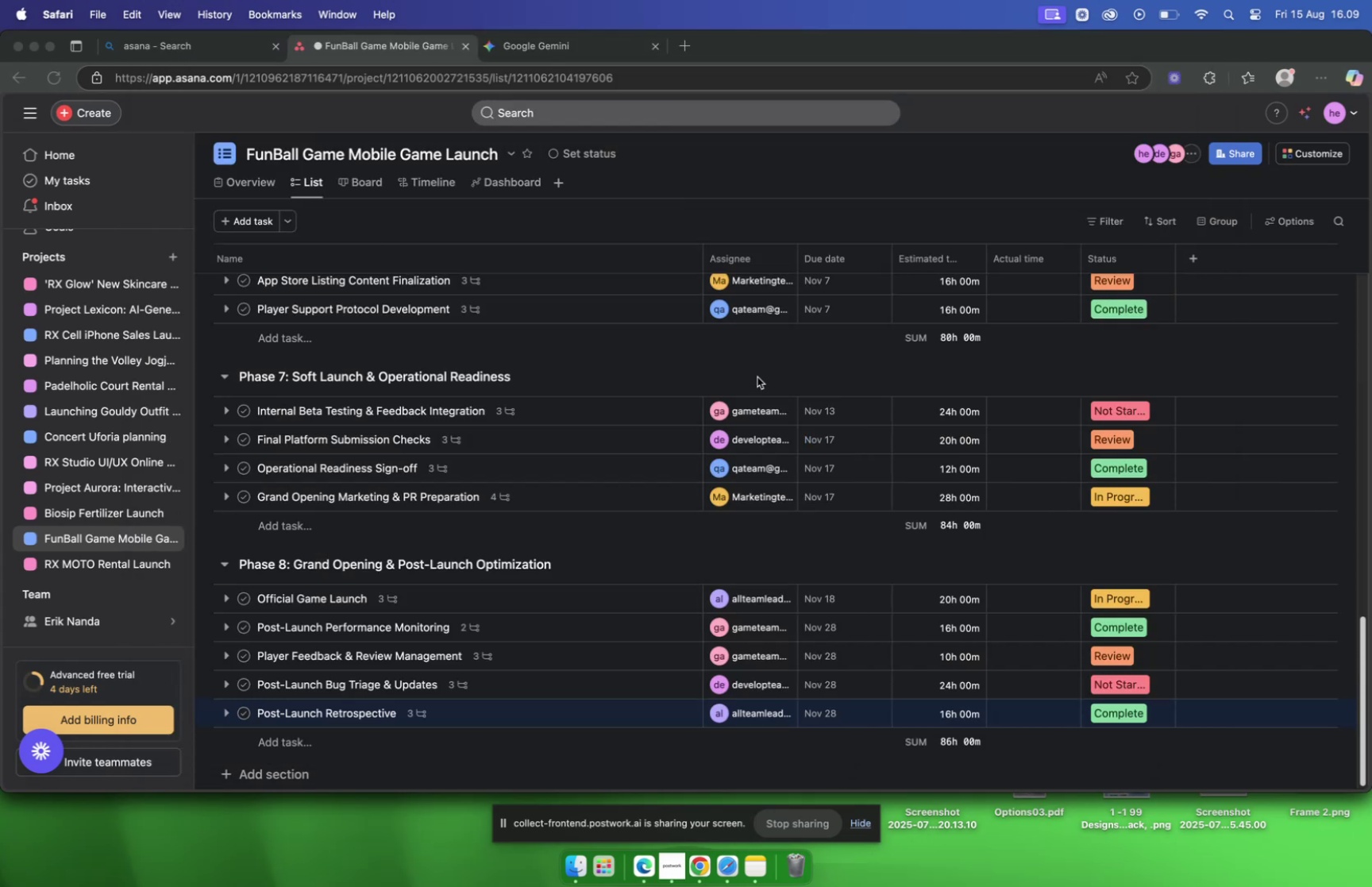 
scroll: coordinate [896, 428], scroll_direction: up, amount: 52.0
 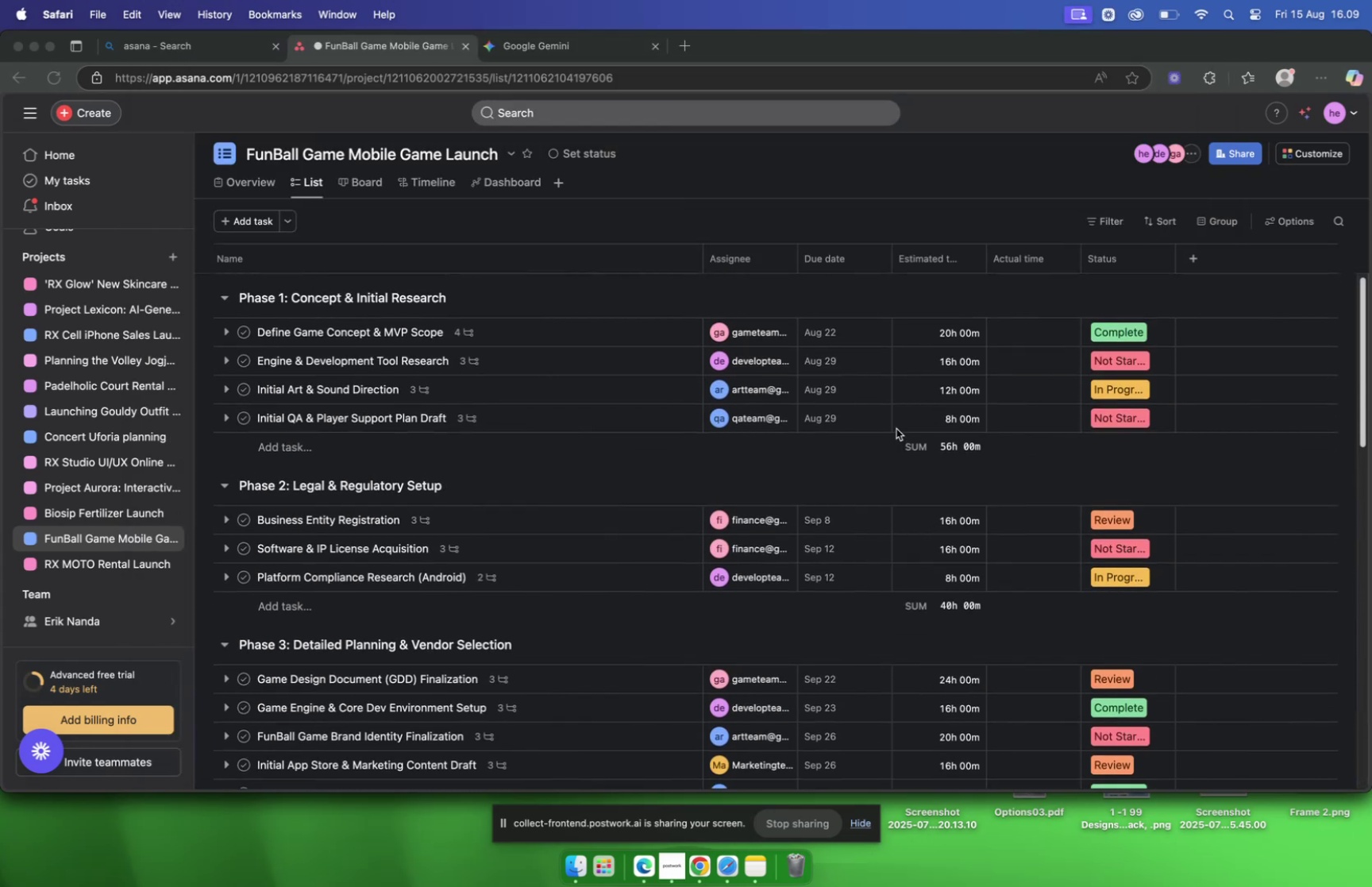 
scroll: coordinate [896, 428], scroll_direction: down, amount: 16.0
 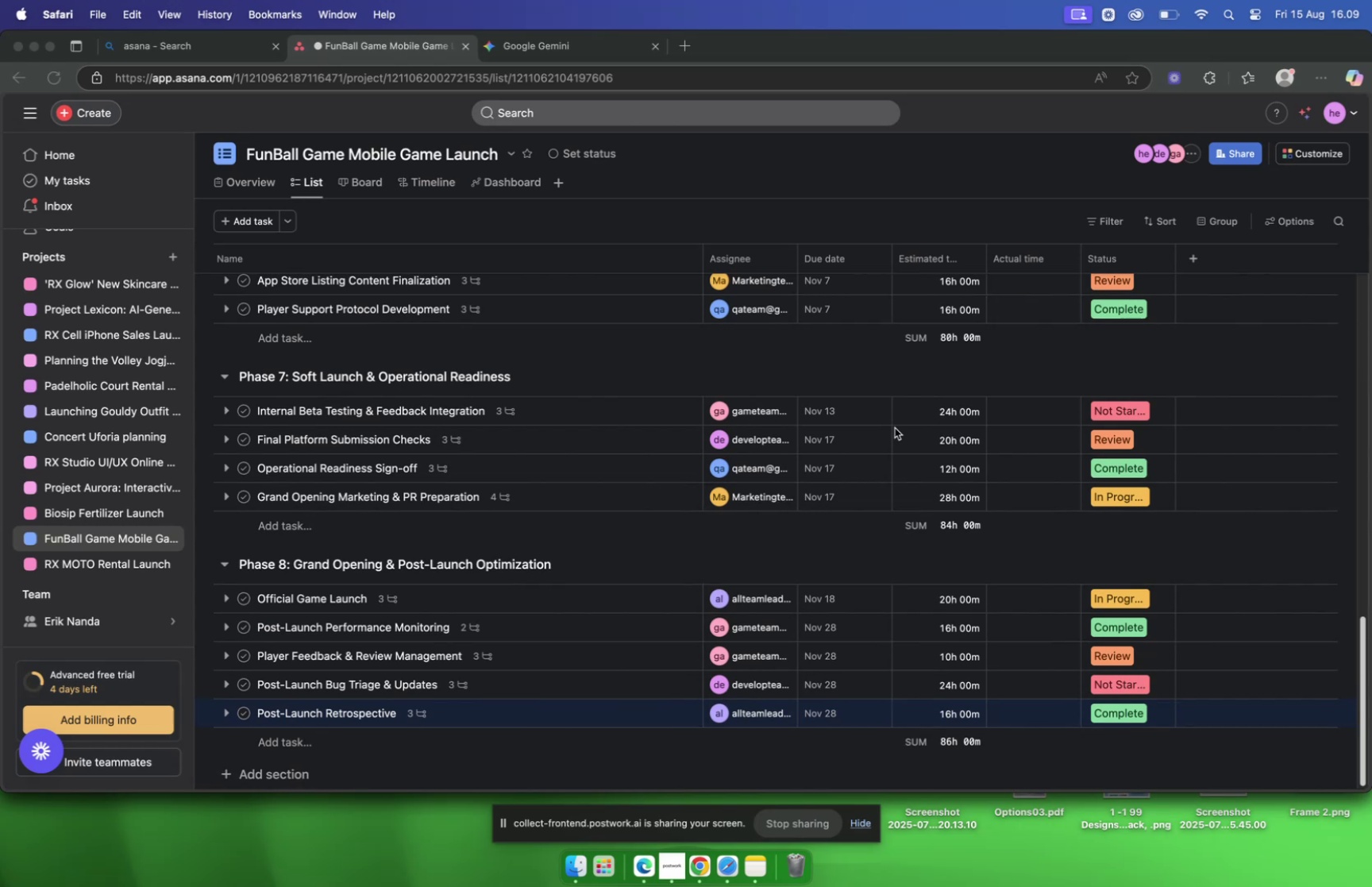 
wait(15.38)
 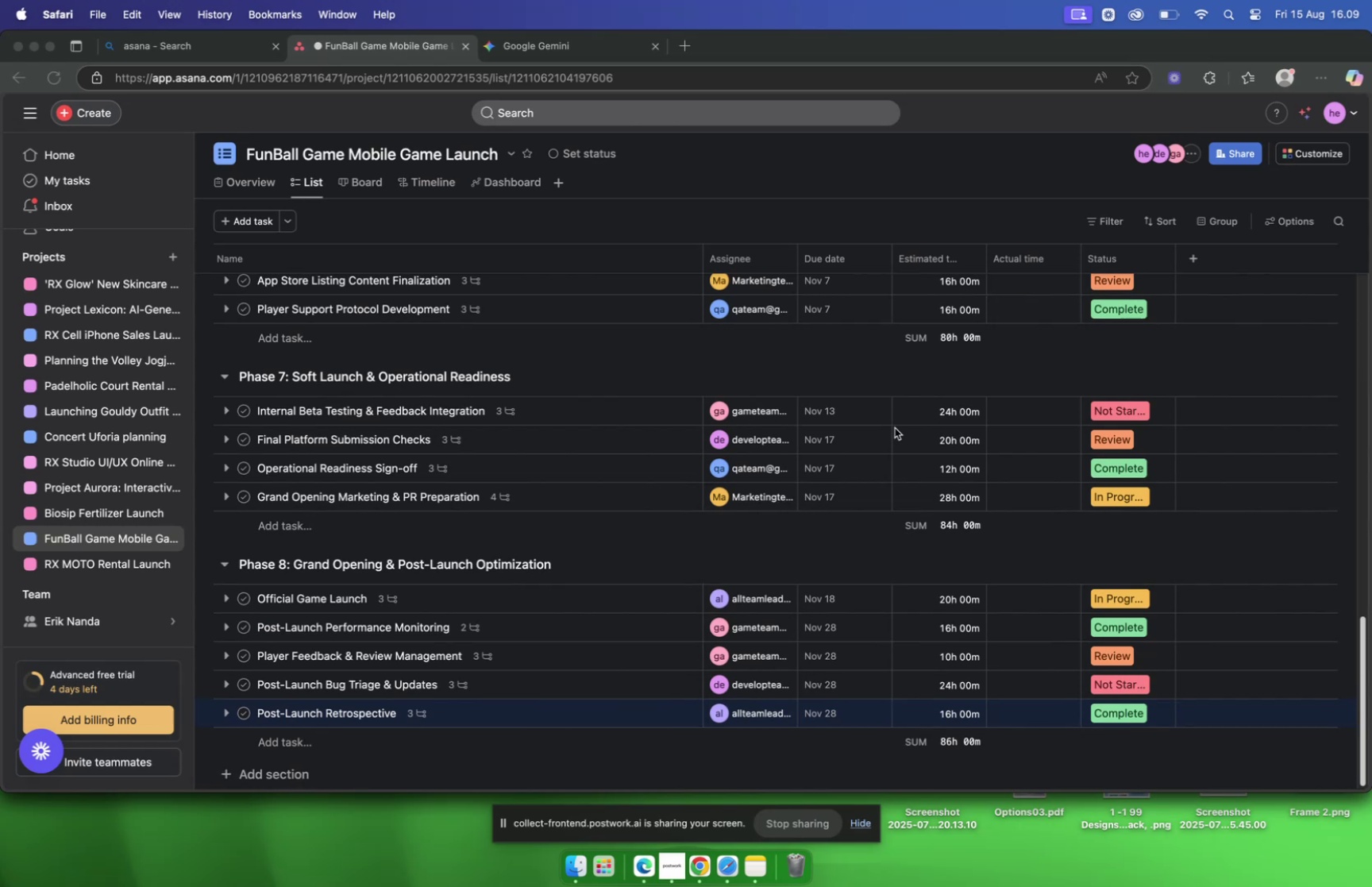 
left_click([837, 152])
 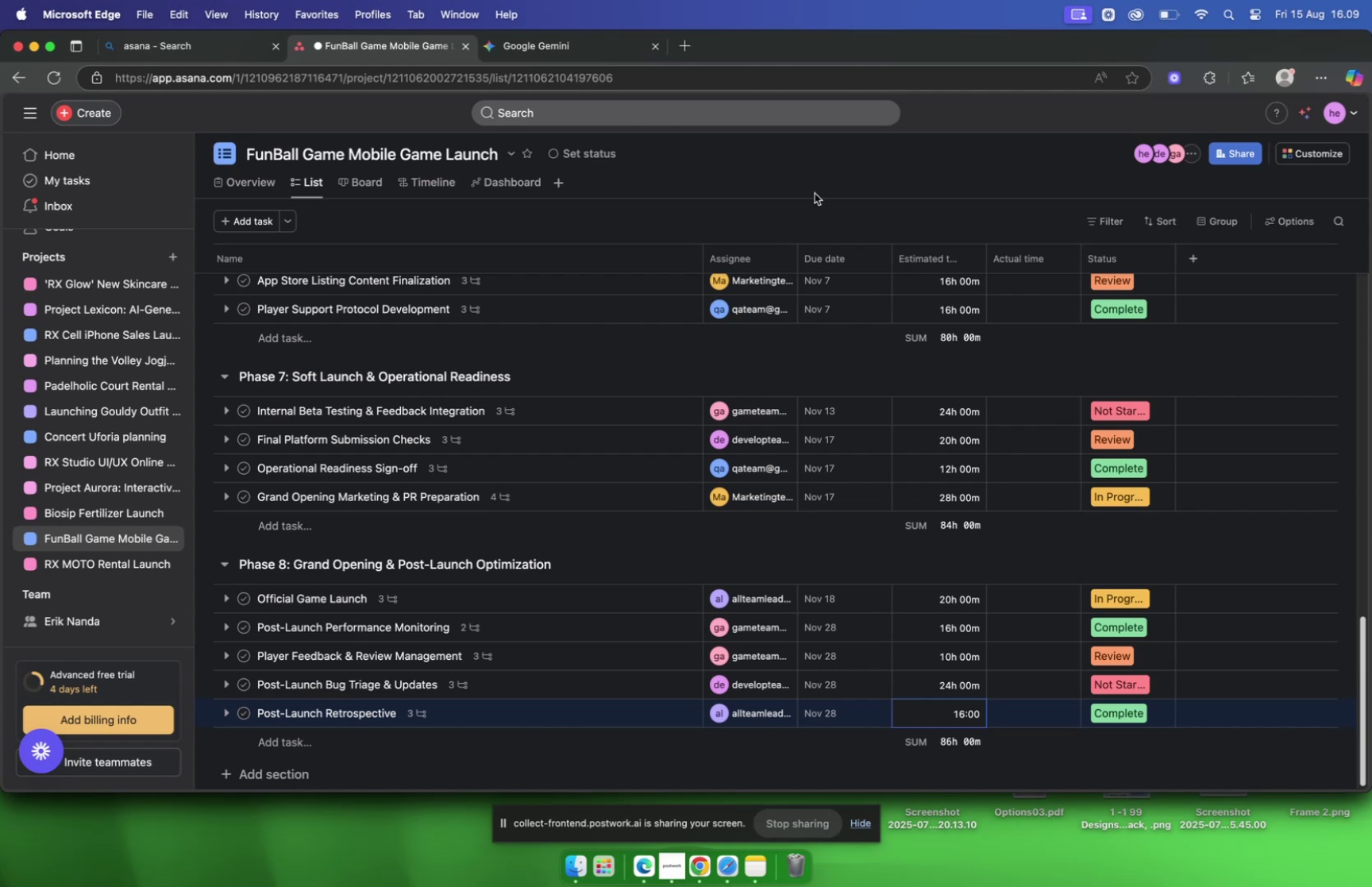 
scroll: coordinate [615, 285], scroll_direction: down, amount: 20.0
 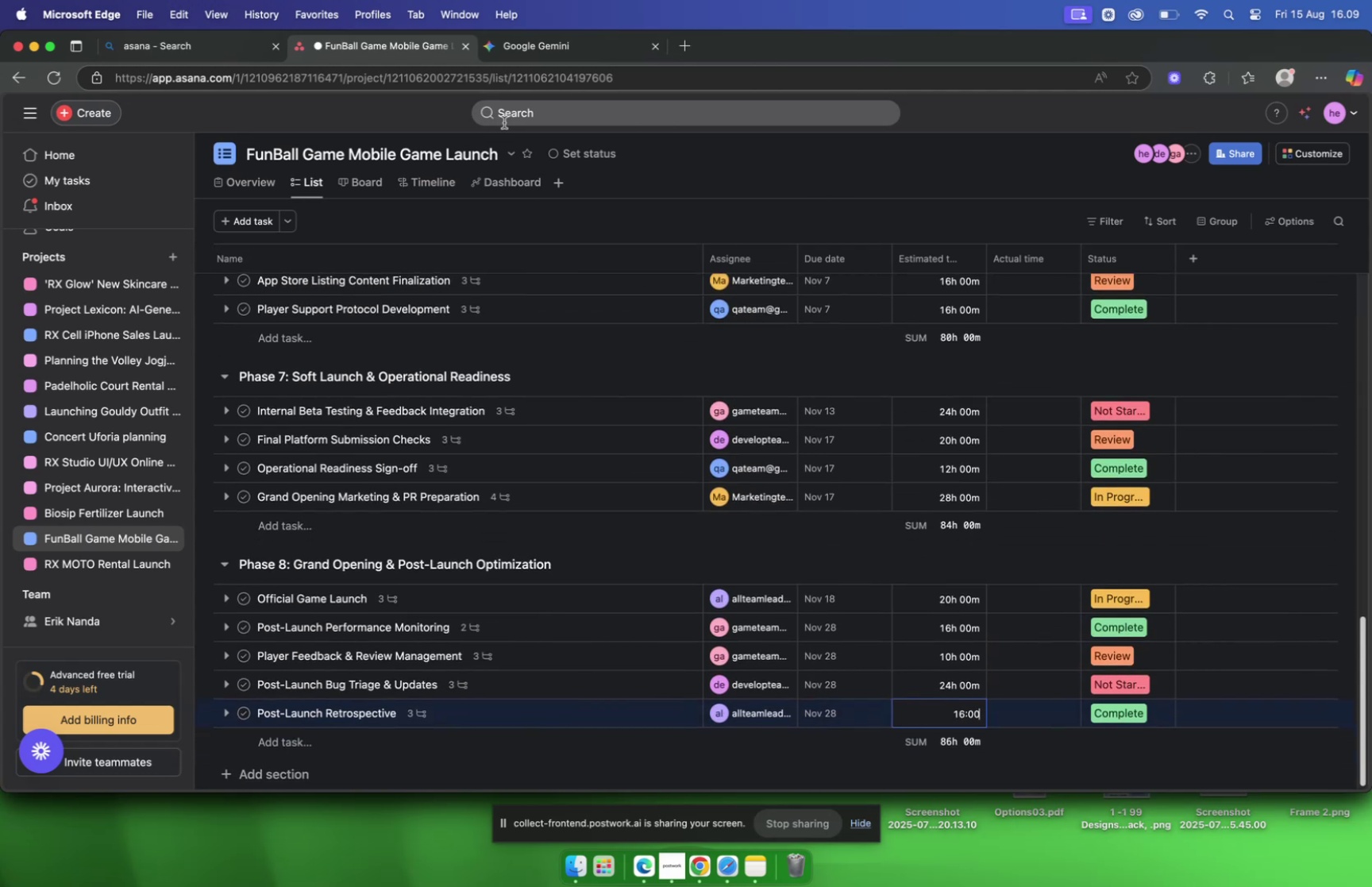 
mouse_move([569, 56])
 